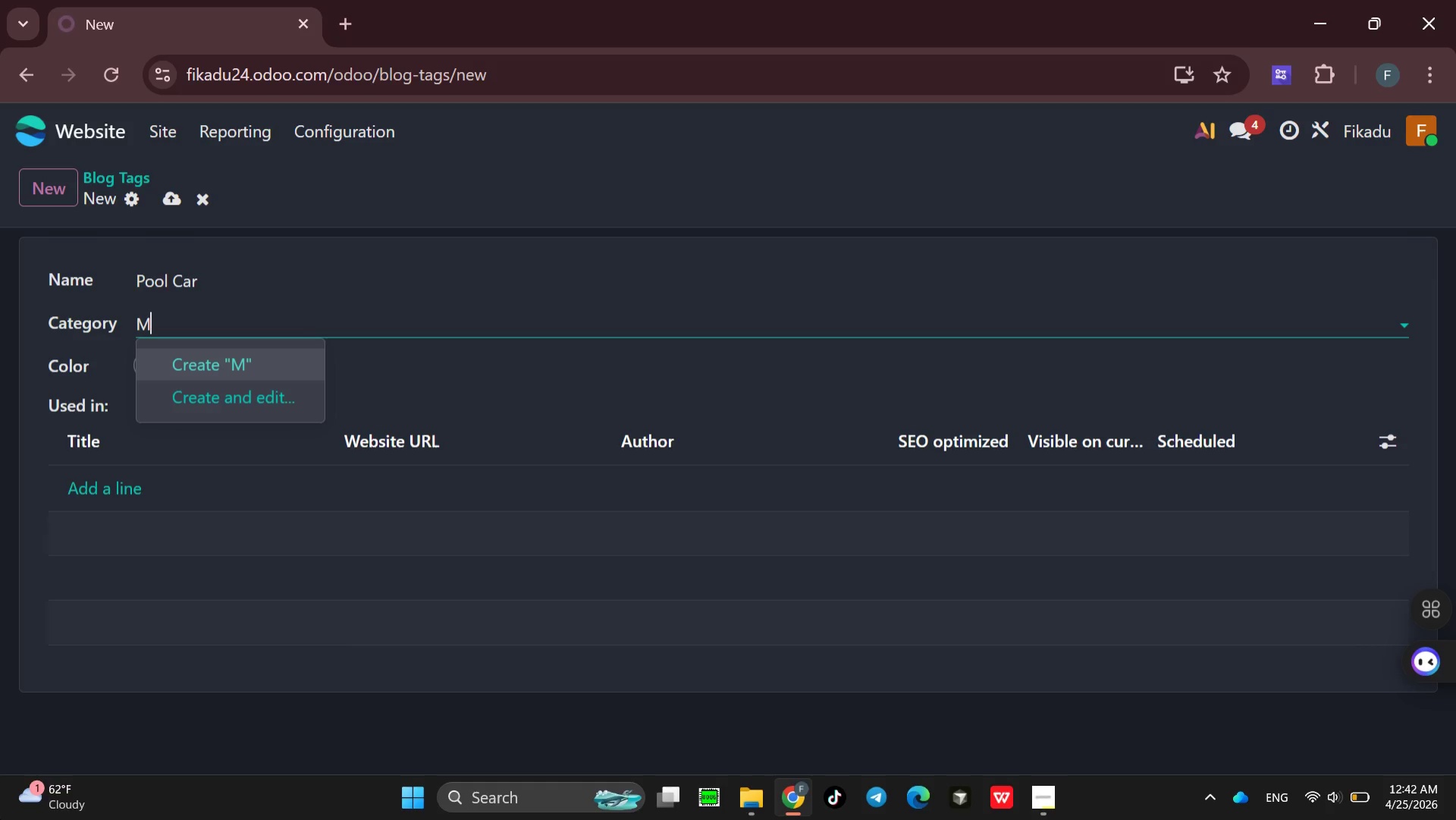 
wait(5.69)
 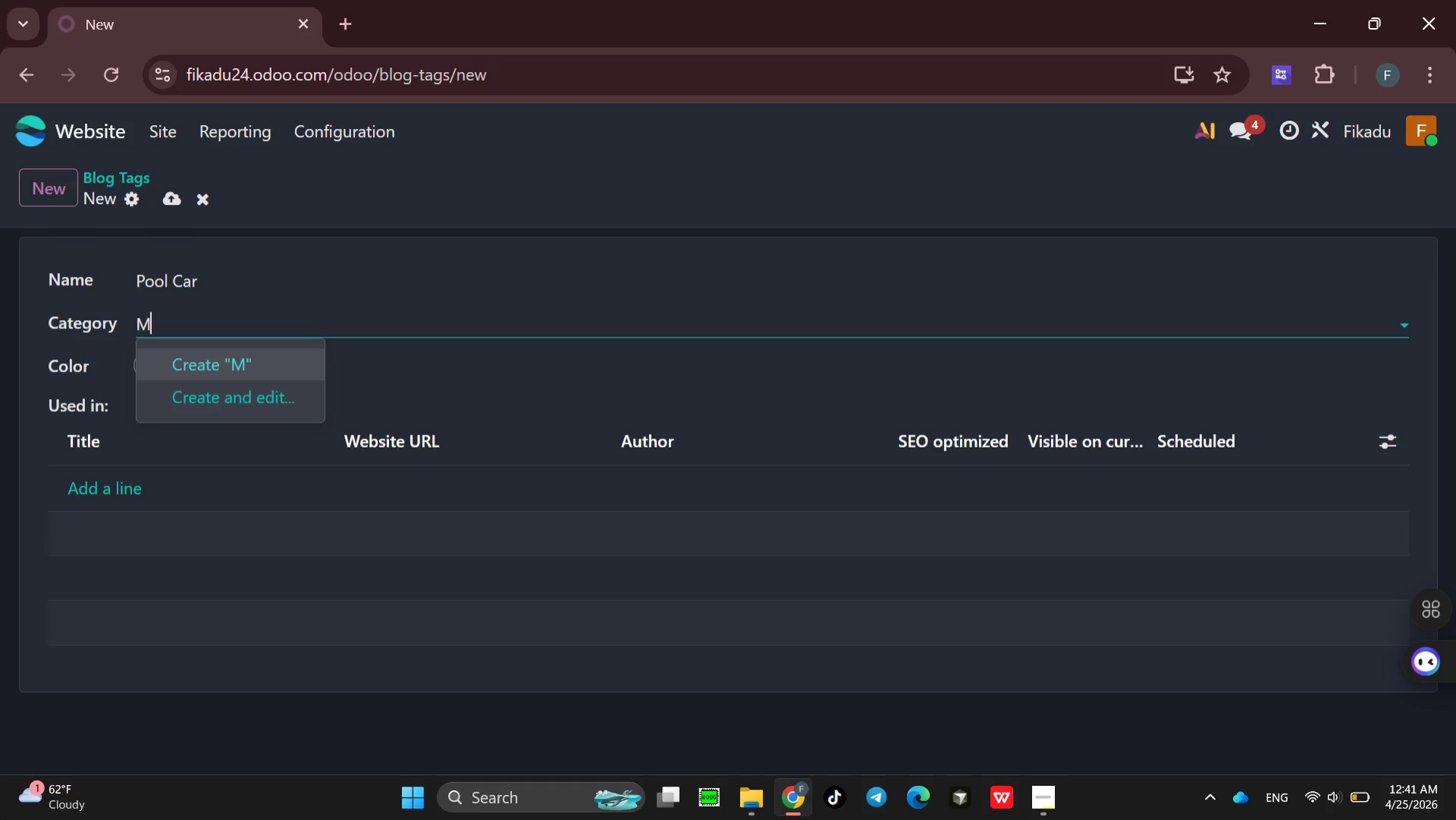 
type(ain)
 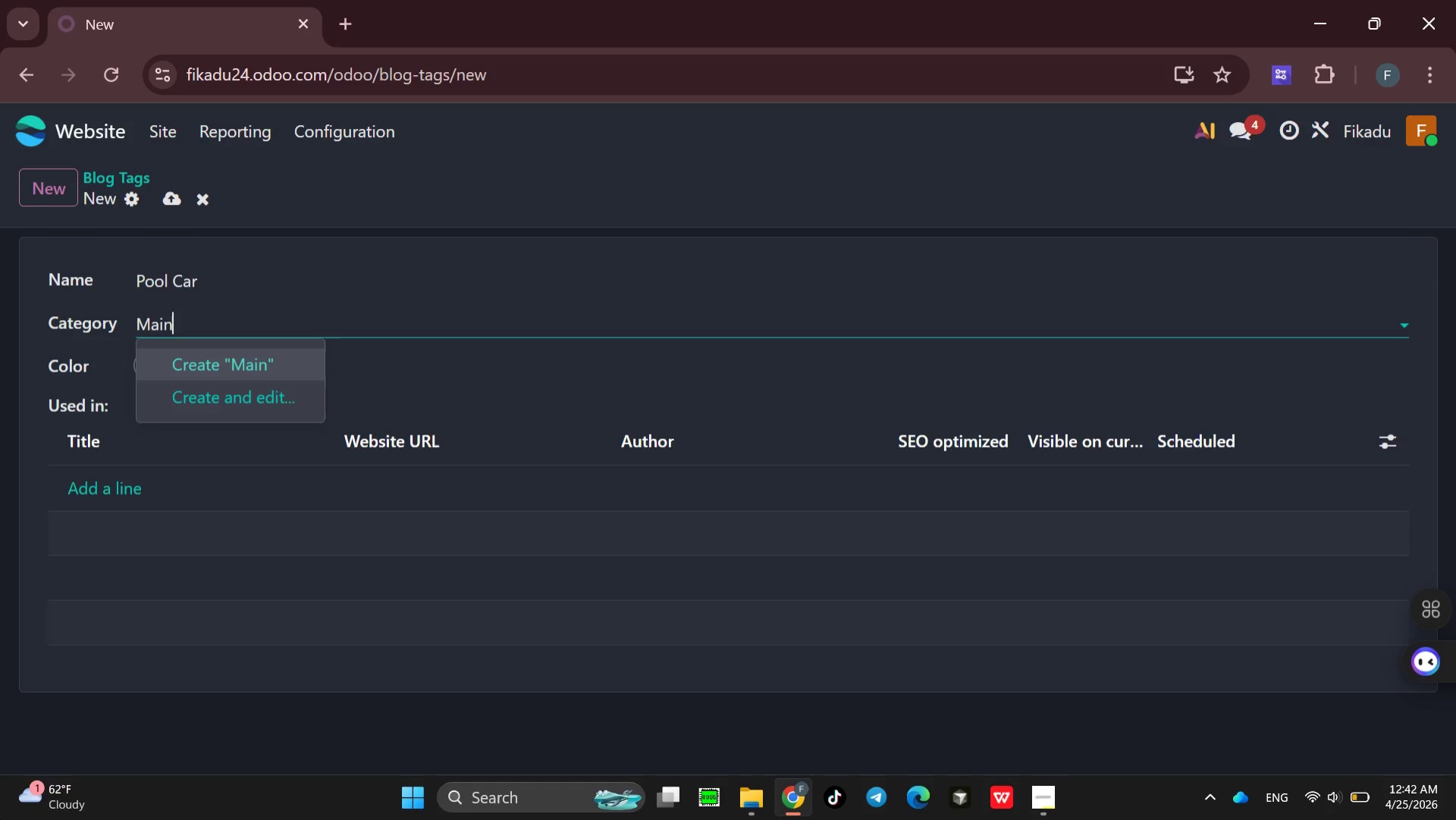 
type(nten)
key(Backspace)
key(Backspace)
key(Backspace)
key(Backspace)
 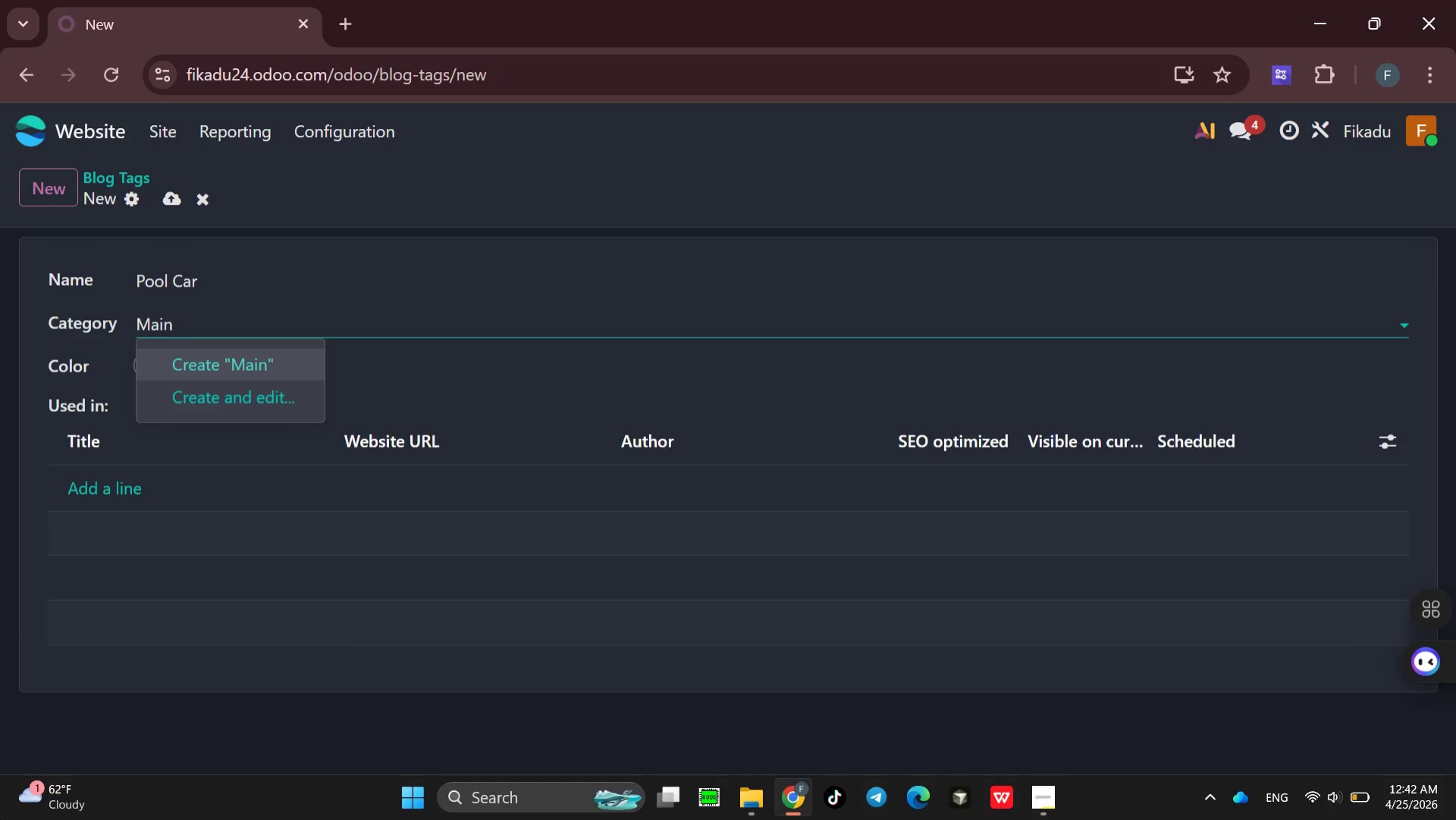 
wait(10.36)
 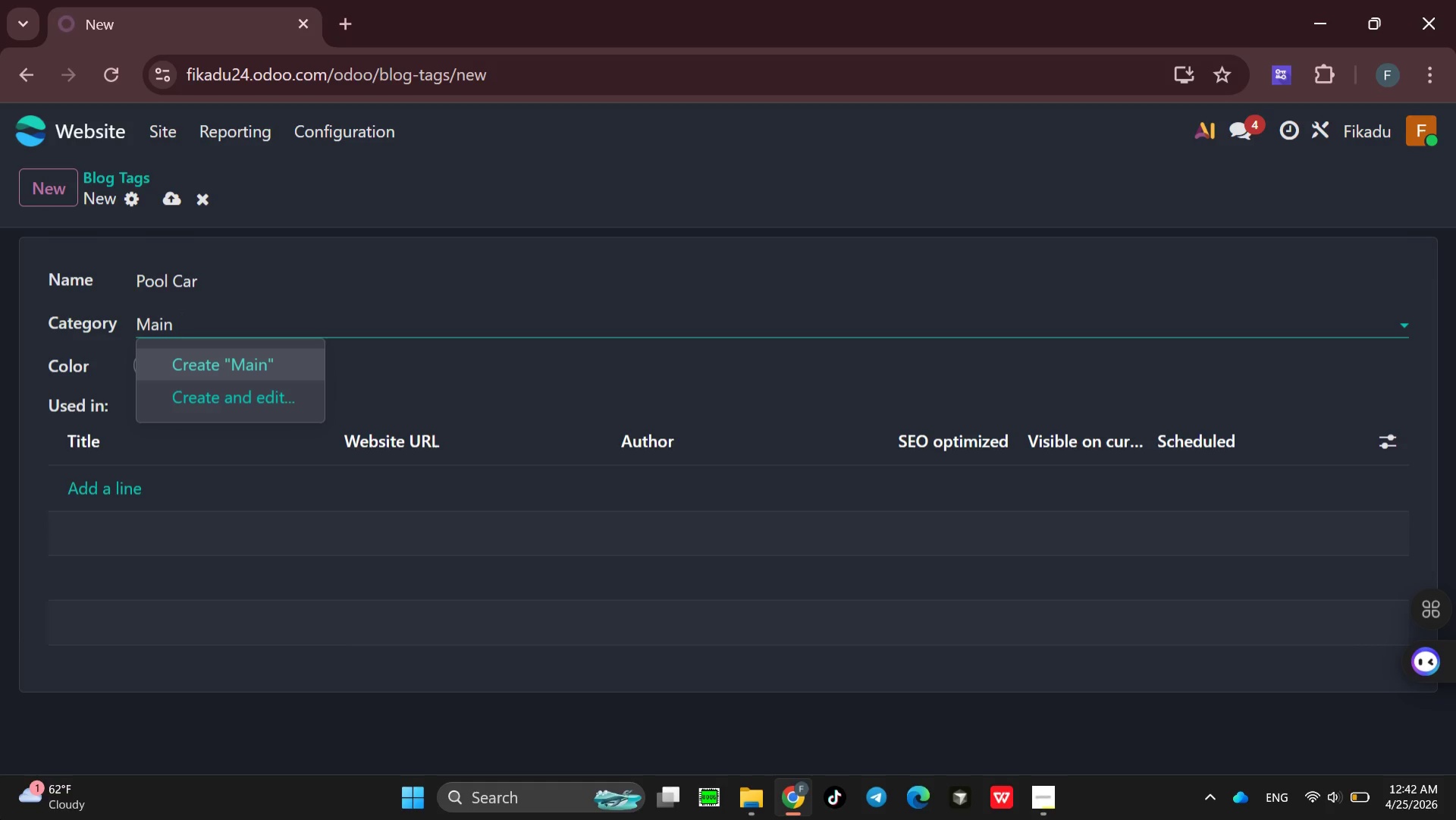 
type(te)
 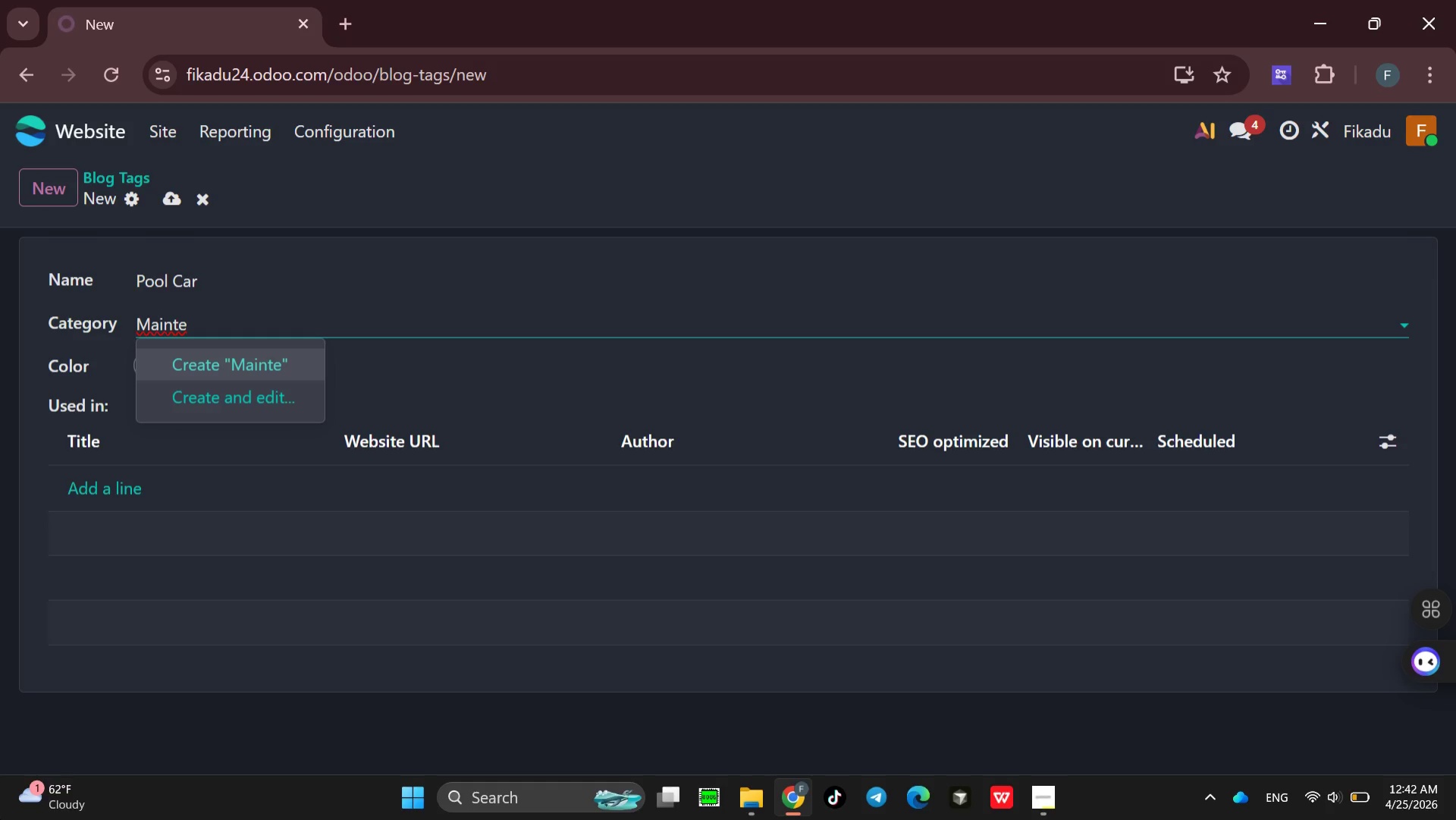 
type(nance Tips)
 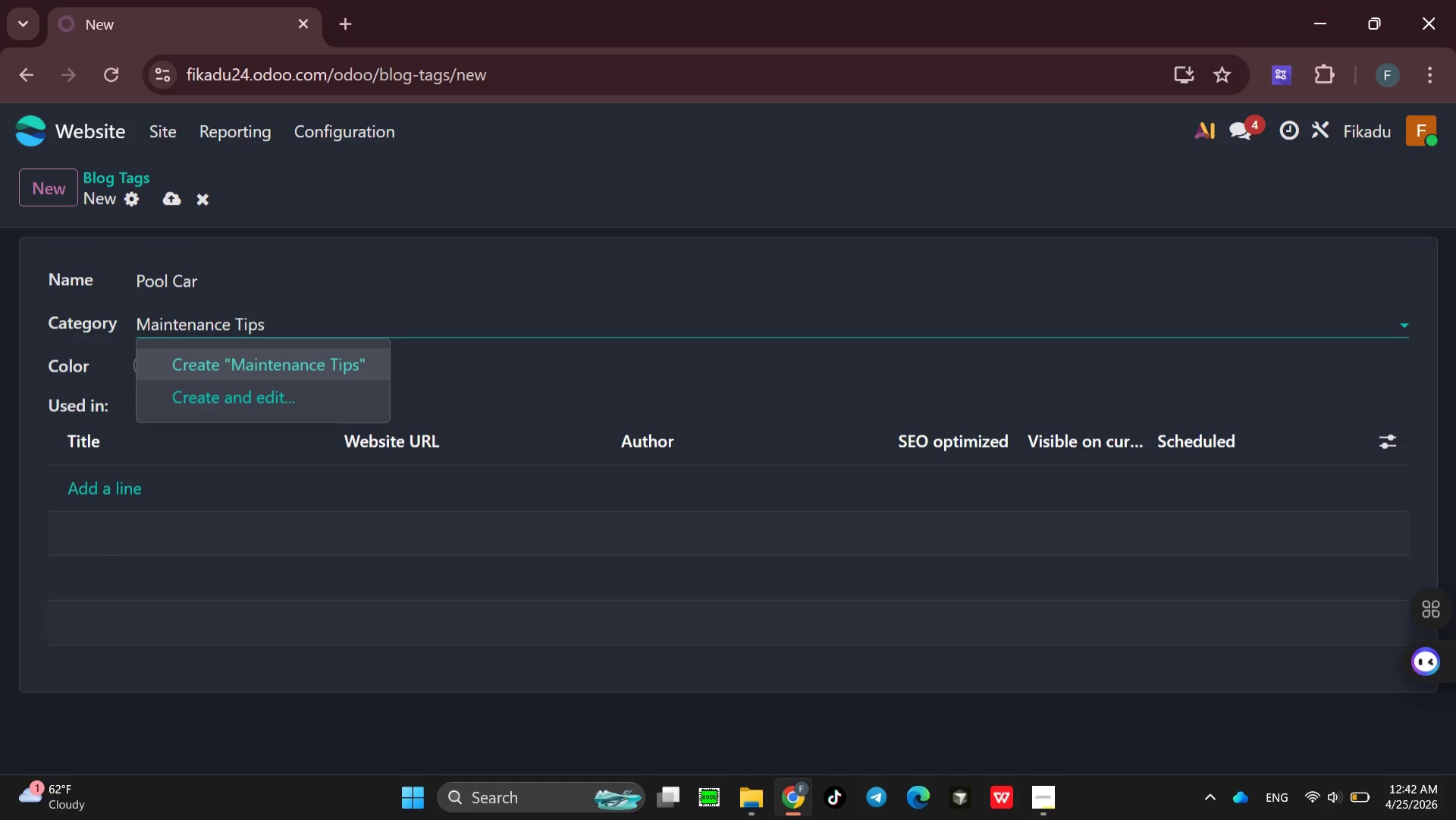 
wait(13.78)
 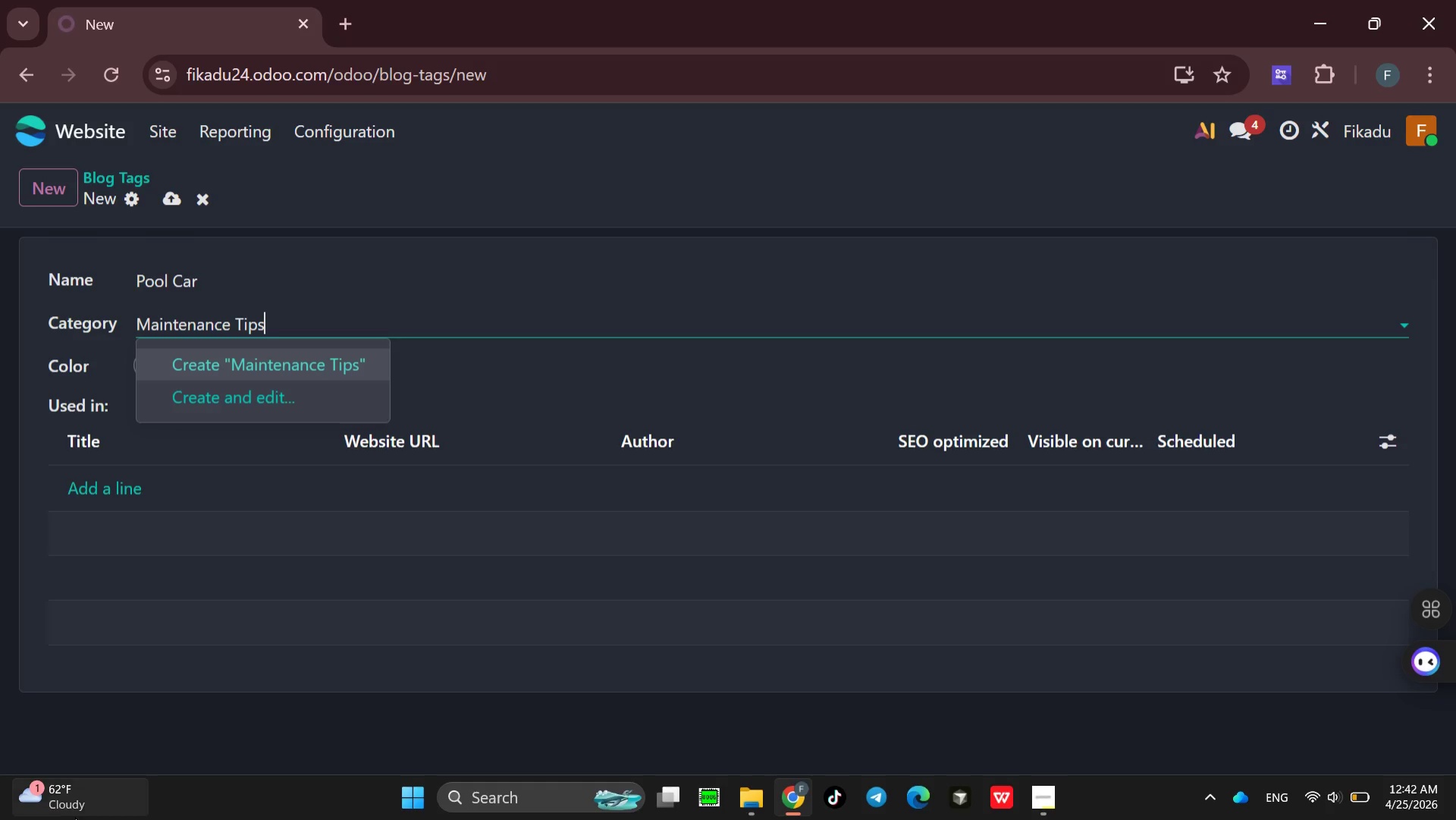 
left_click([245, 397])
 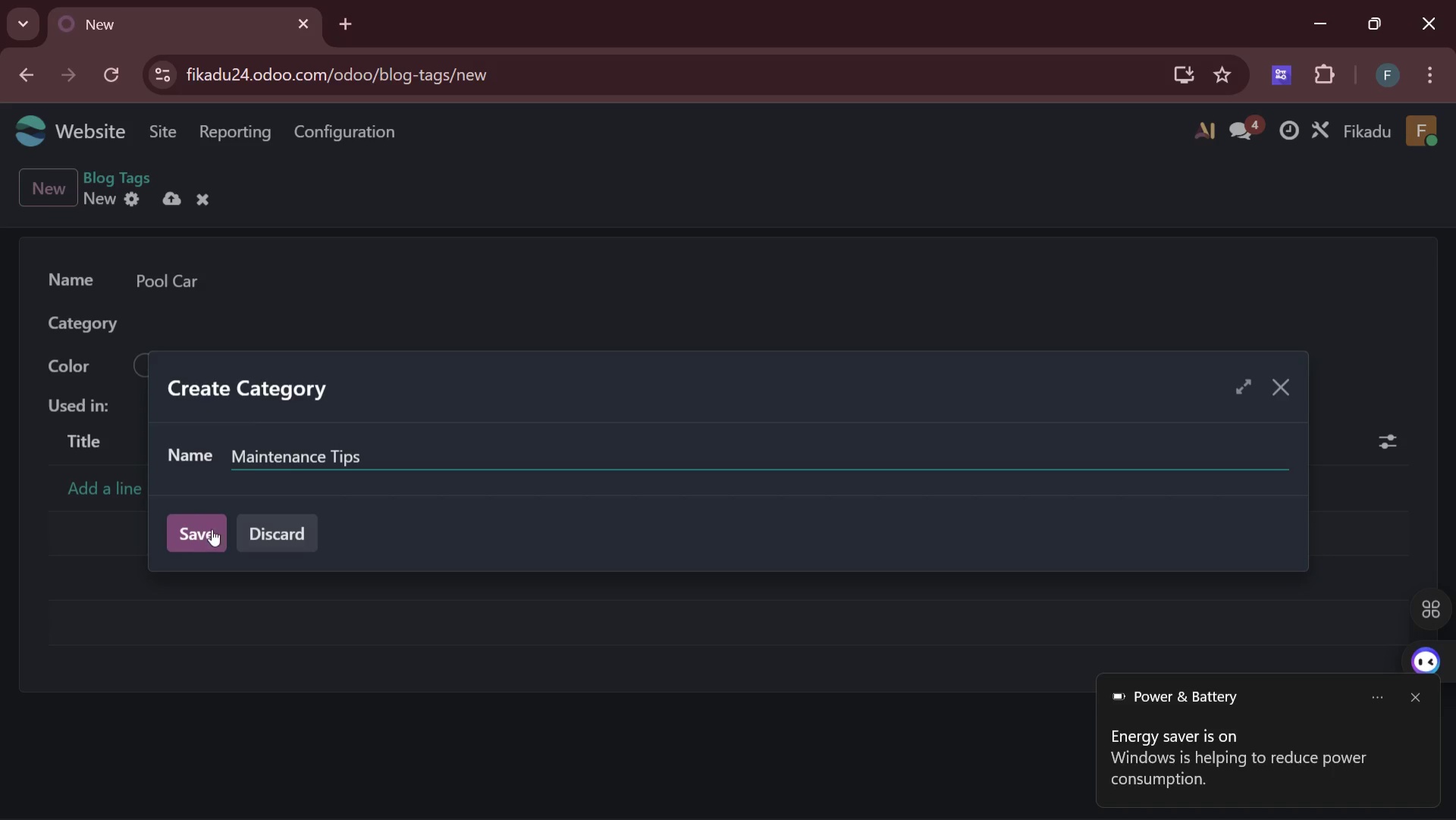 
left_click([198, 529])
 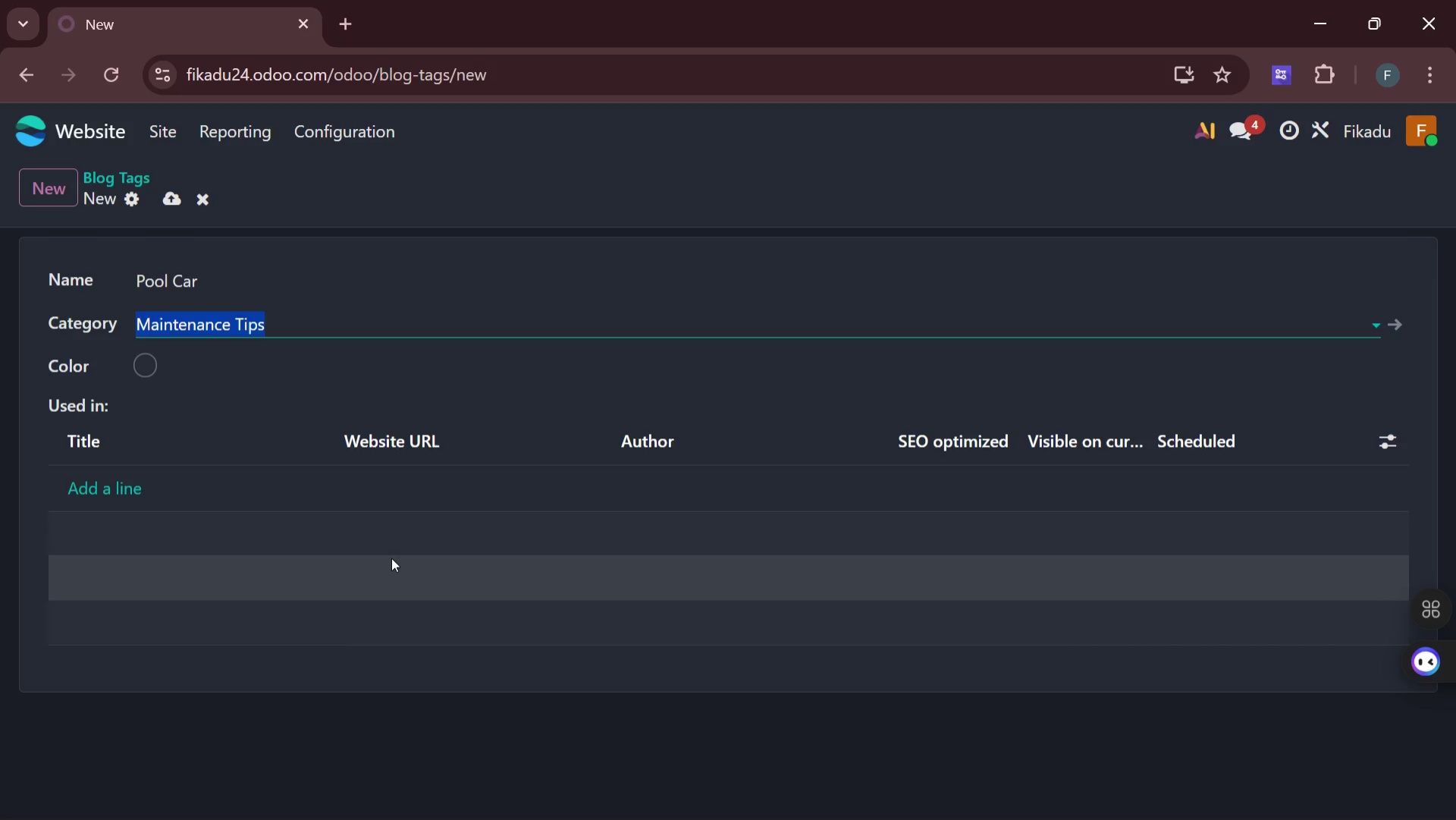 
wait(34.8)
 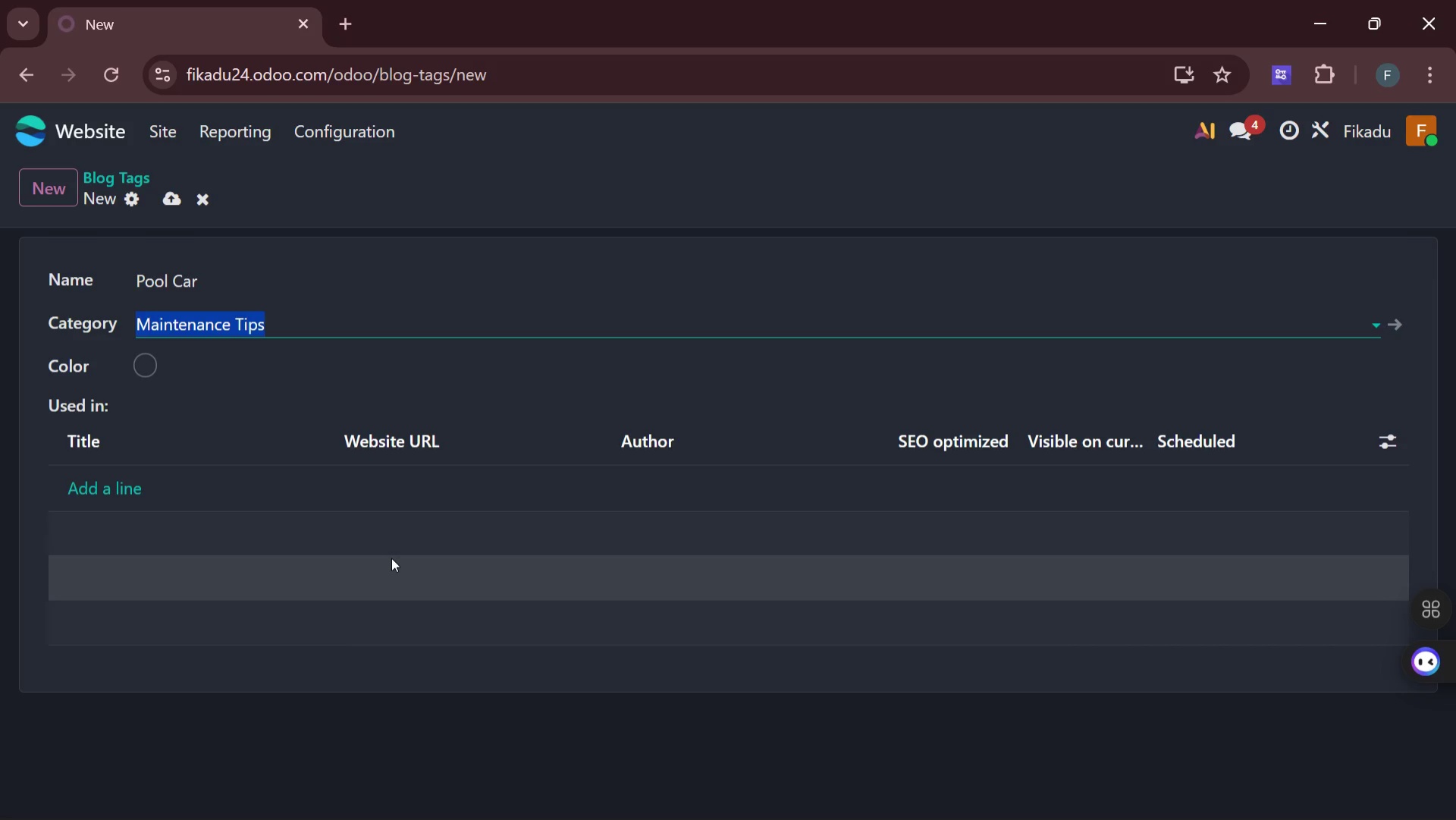 
left_click([351, 140])
 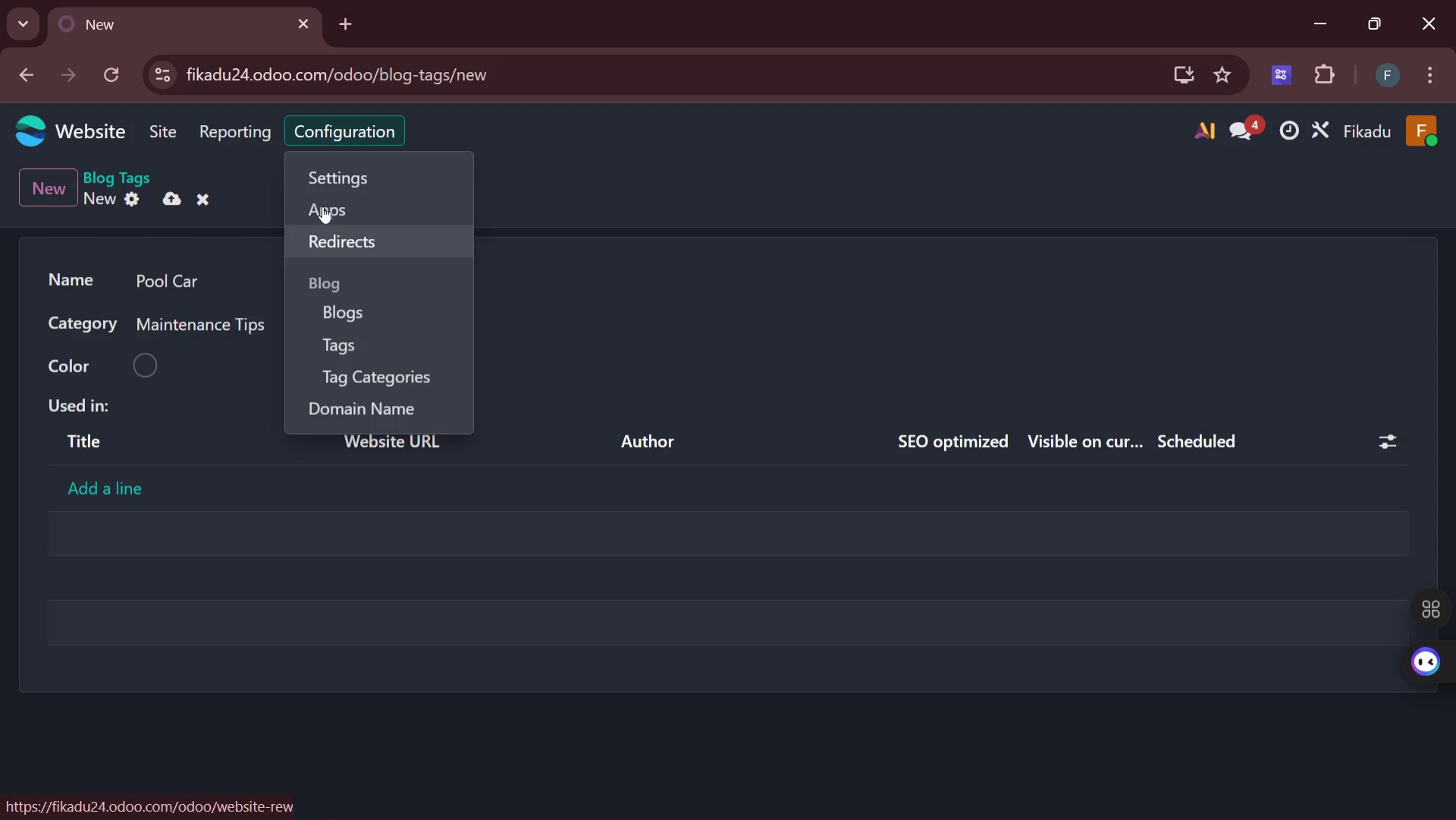 
left_click([234, 141])
 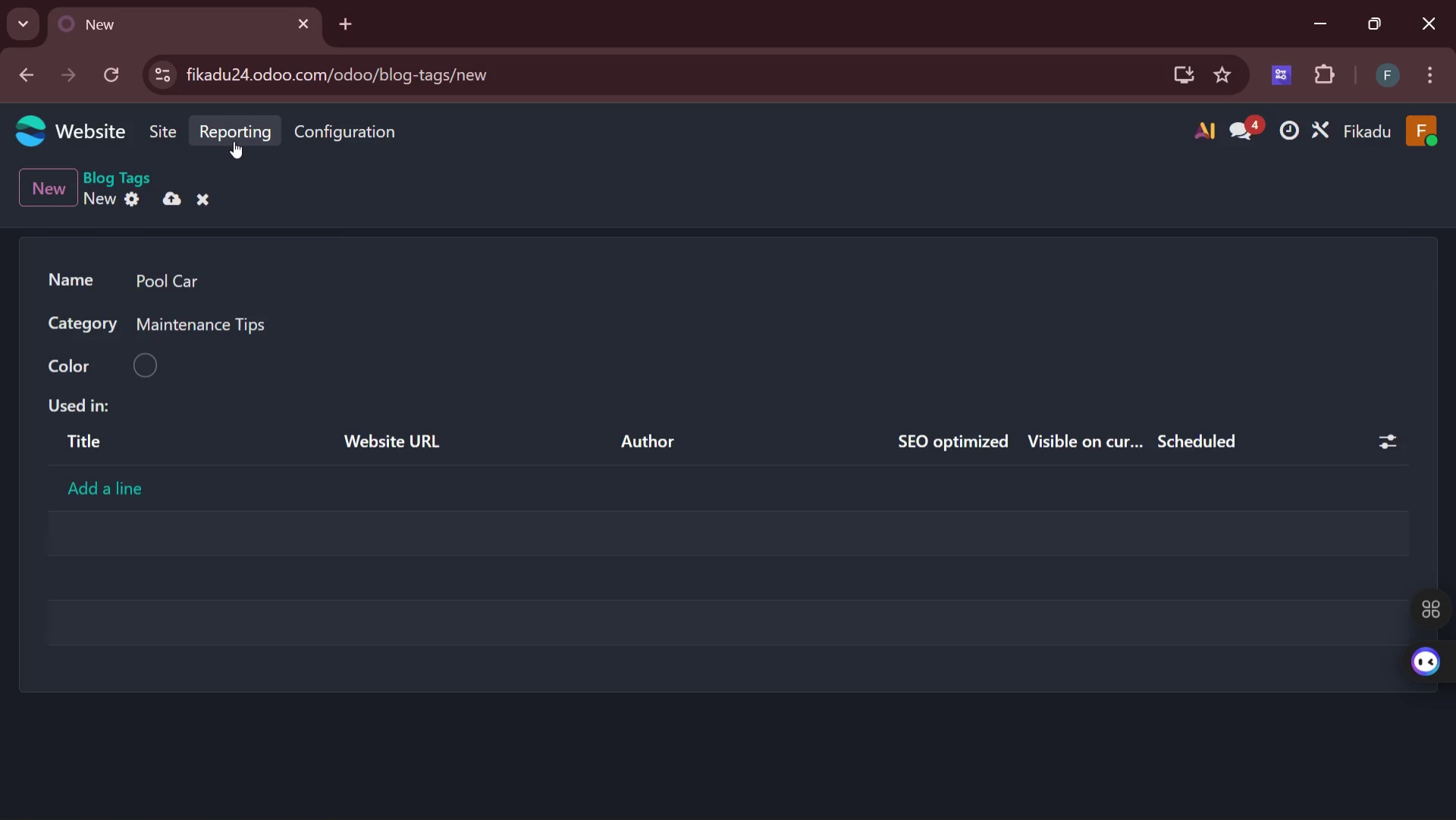 
left_click([234, 141])
 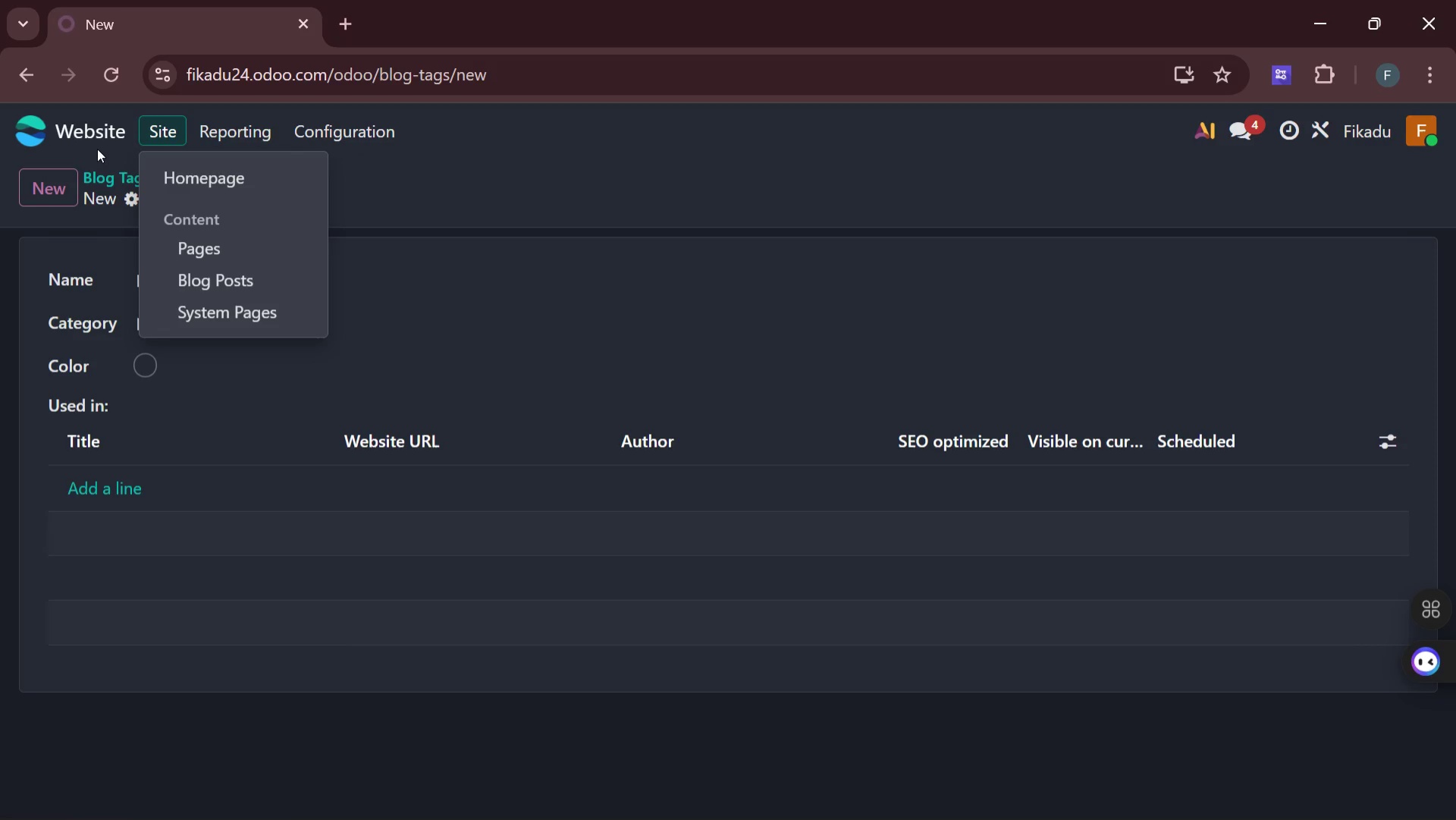 
left_click([60, 185])
 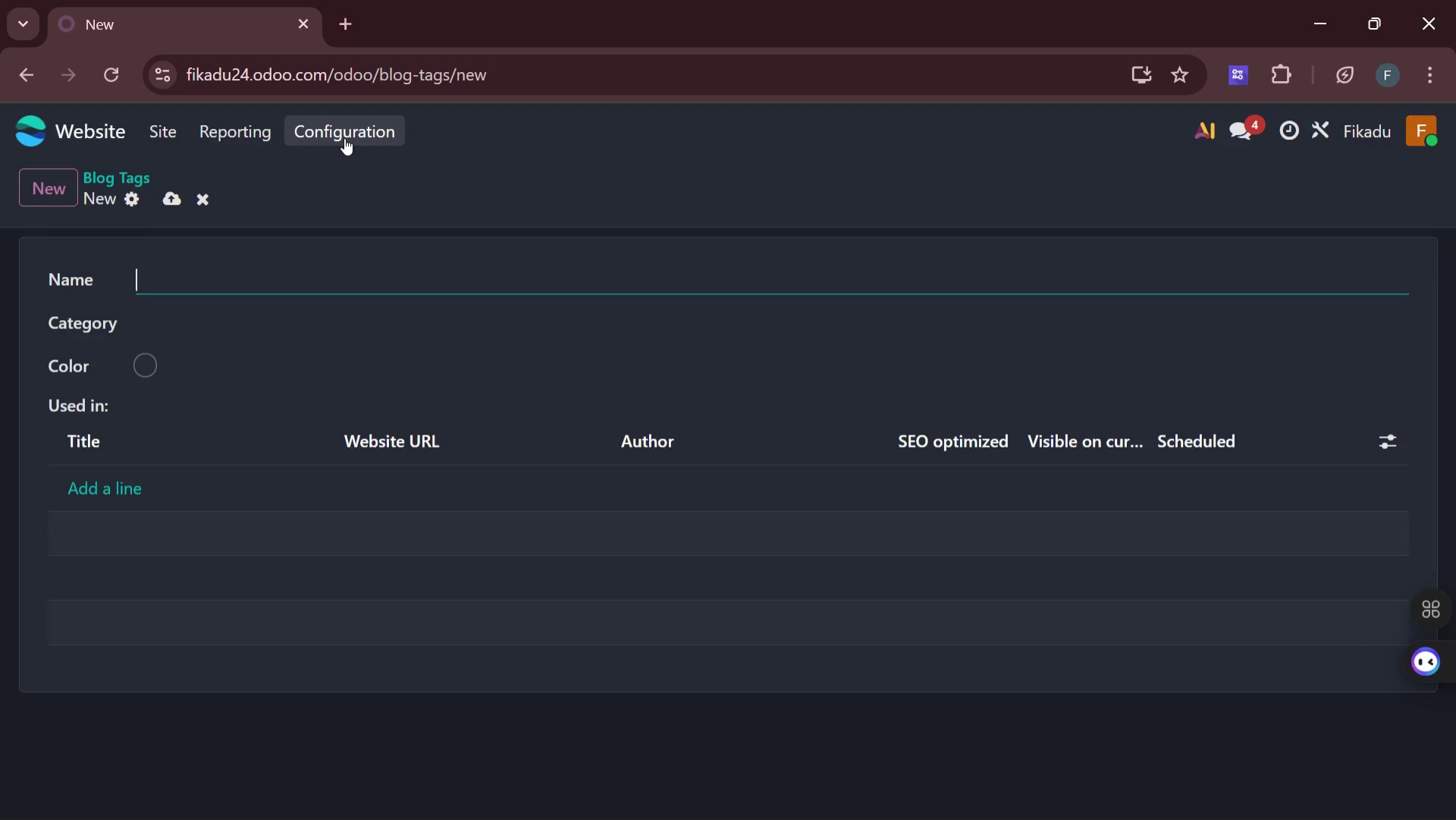 
wait(14.05)
 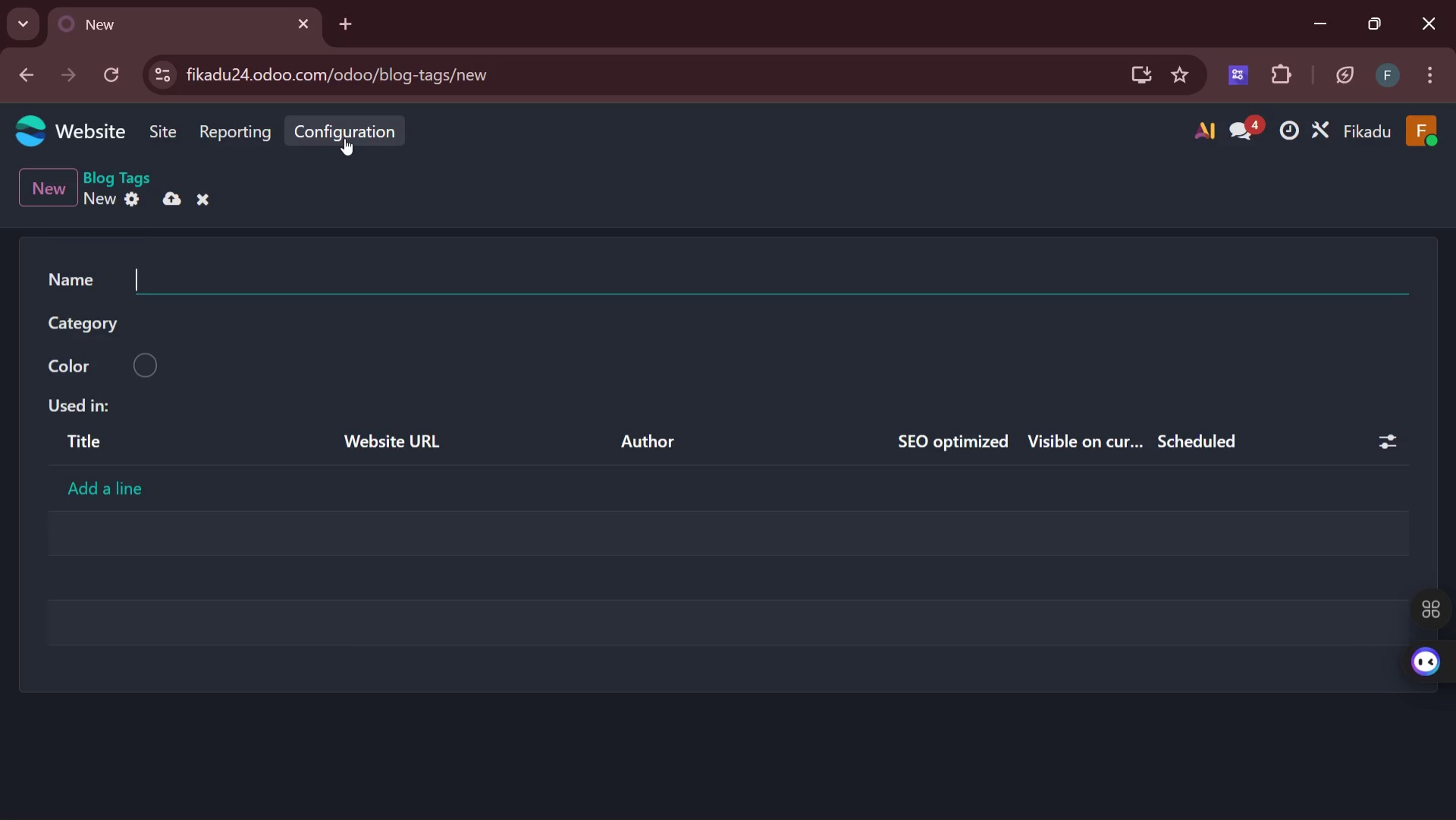 
left_click([134, 198])
 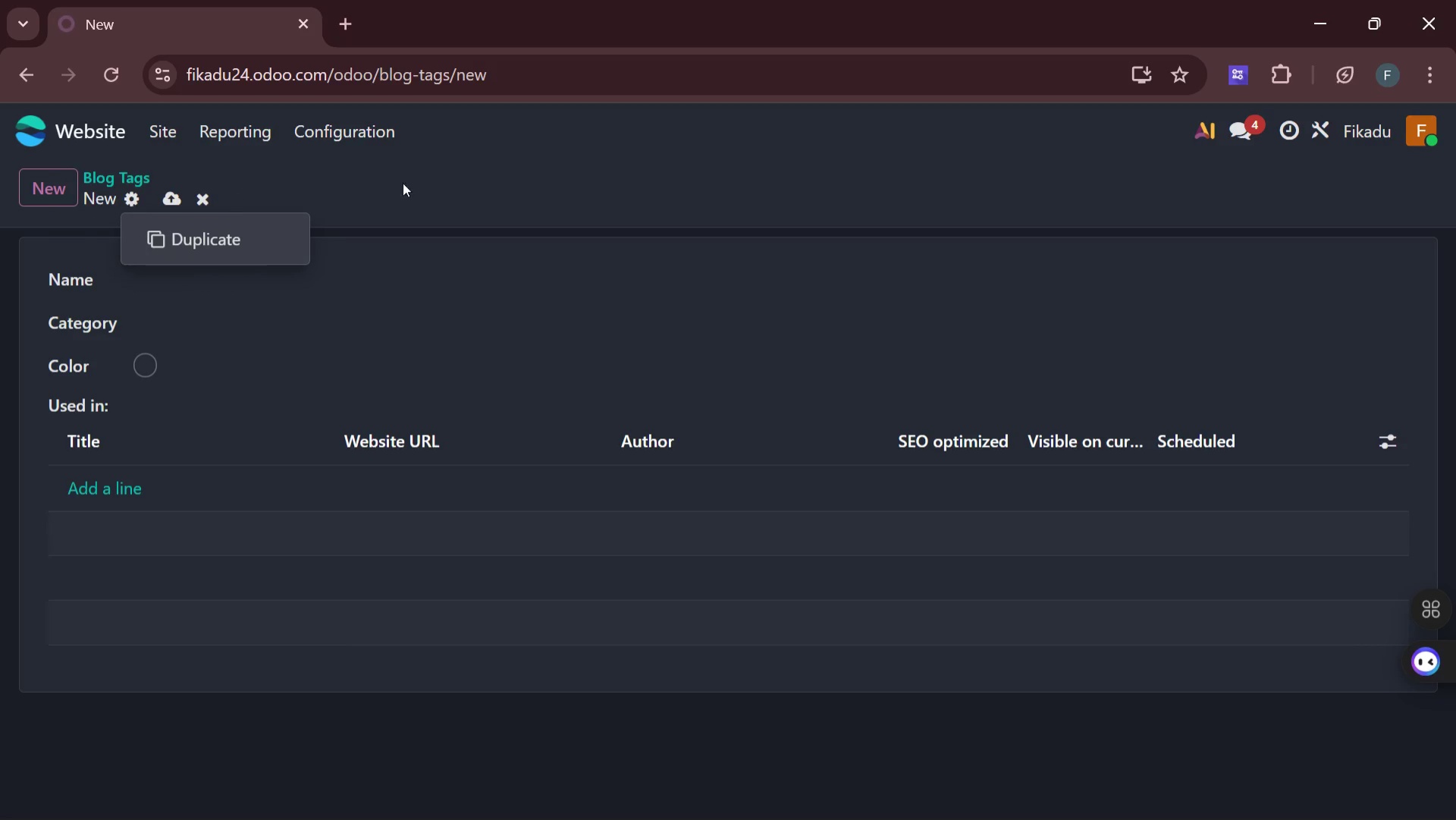 
left_click([396, 163])
 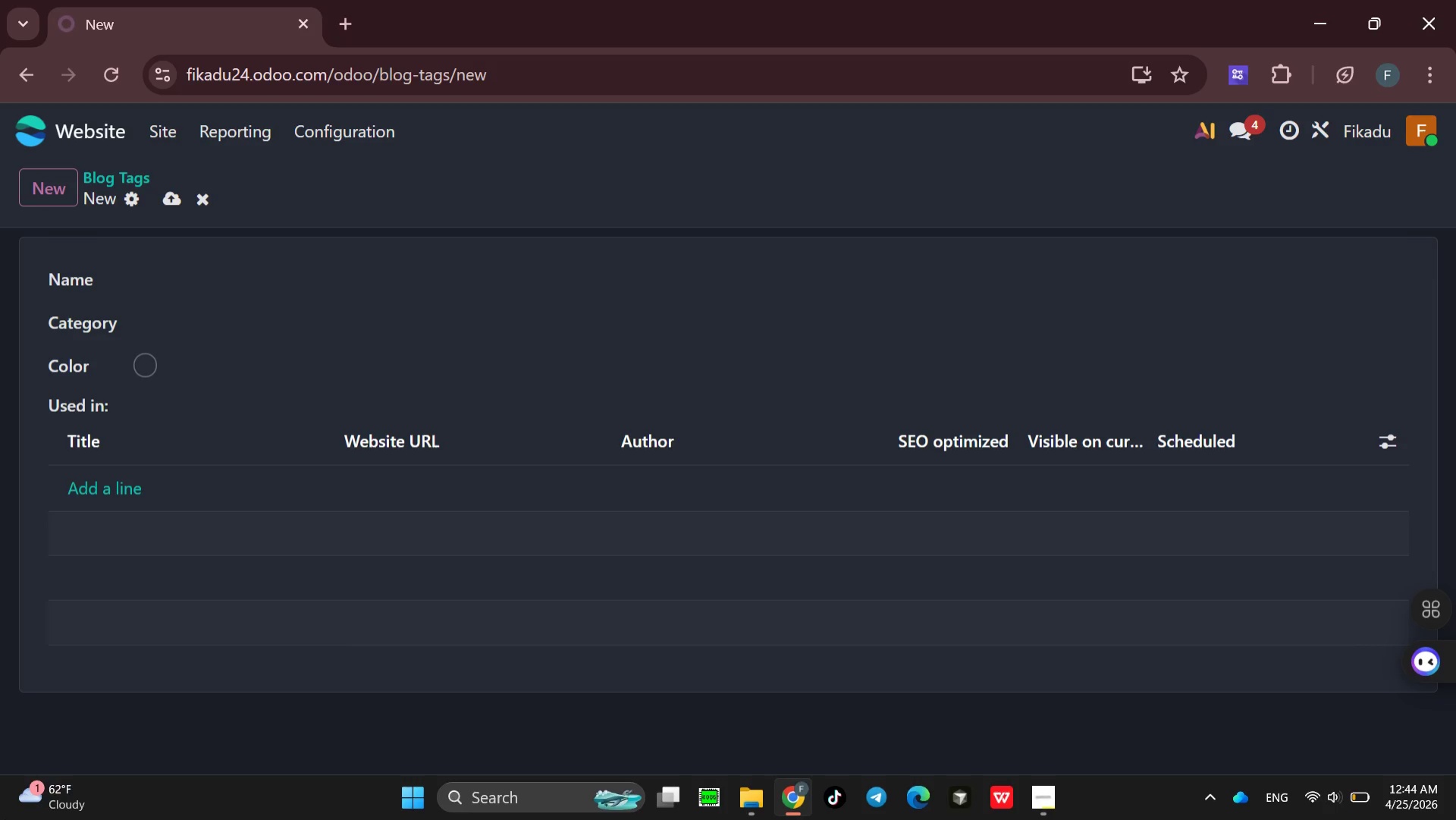 
wait(60.33)
 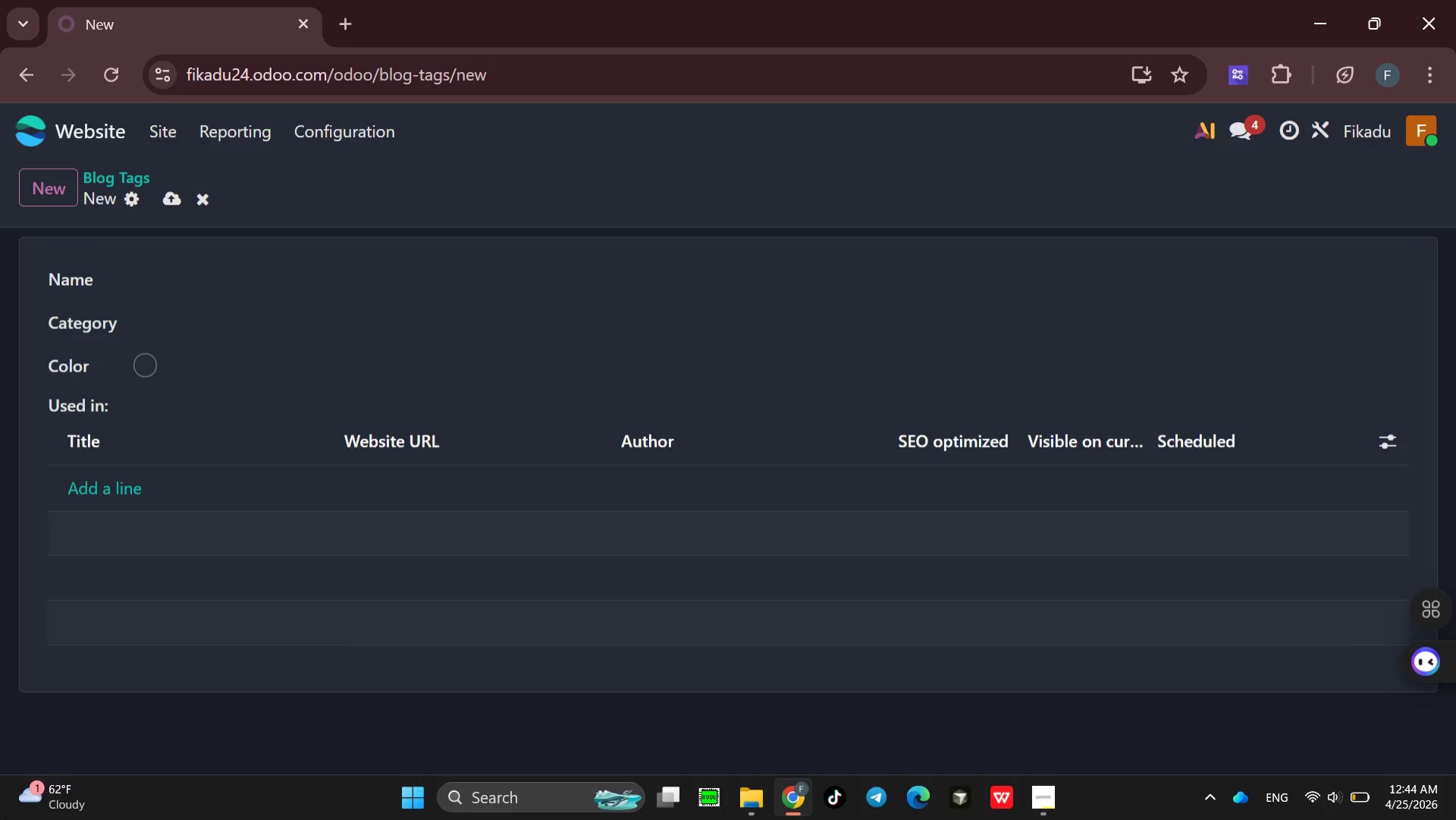 
left_click([658, 438])
 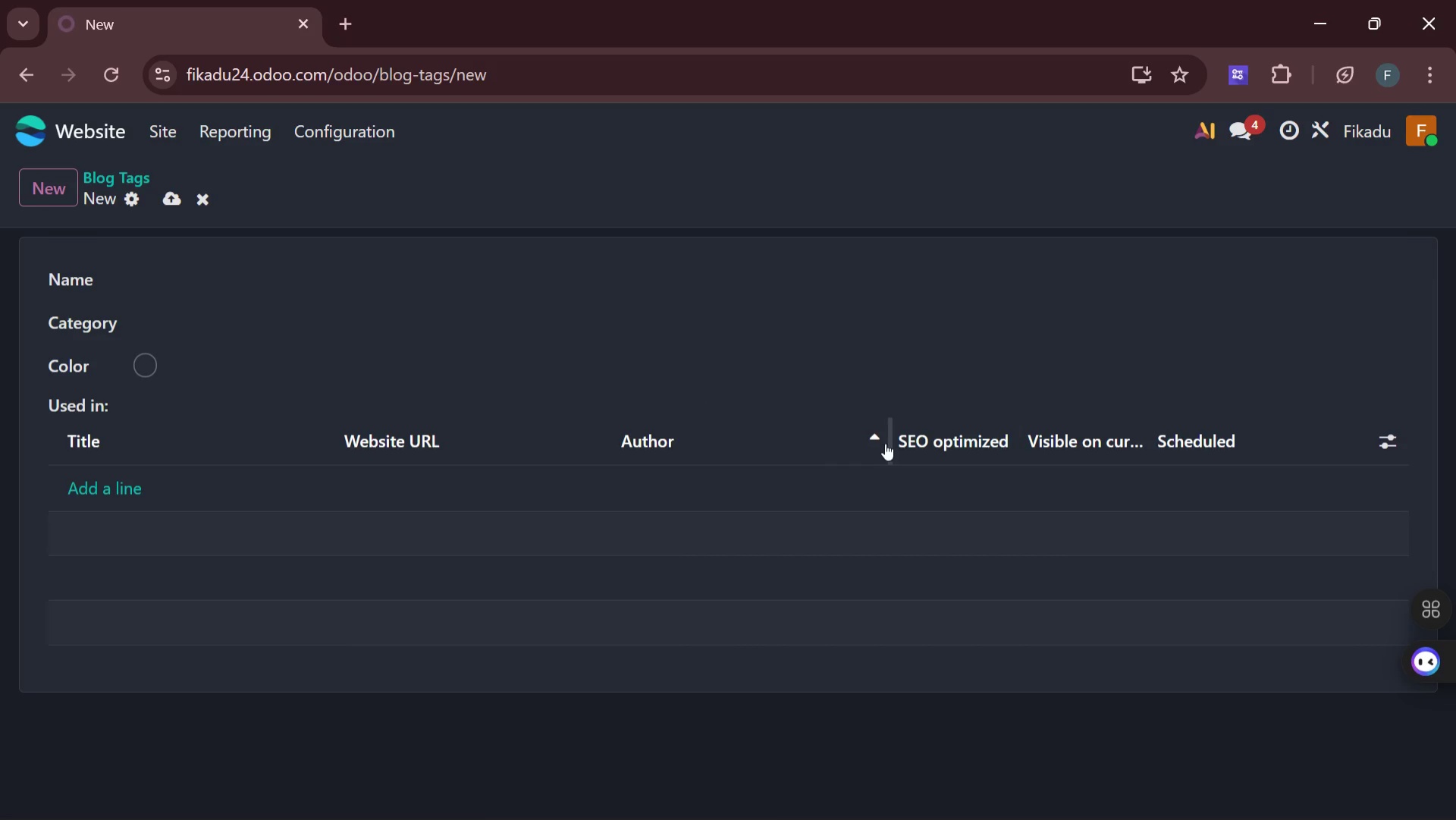 
left_click([879, 441])
 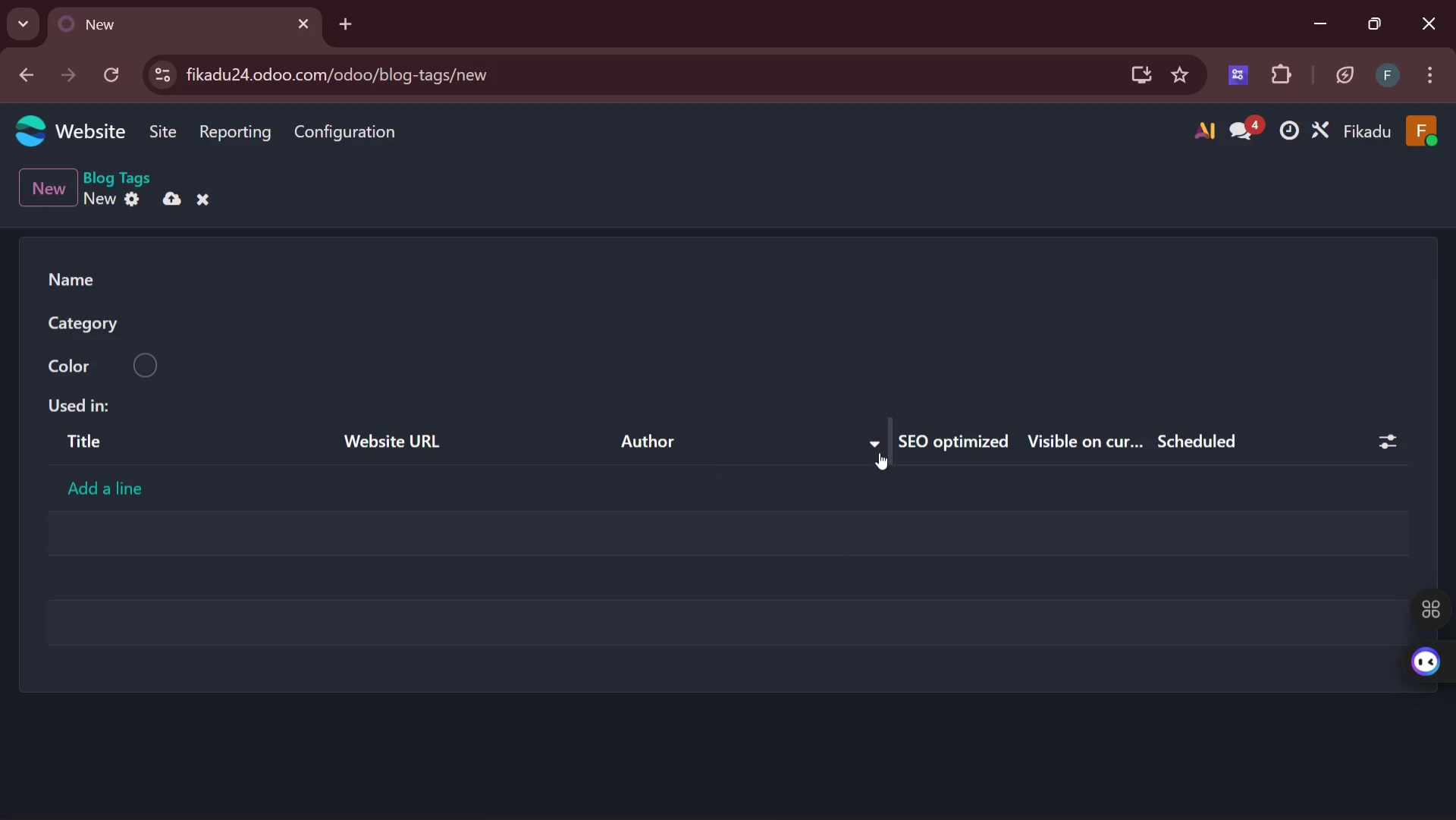 
left_click([877, 445])
 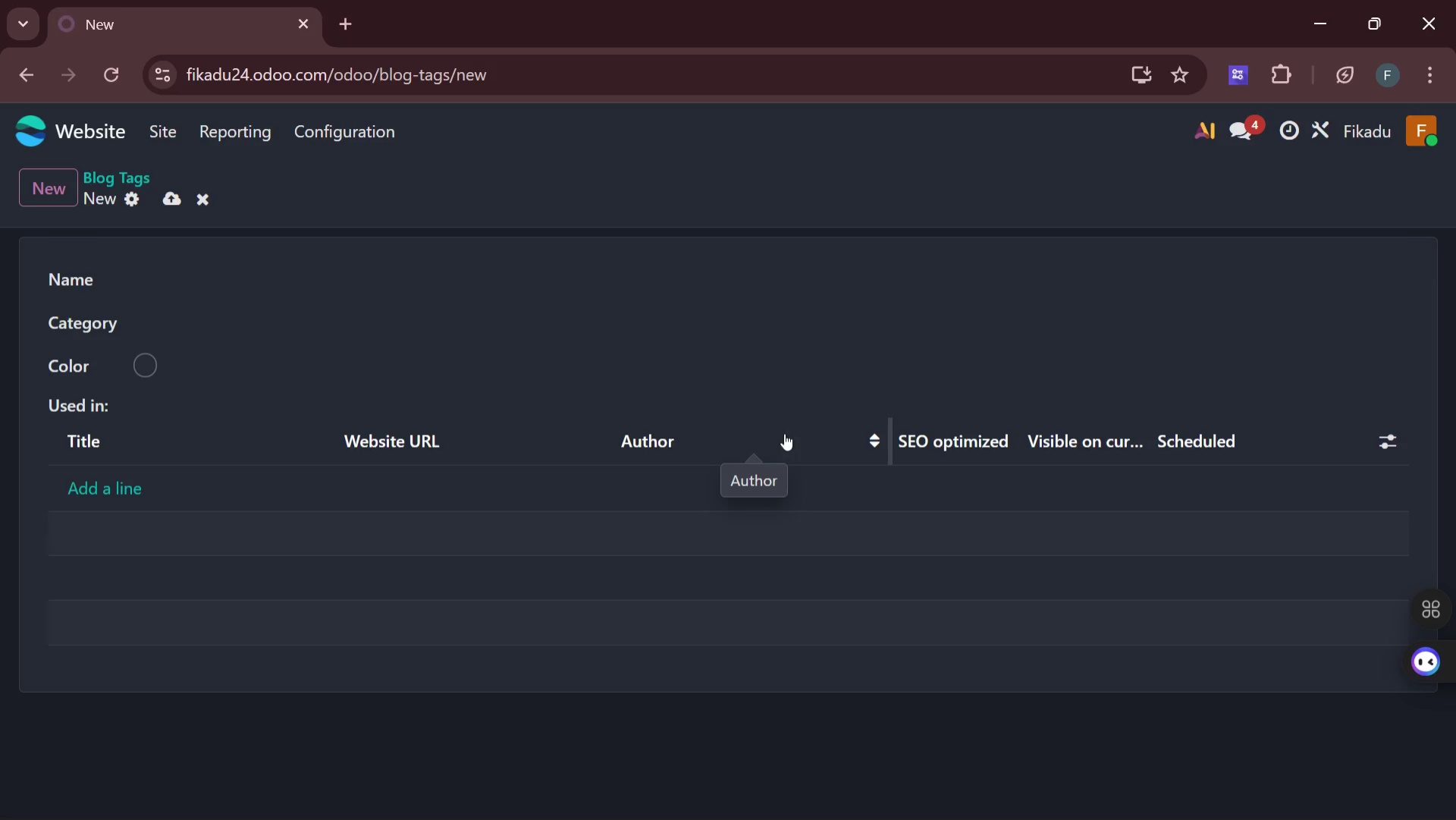 
wait(15.56)
 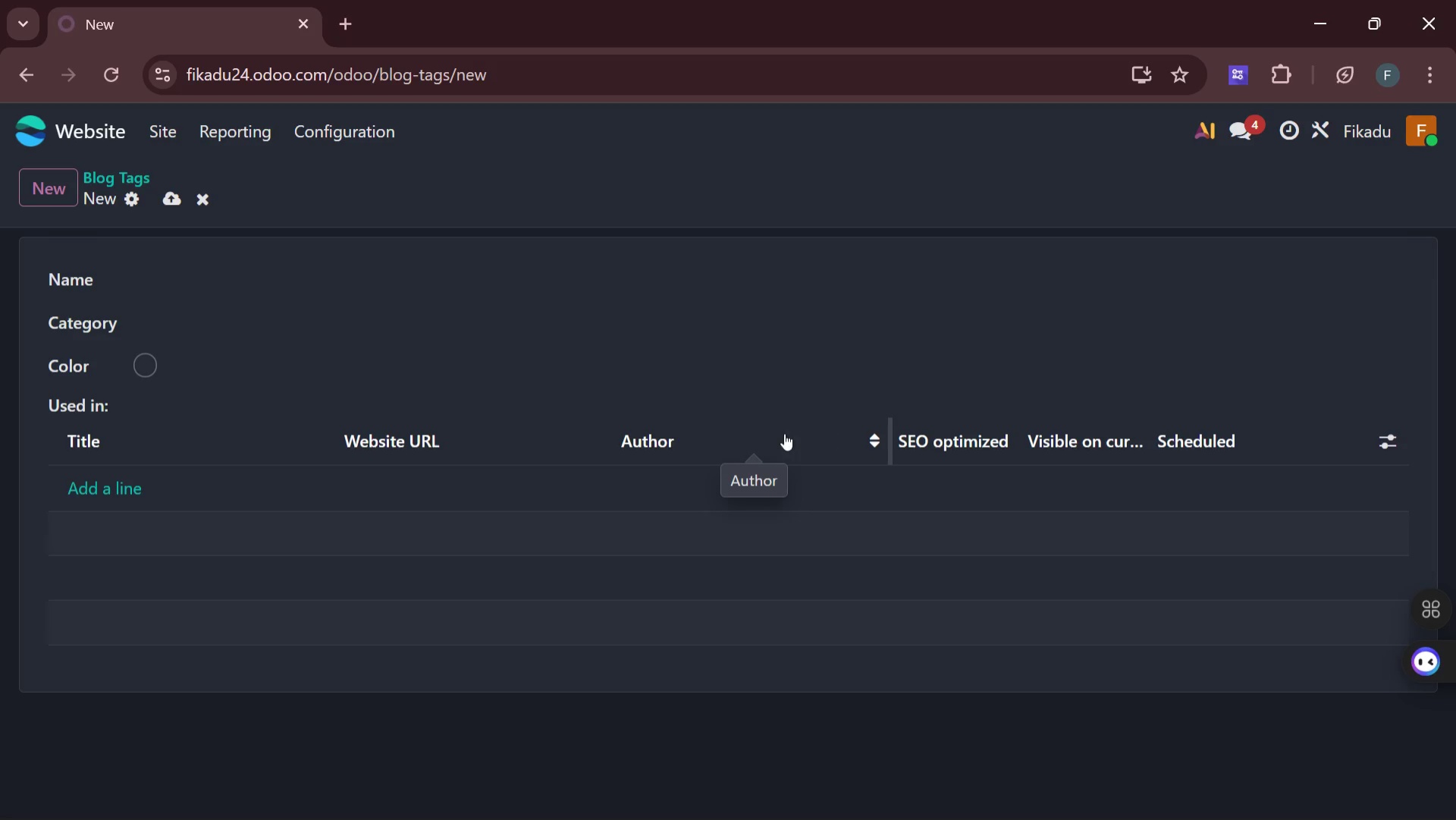 
left_click([764, 438])
 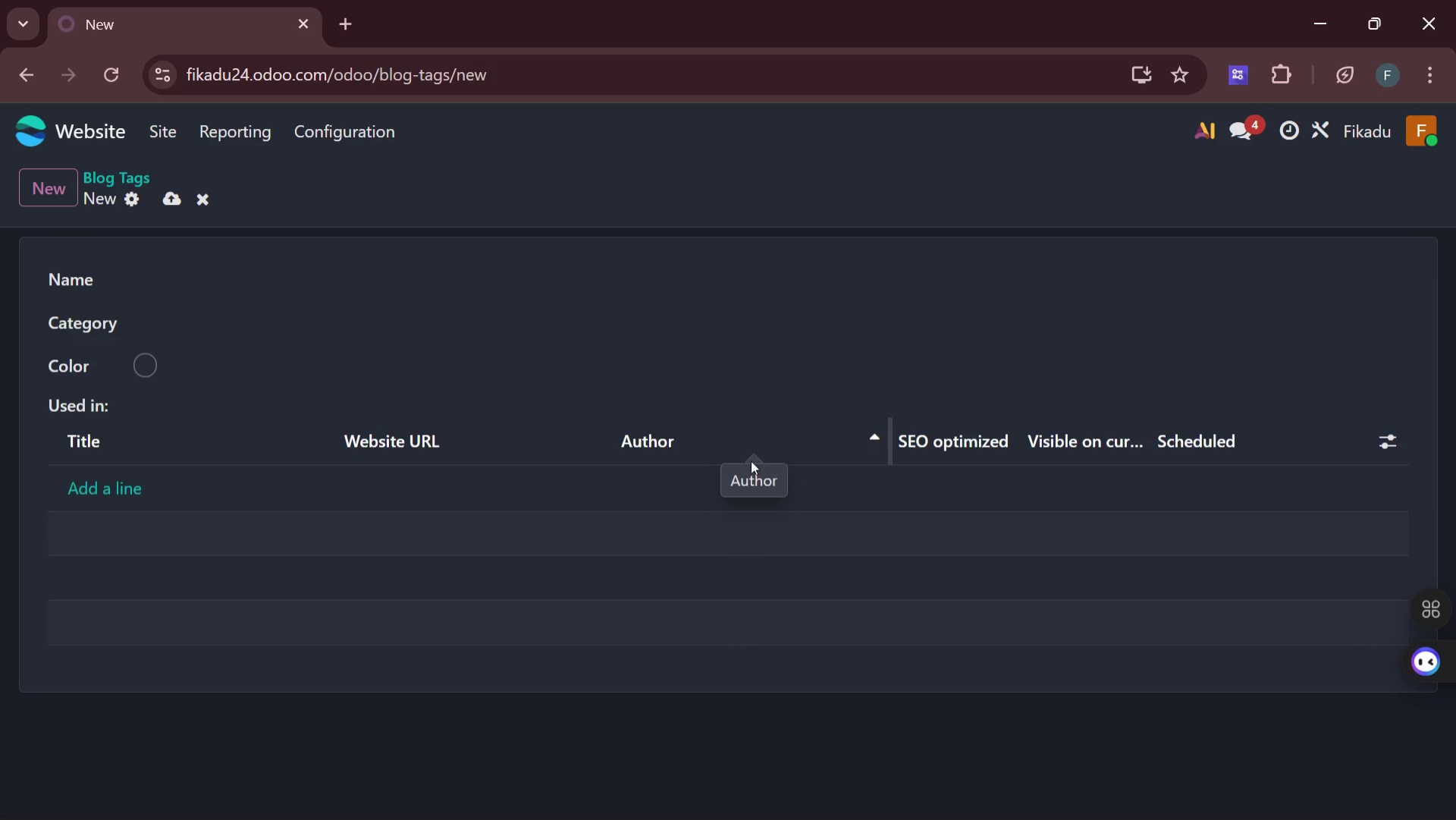 
left_click([748, 478])
 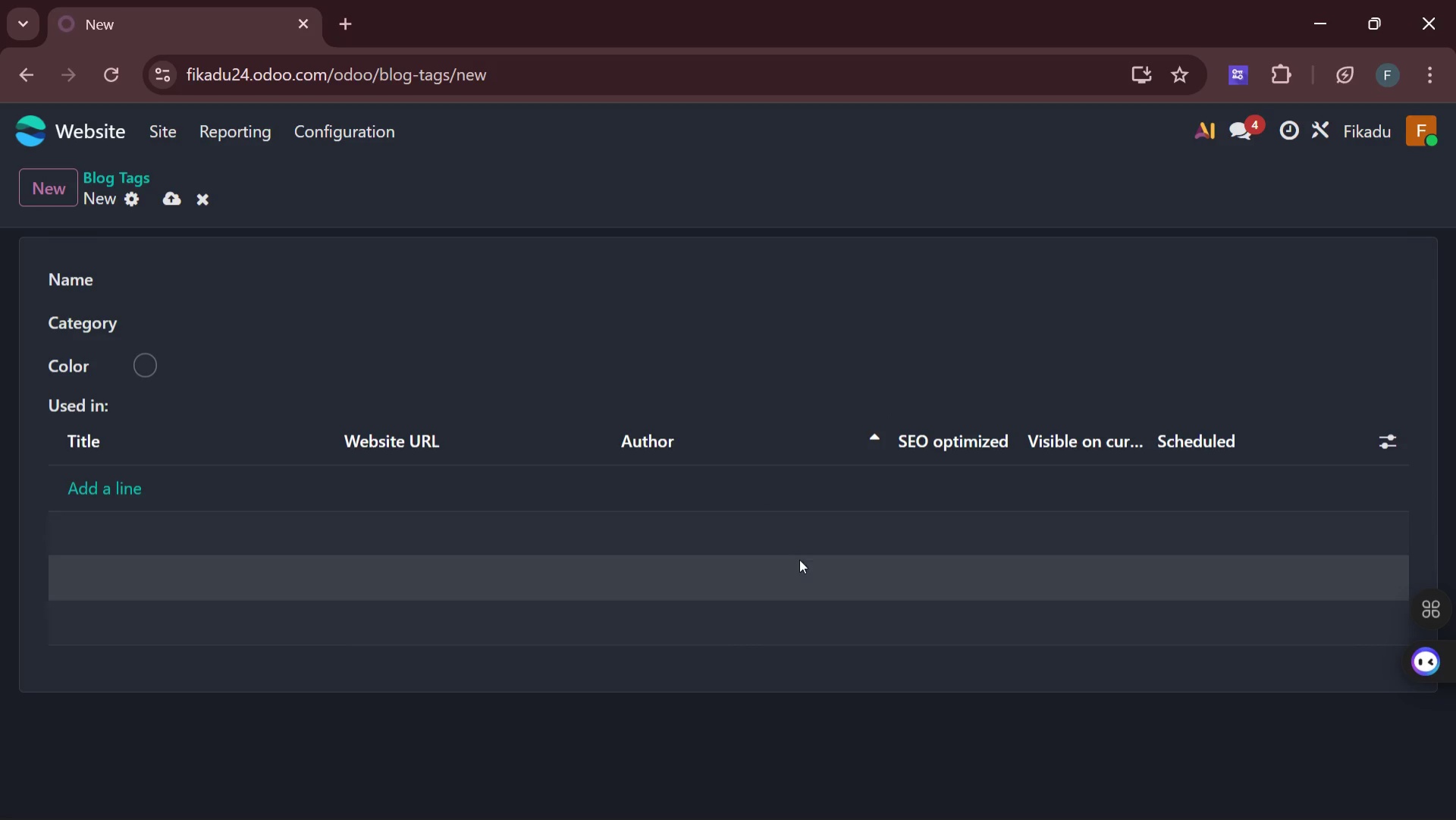 
mouse_move([790, 460])
 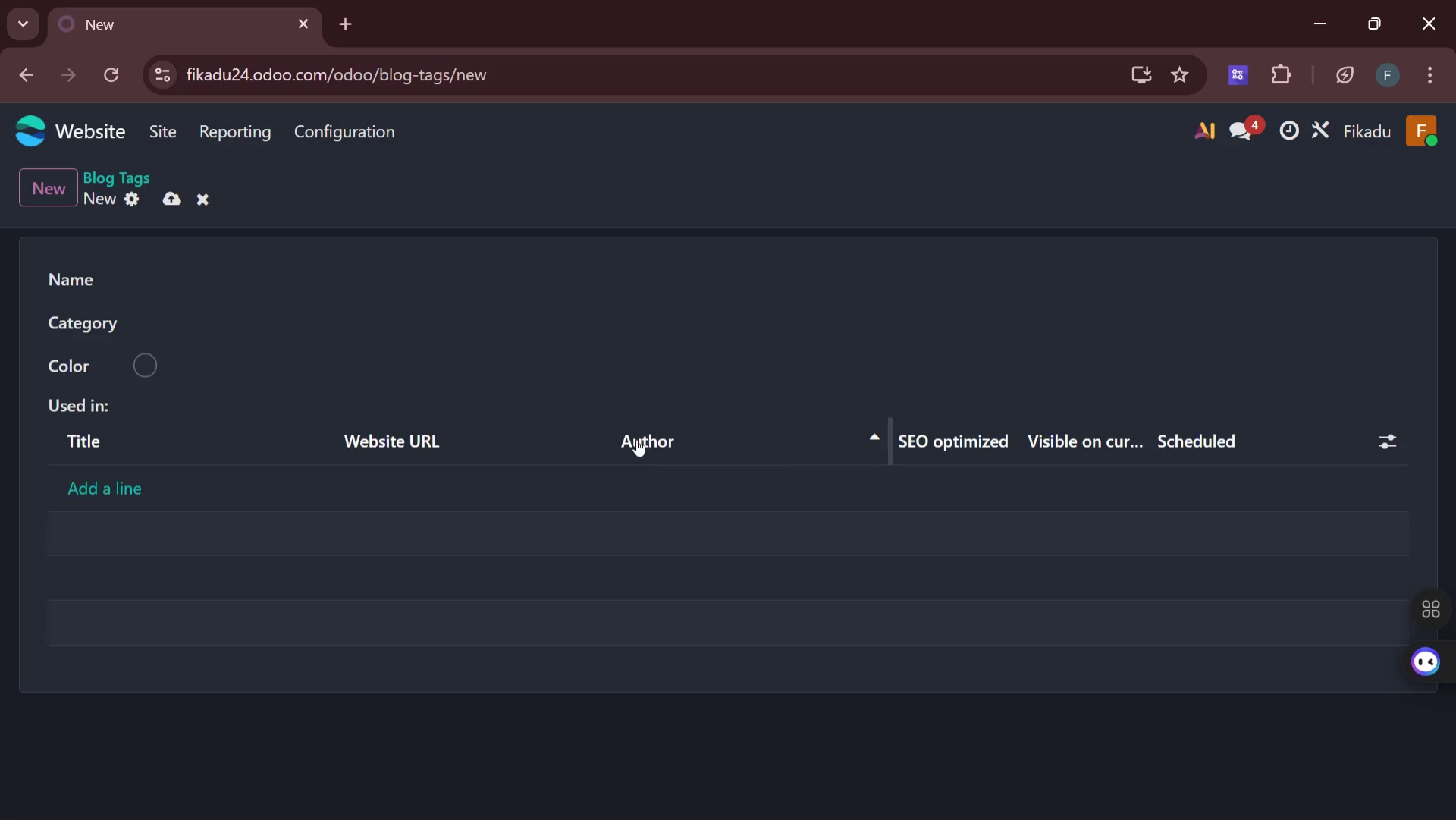 
left_click([636, 439])
 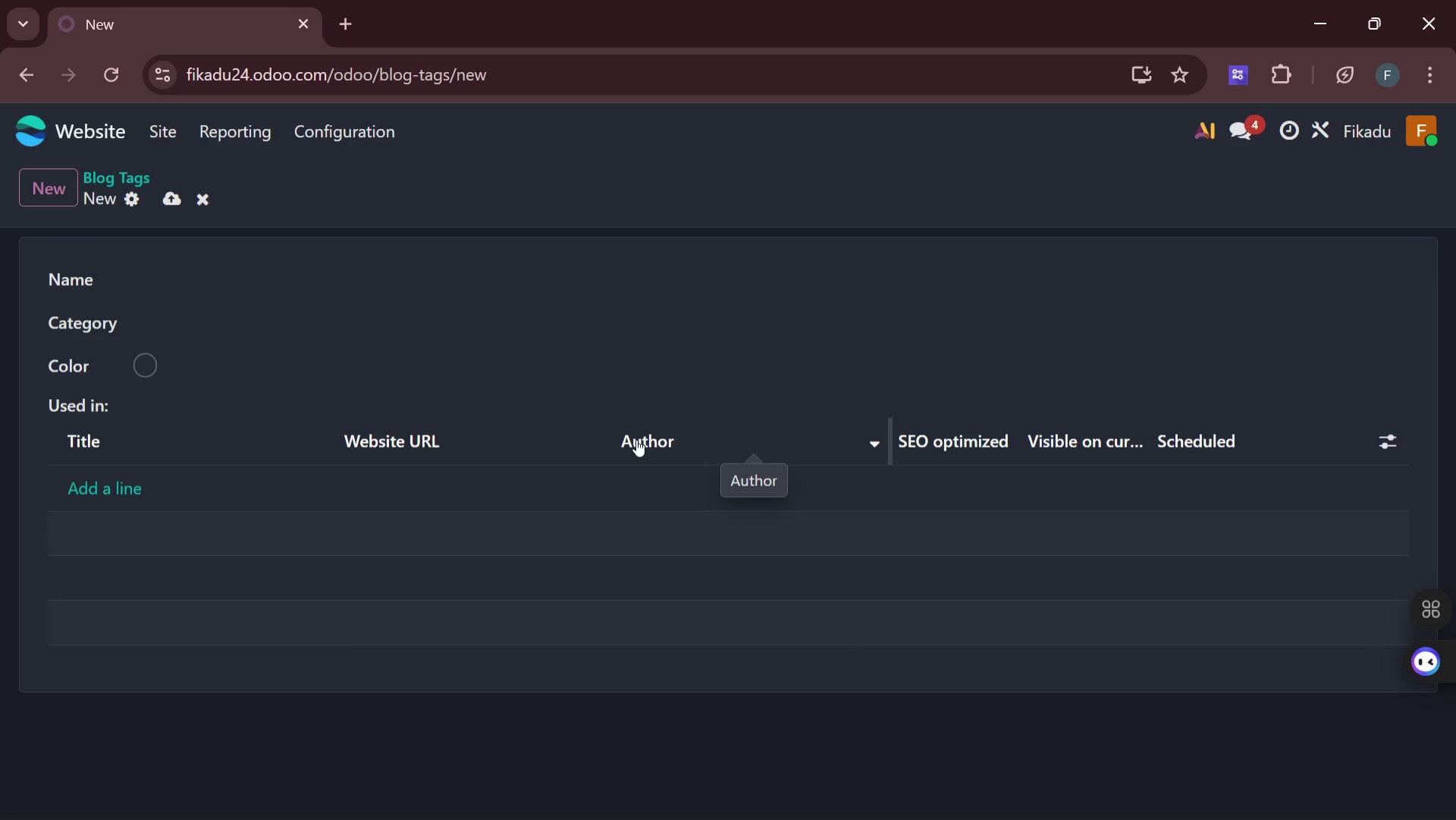 
left_click([636, 439])
 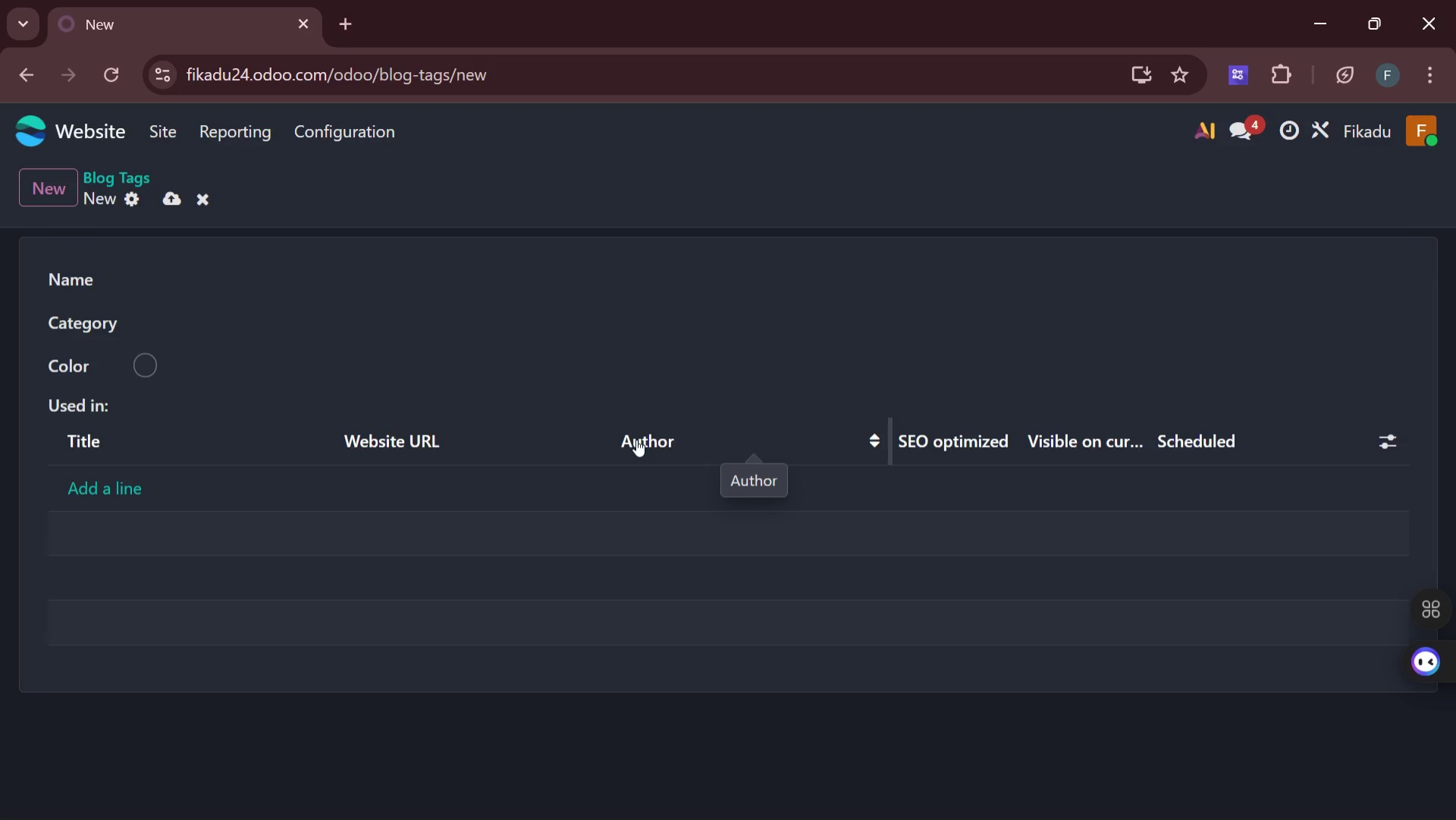 
left_click([636, 439])
 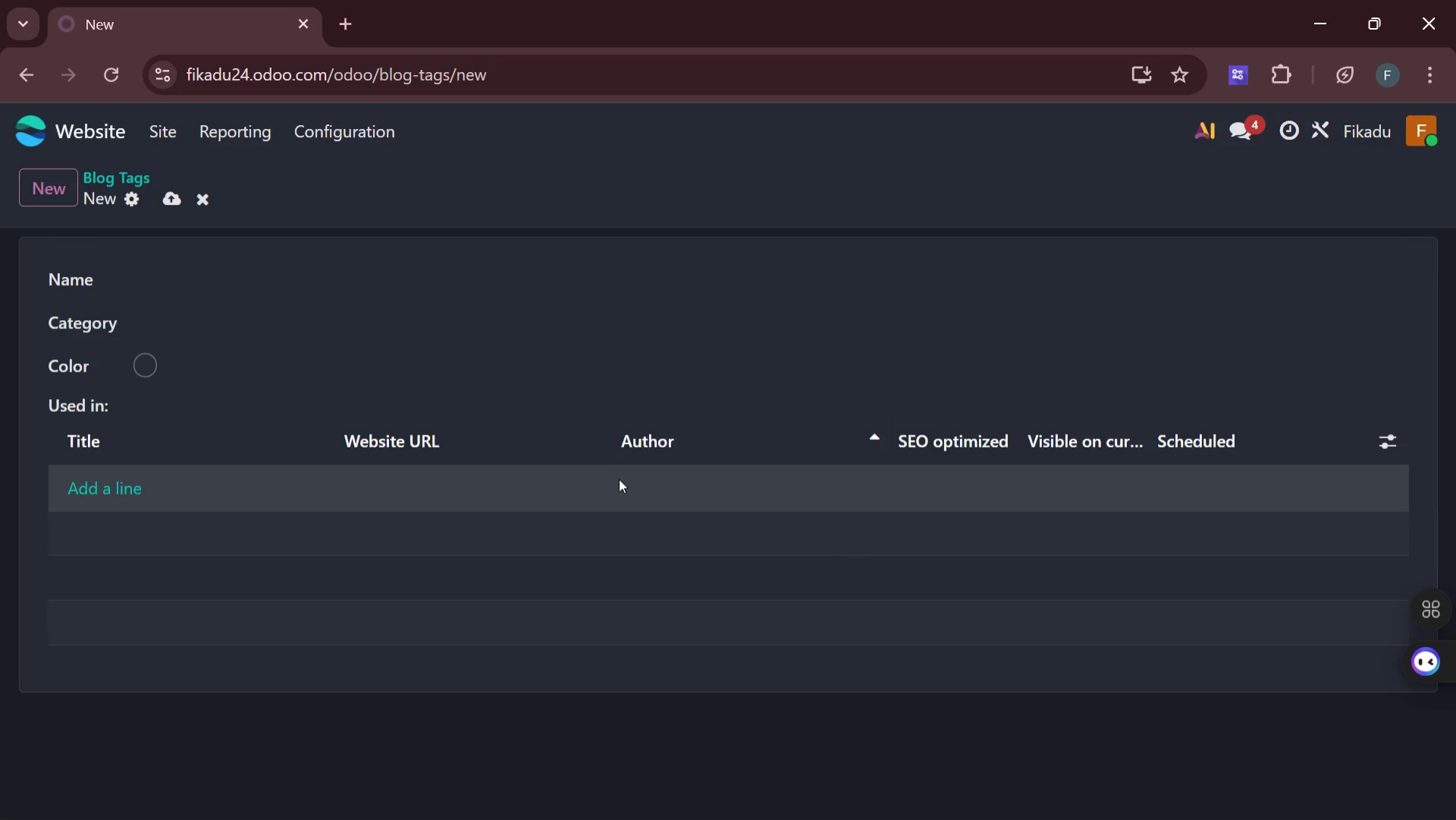 
left_click([617, 489])
 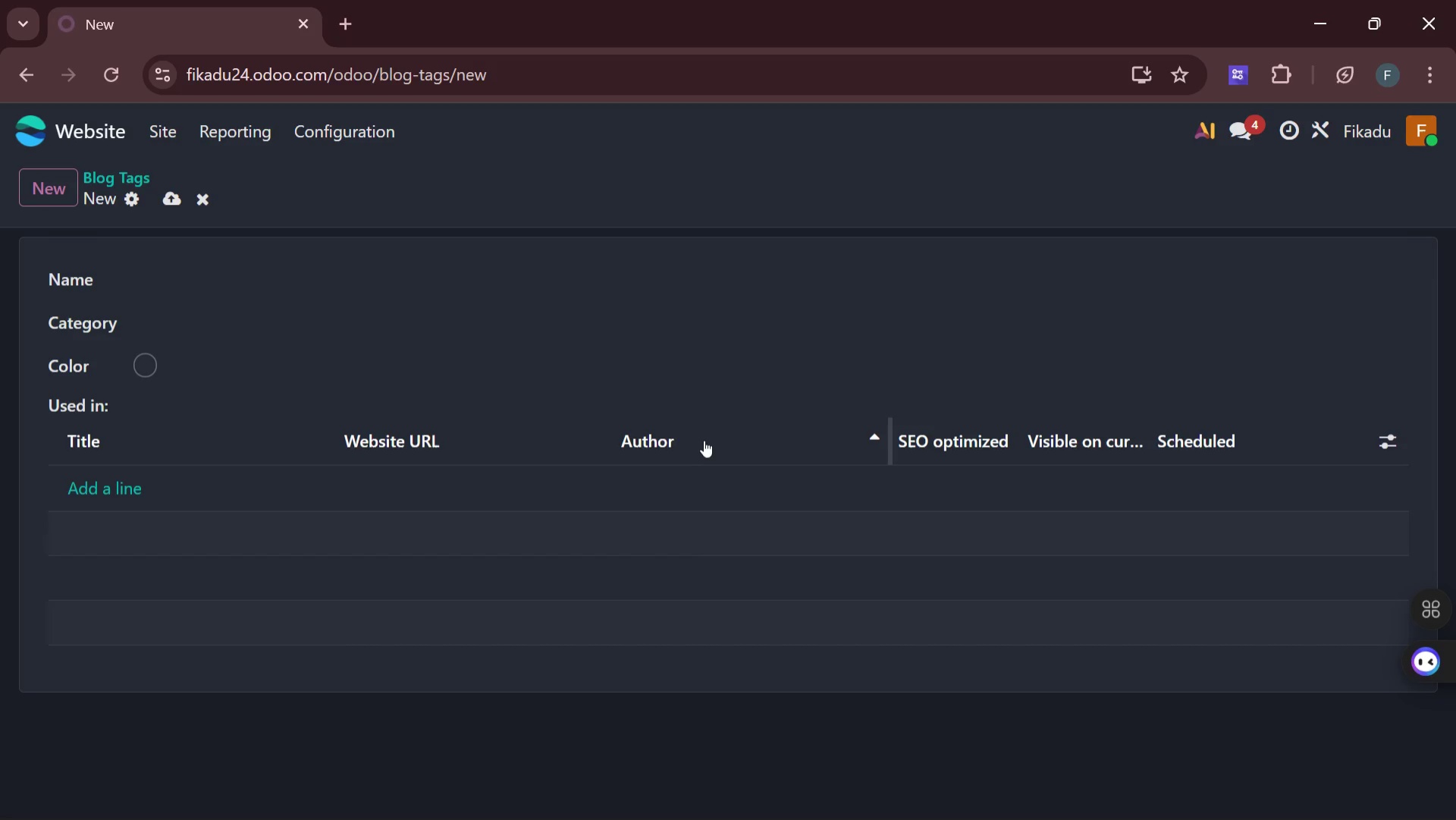 
left_click([711, 434])
 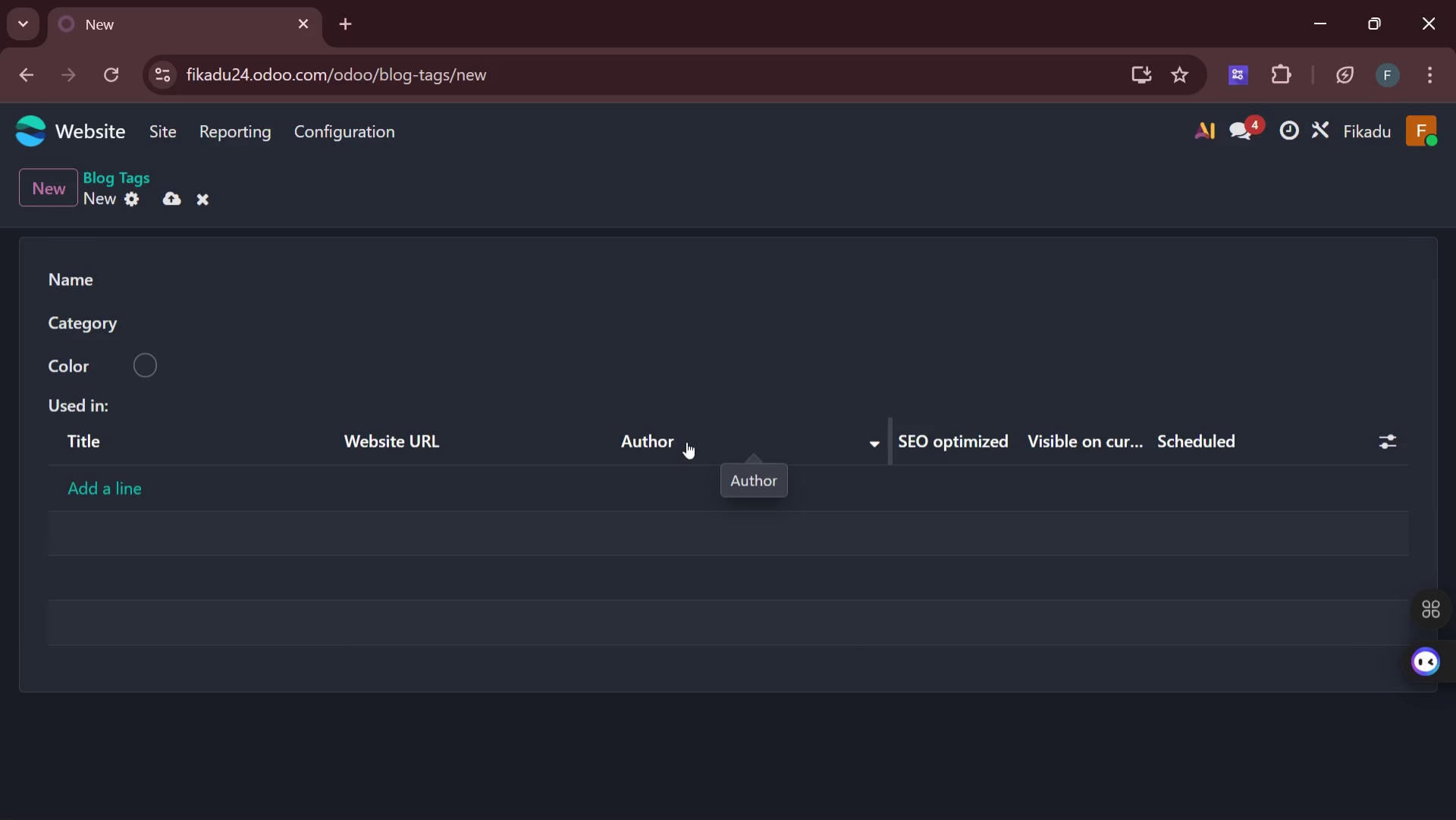 
wait(19.19)
 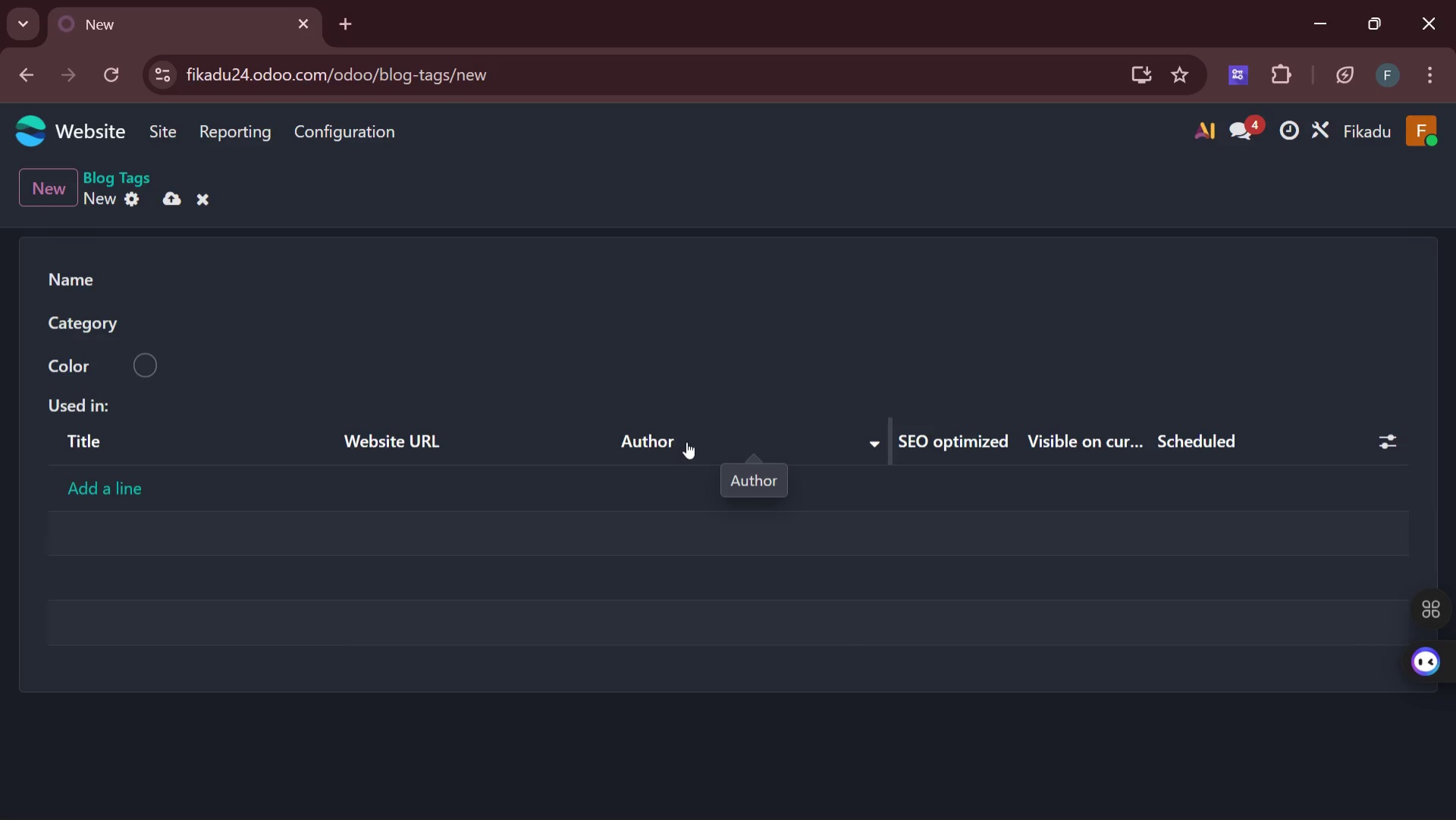 
left_click([646, 443])
 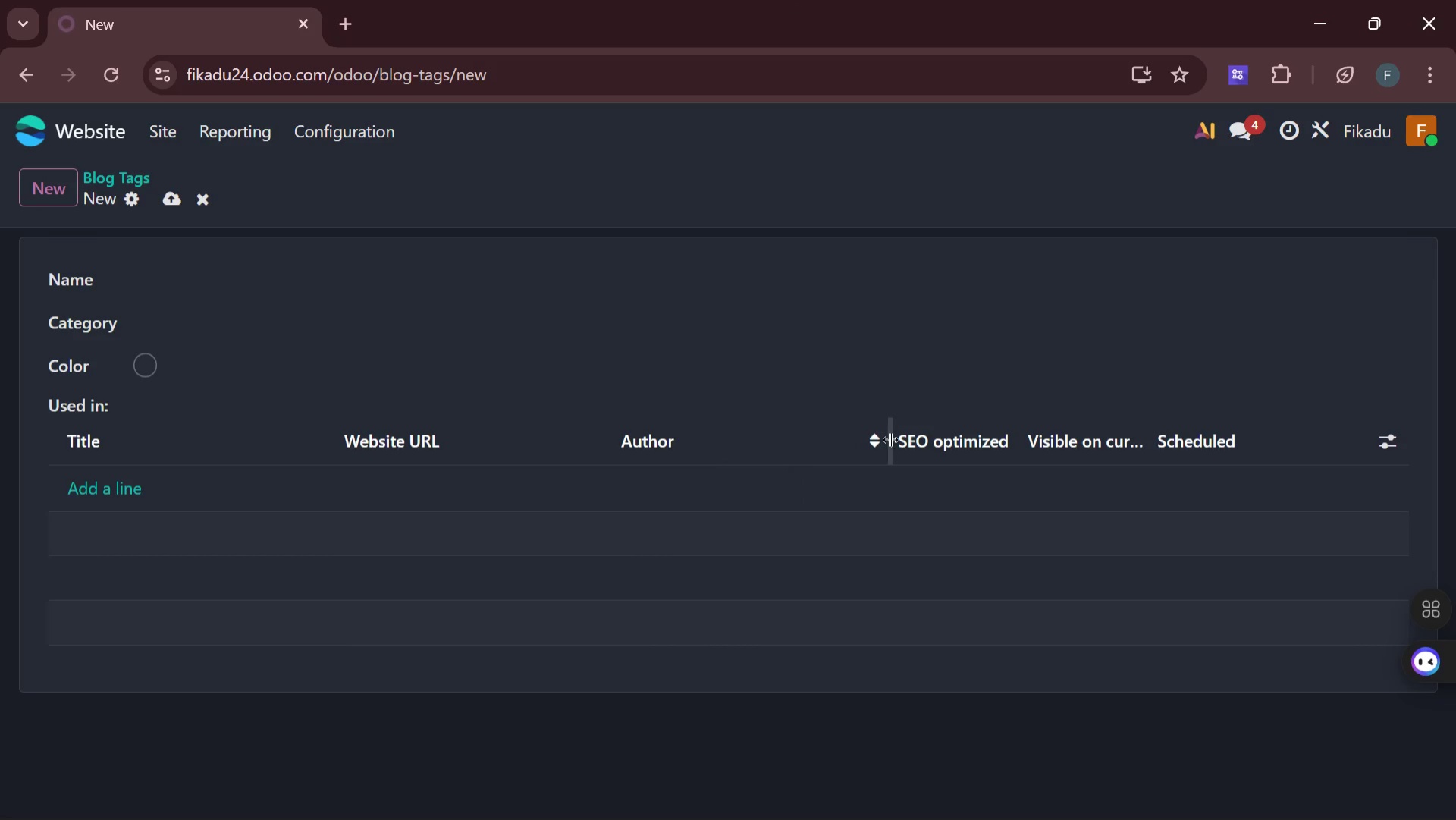 
left_click([876, 444])
 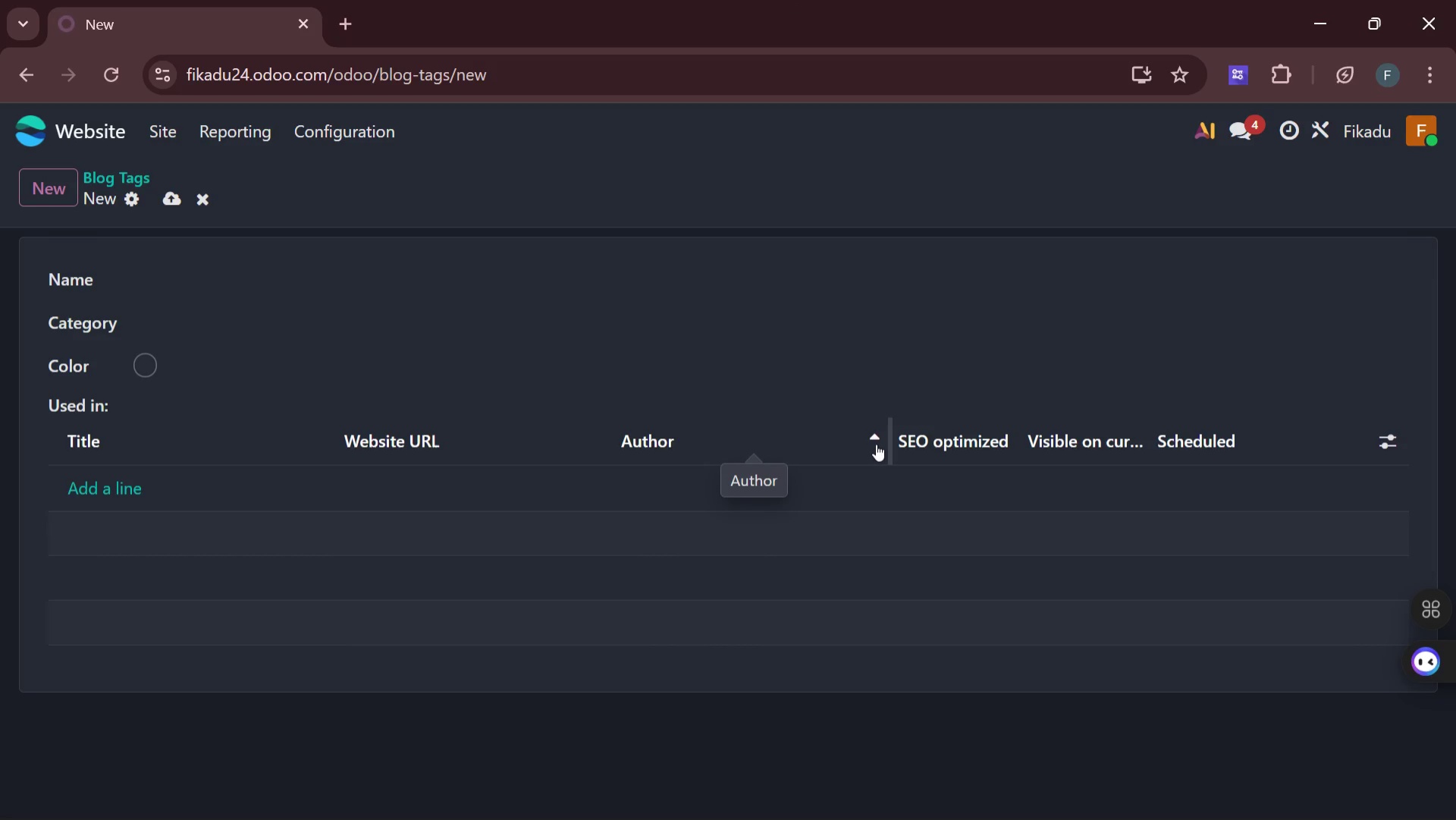 
double_click([876, 444])
 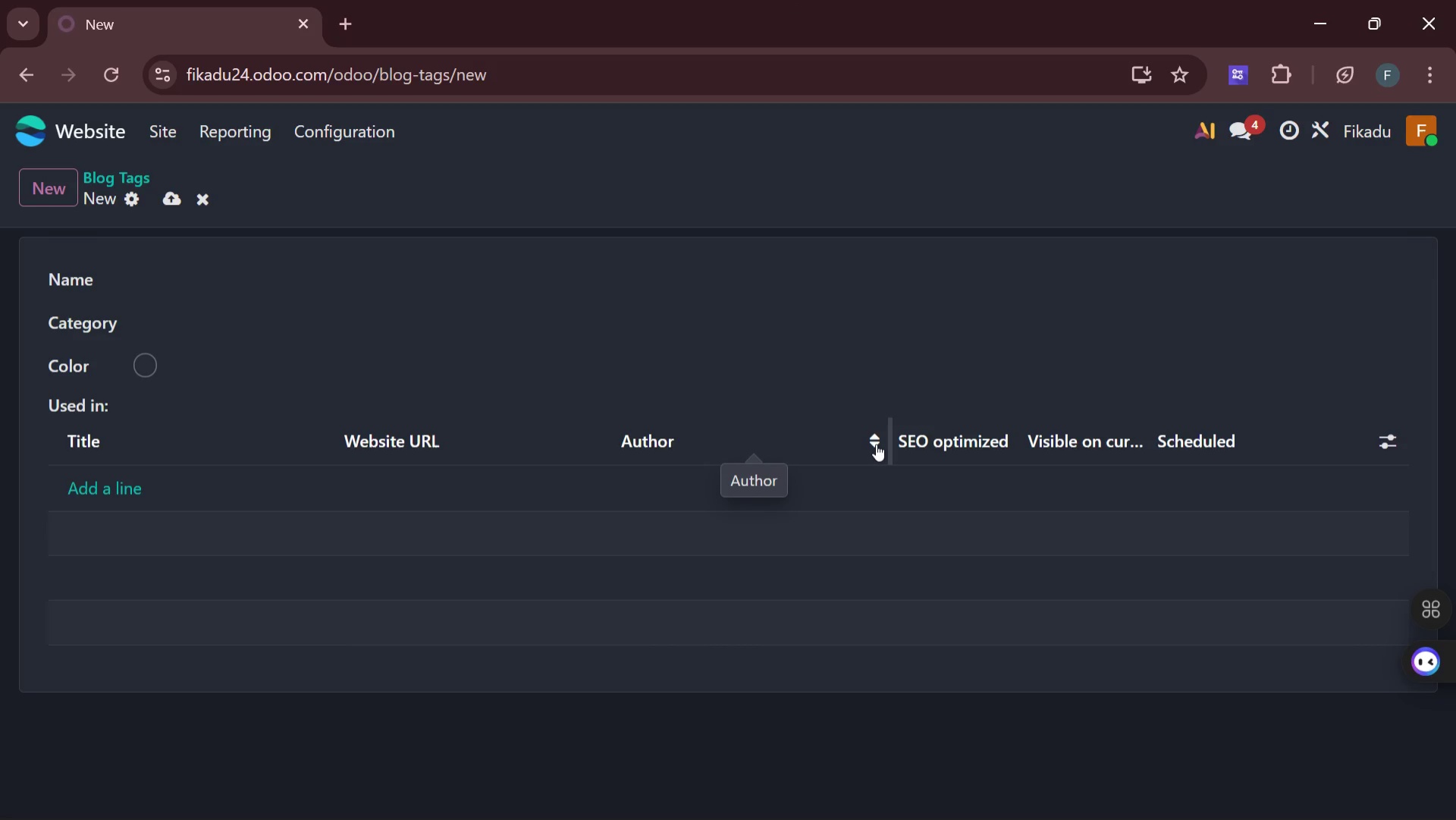 
left_click([876, 444])
 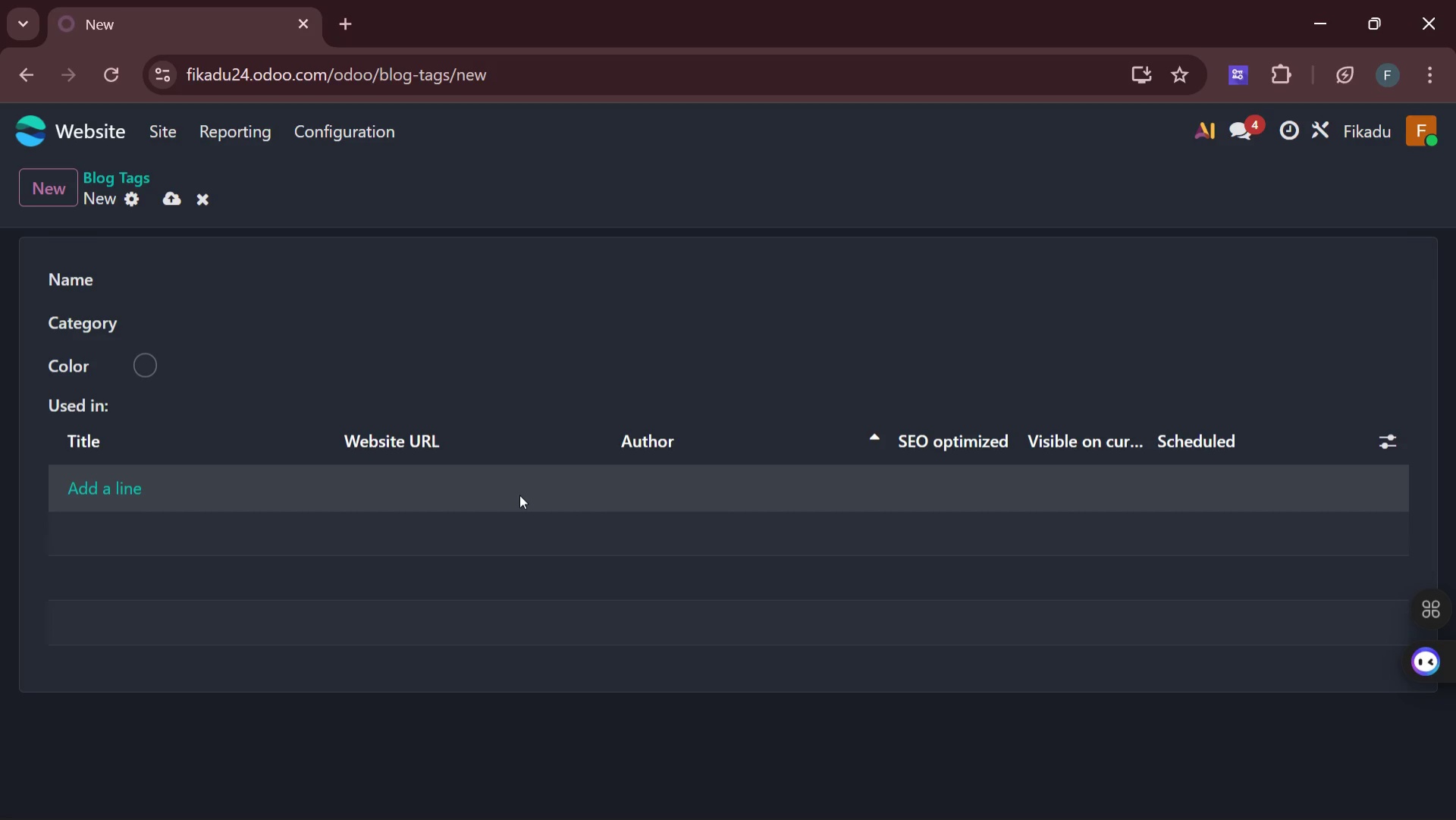 
left_click([491, 491])
 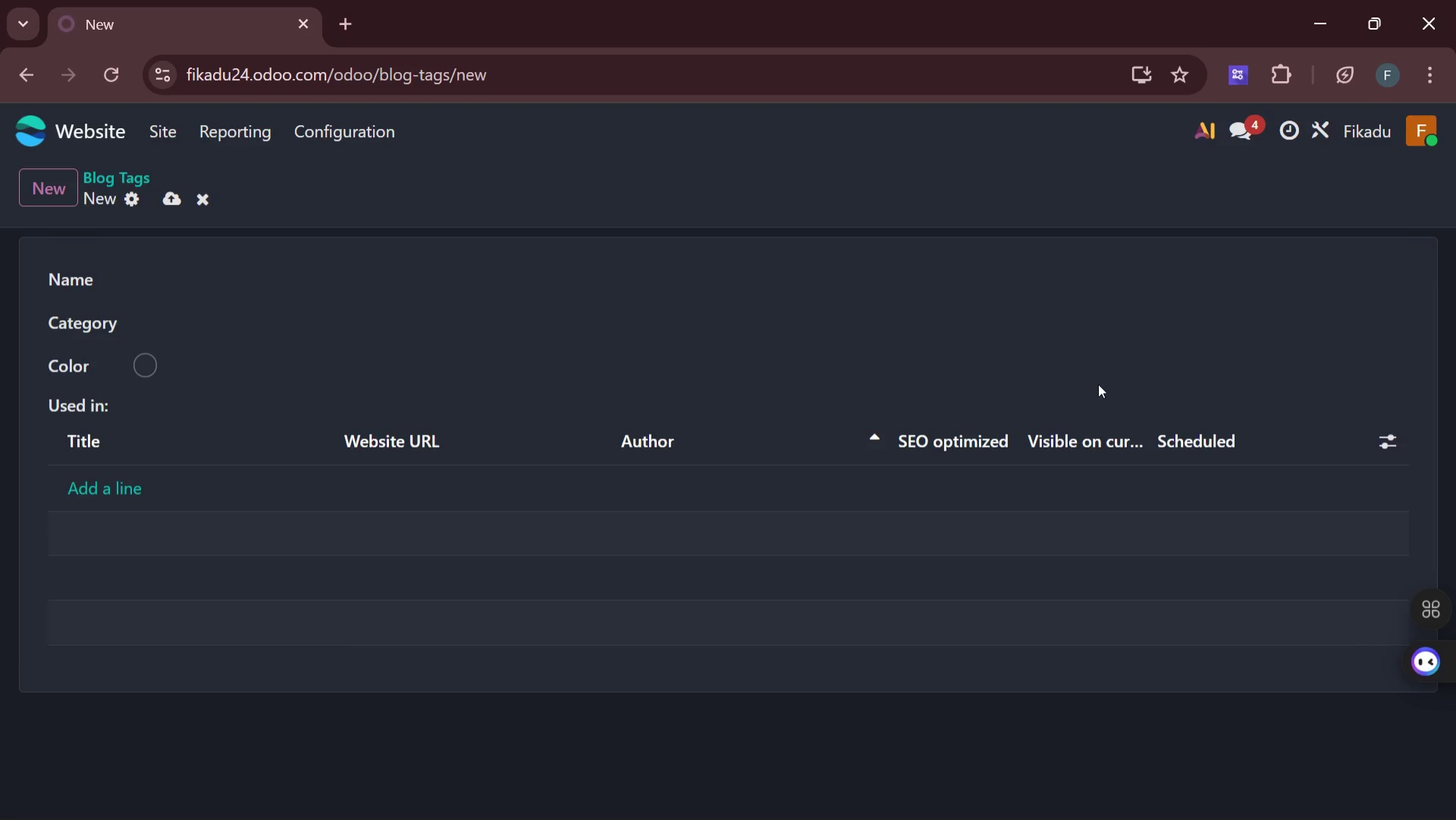 
wait(27.75)
 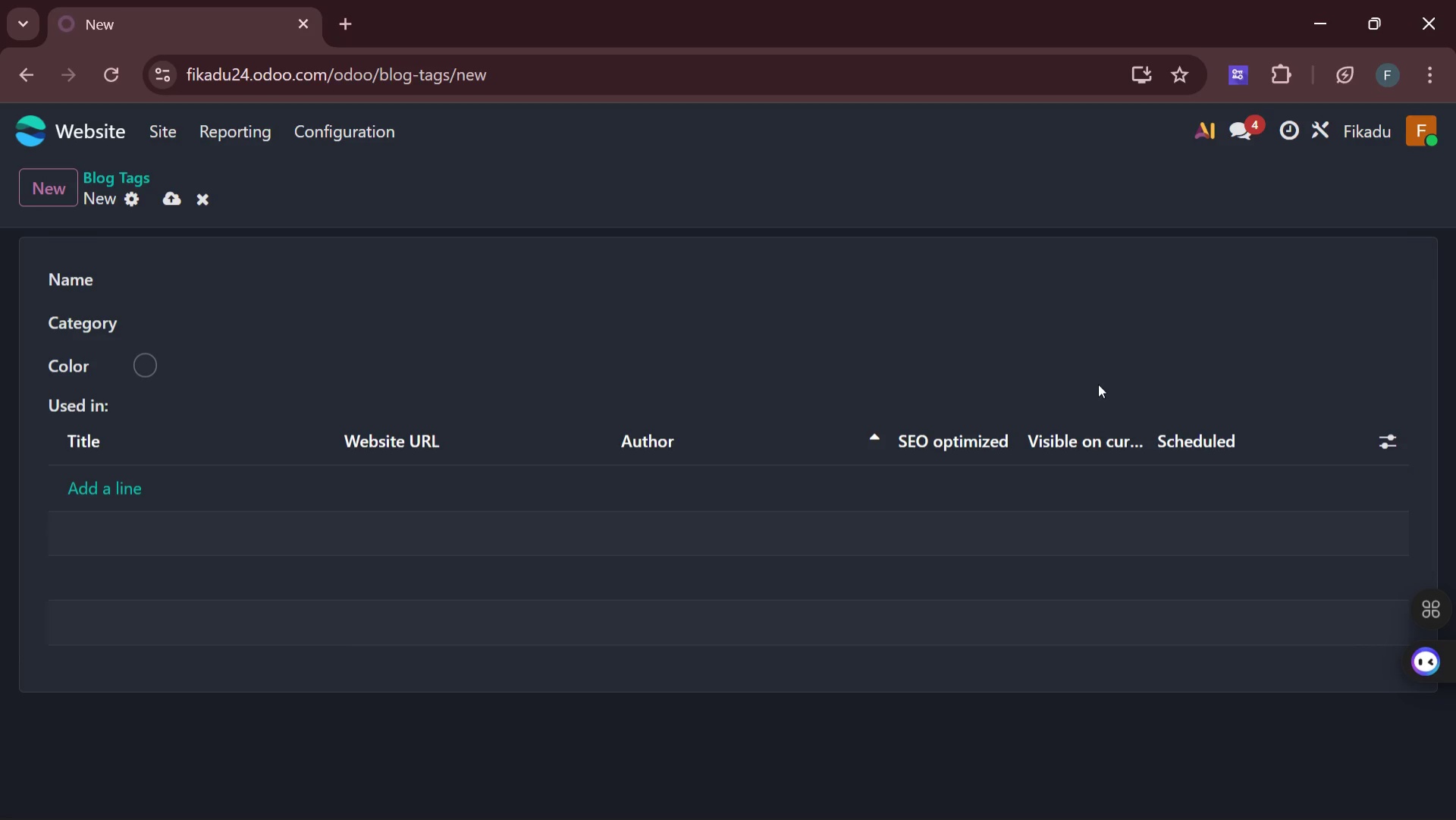 
left_click([112, 137])
 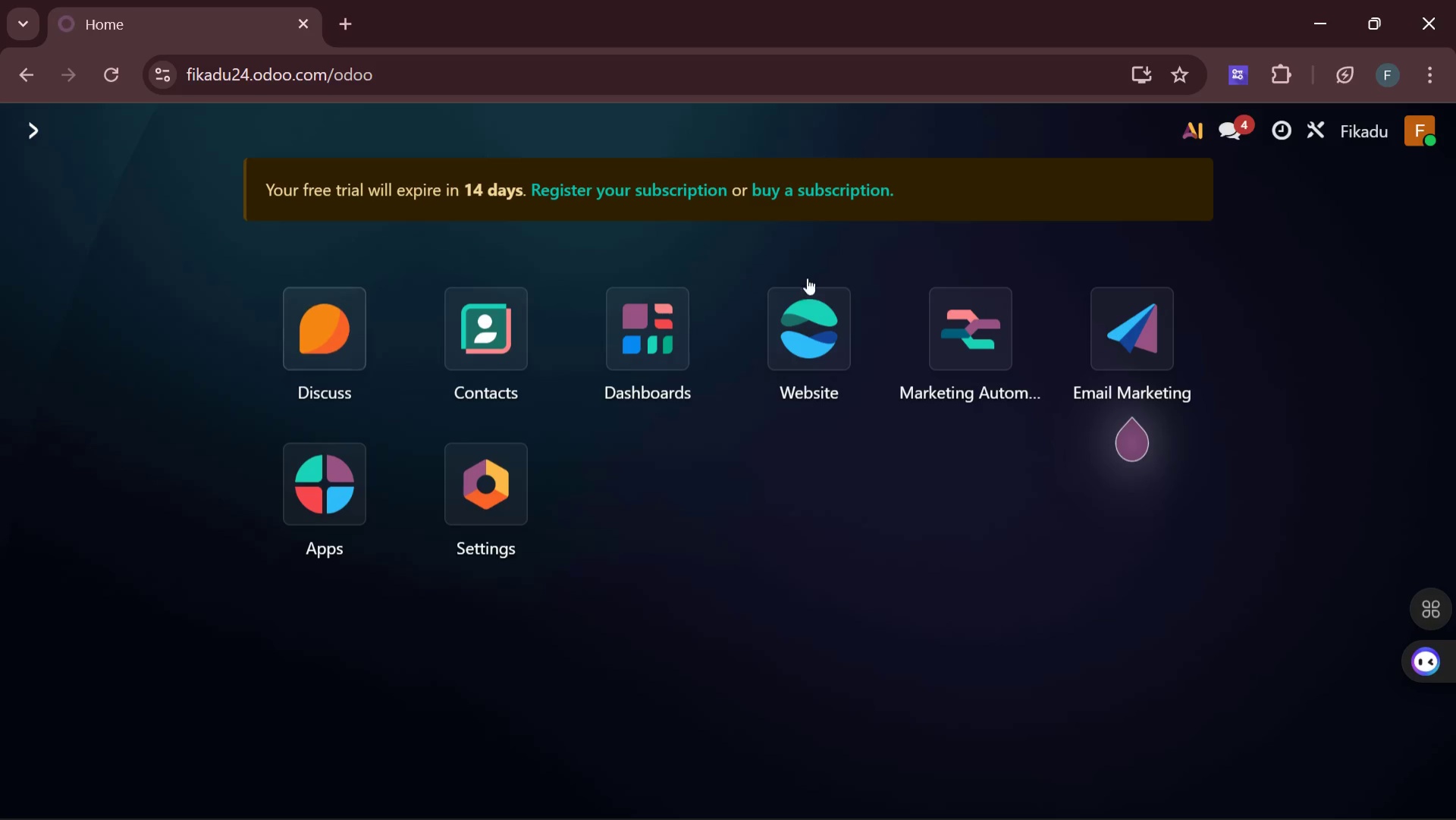 
left_click([816, 308])
 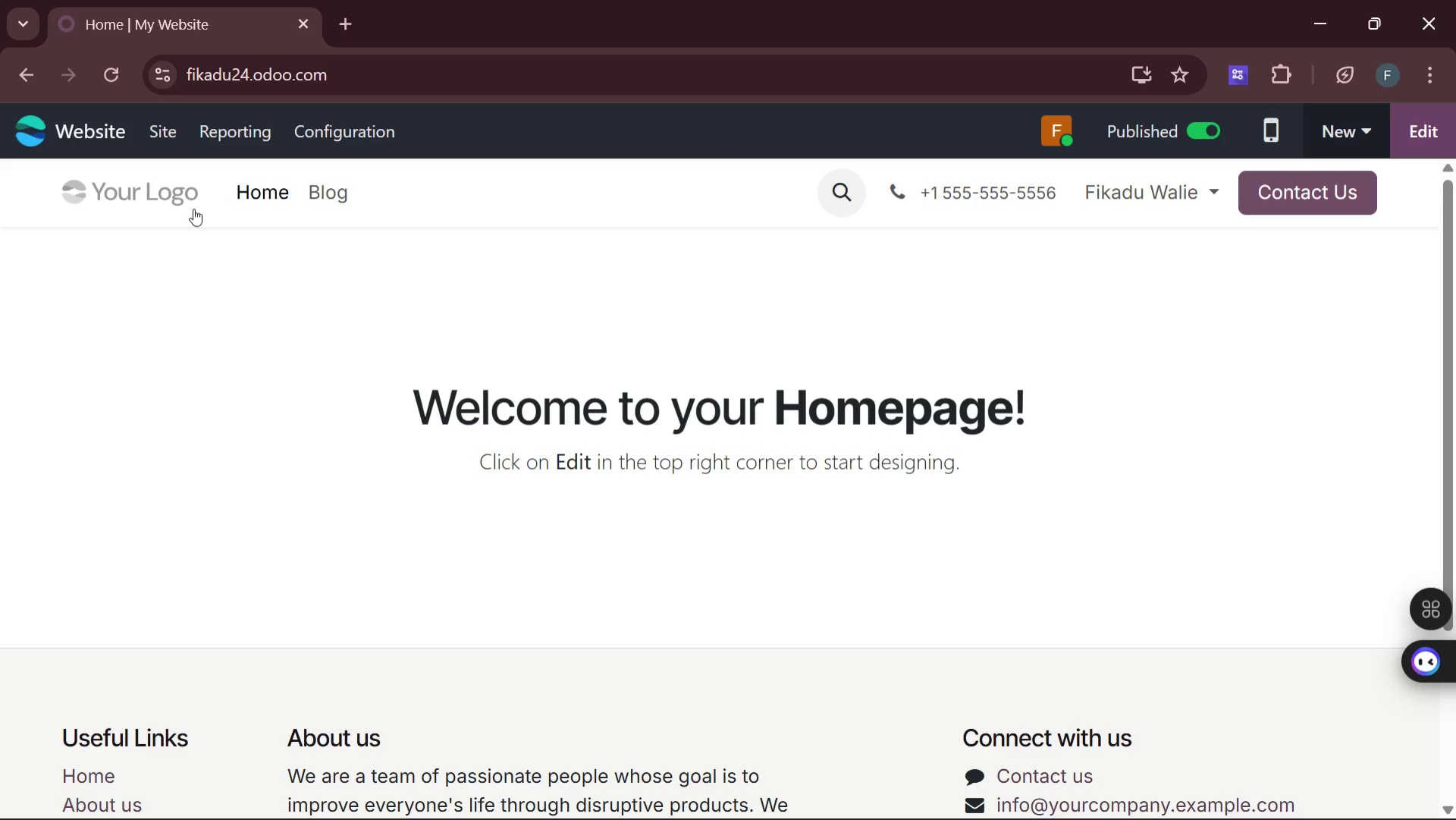 
left_click([171, 124])
 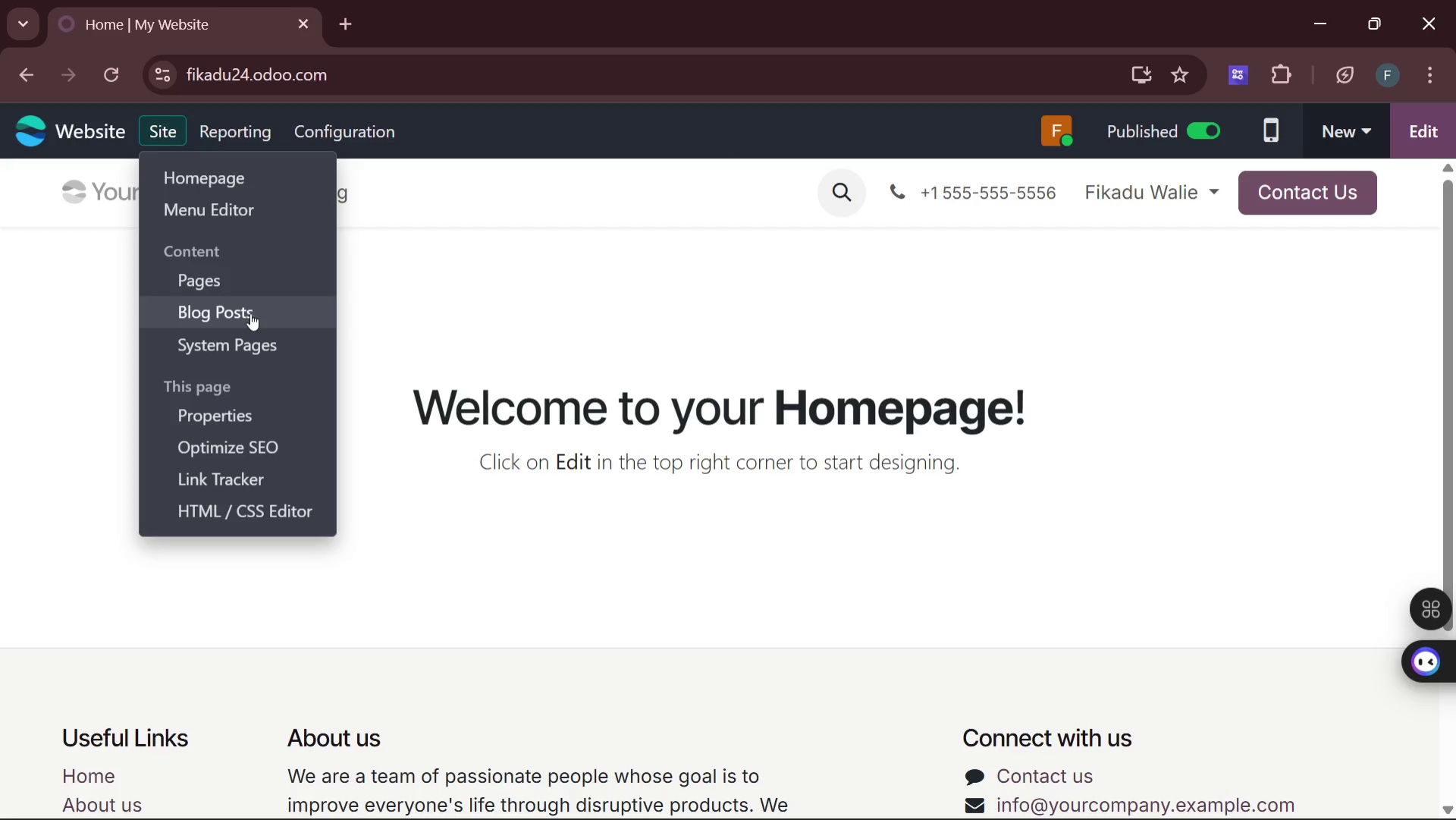 
left_click([250, 313])
 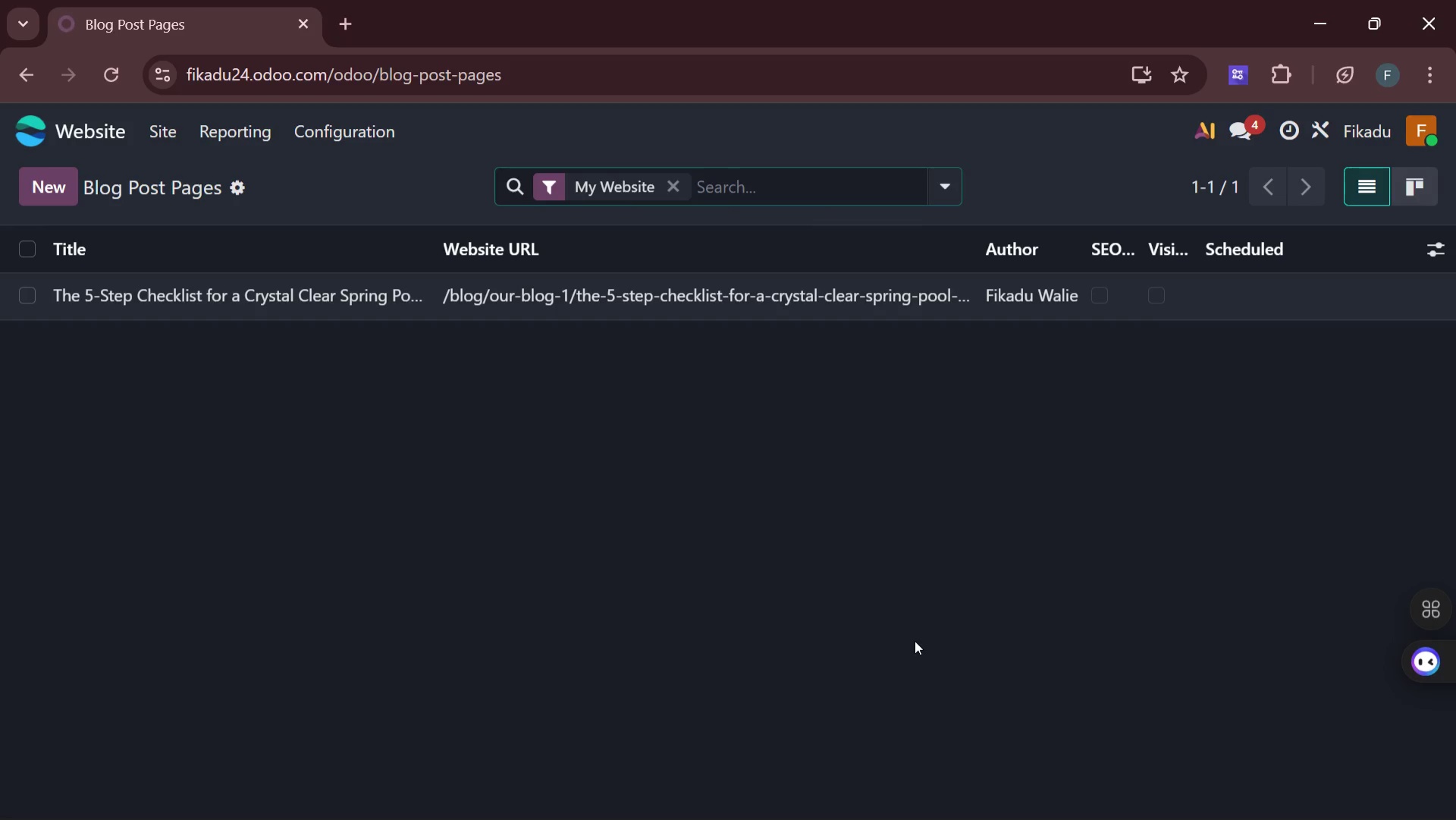 
wait(15.12)
 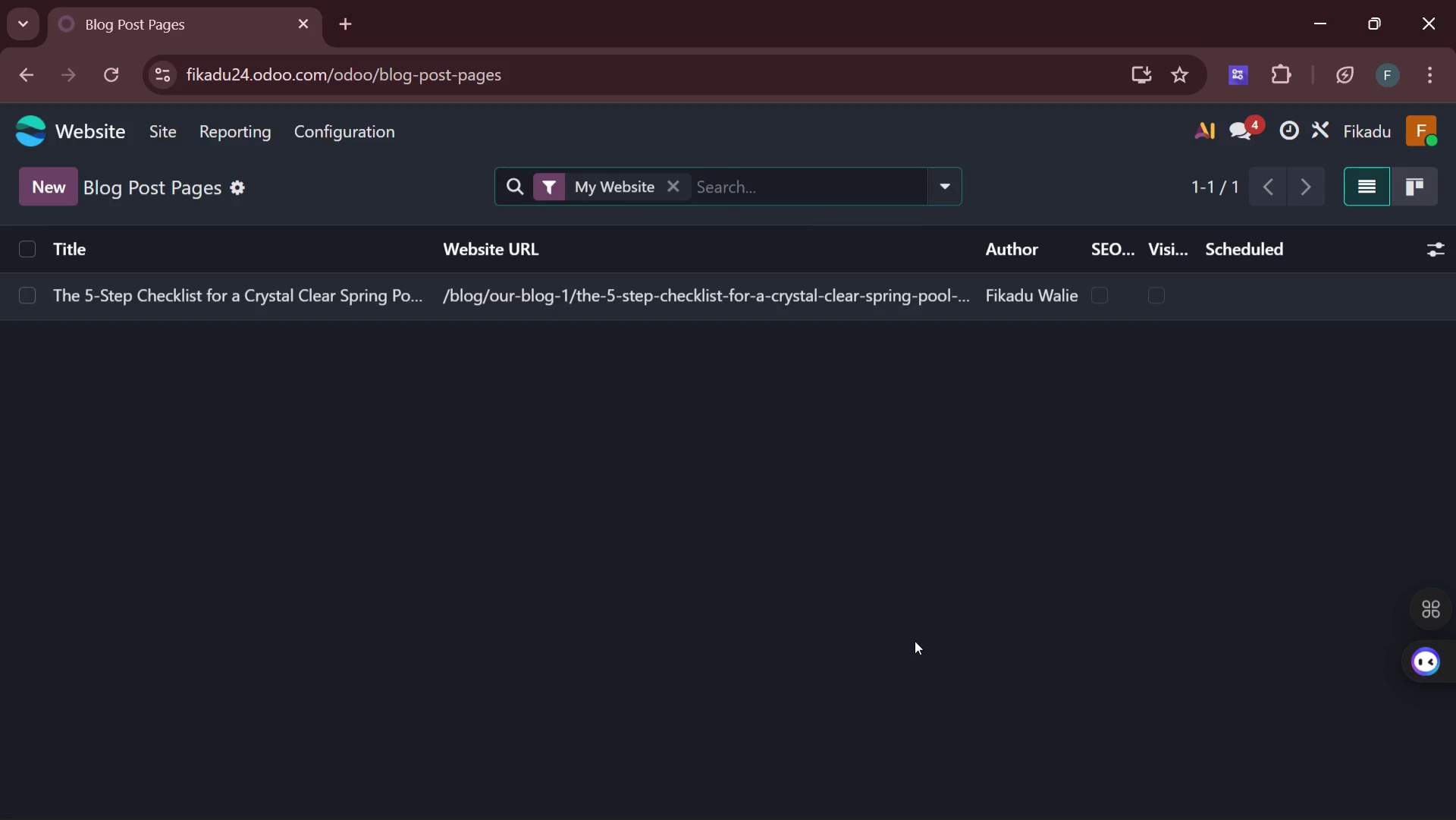 
left_click([42, 189])
 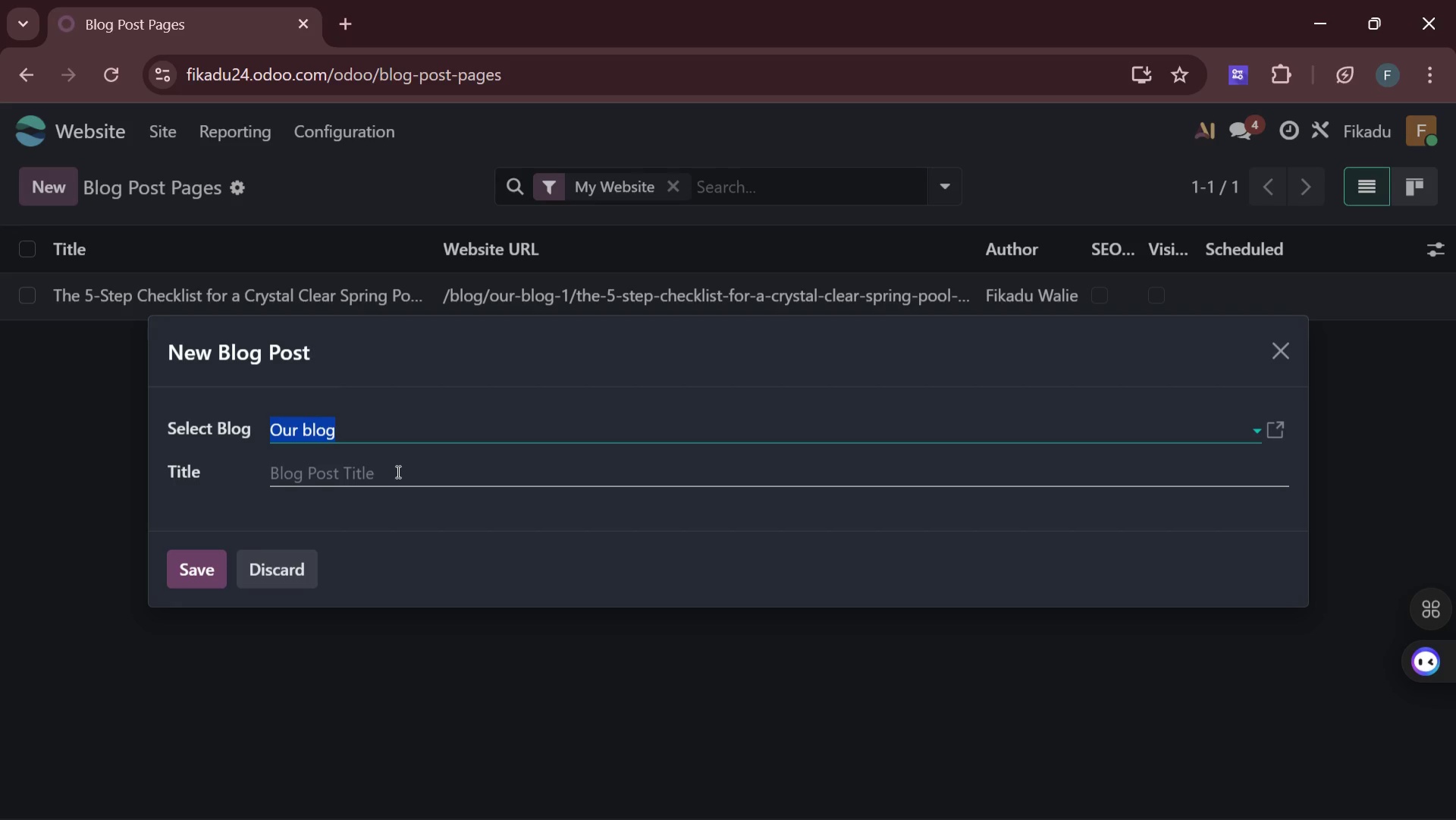 
wait(46.66)
 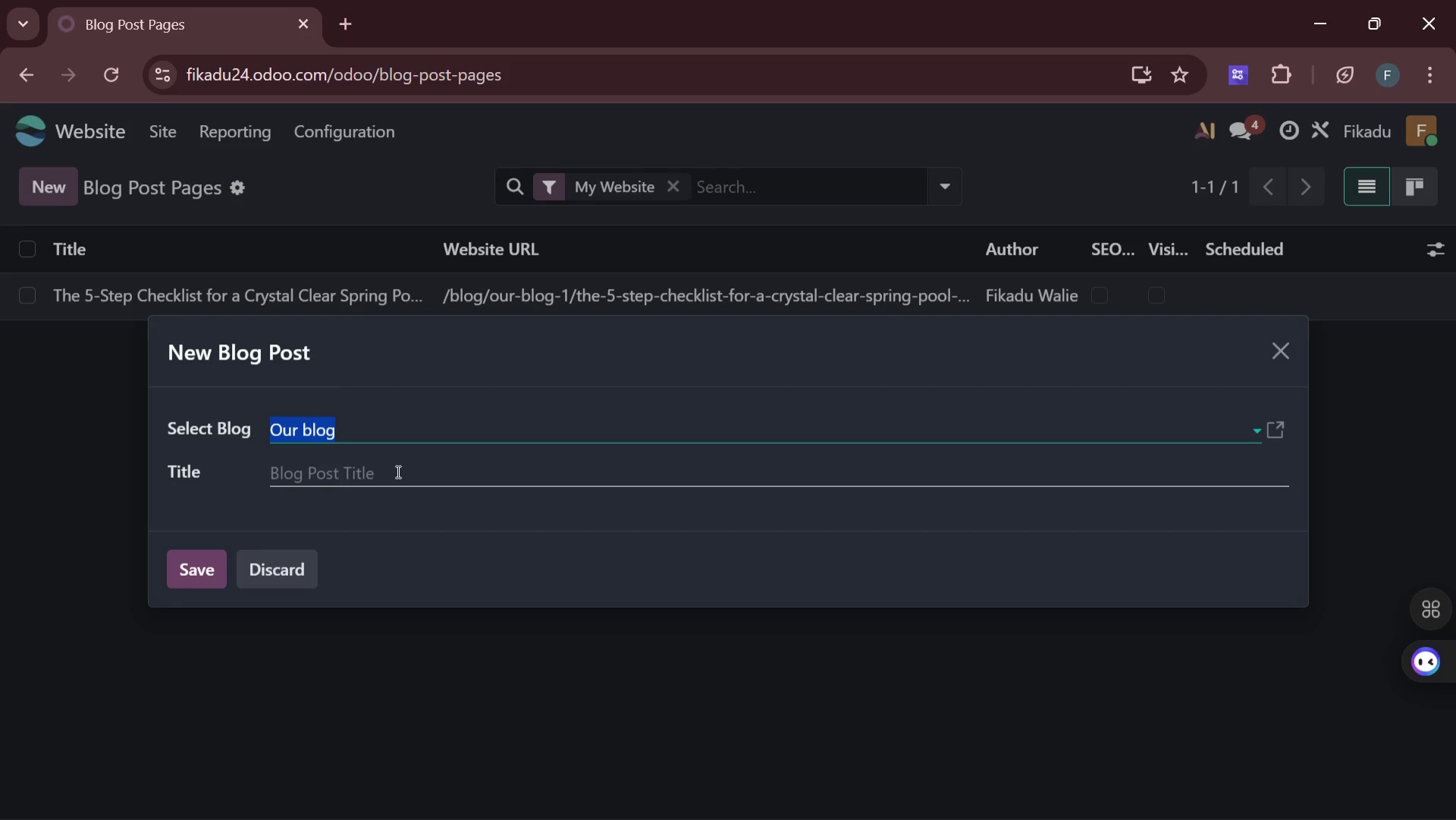 
left_click([105, 132])
 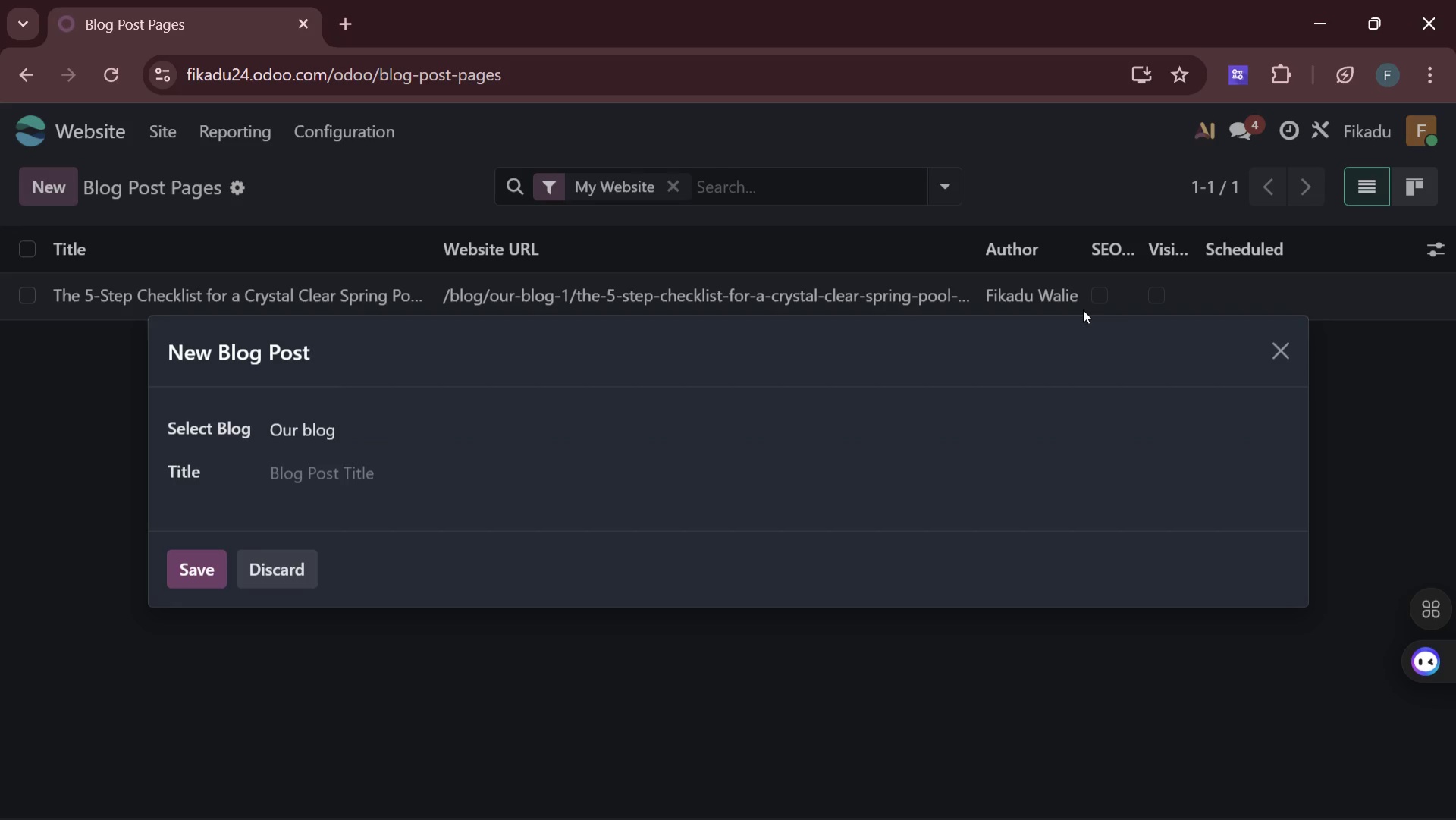 
left_click([1279, 350])
 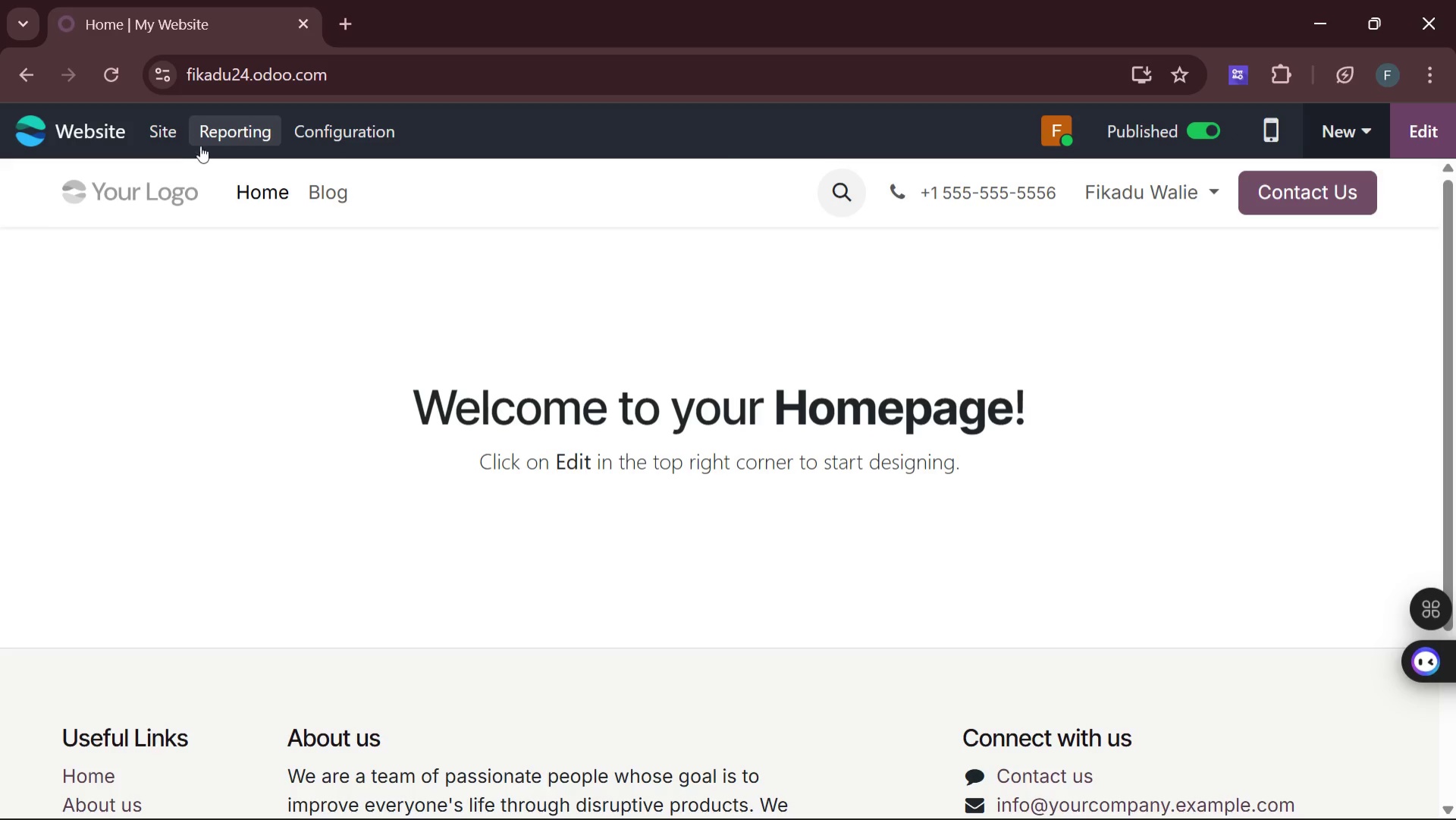 
left_click([329, 190])
 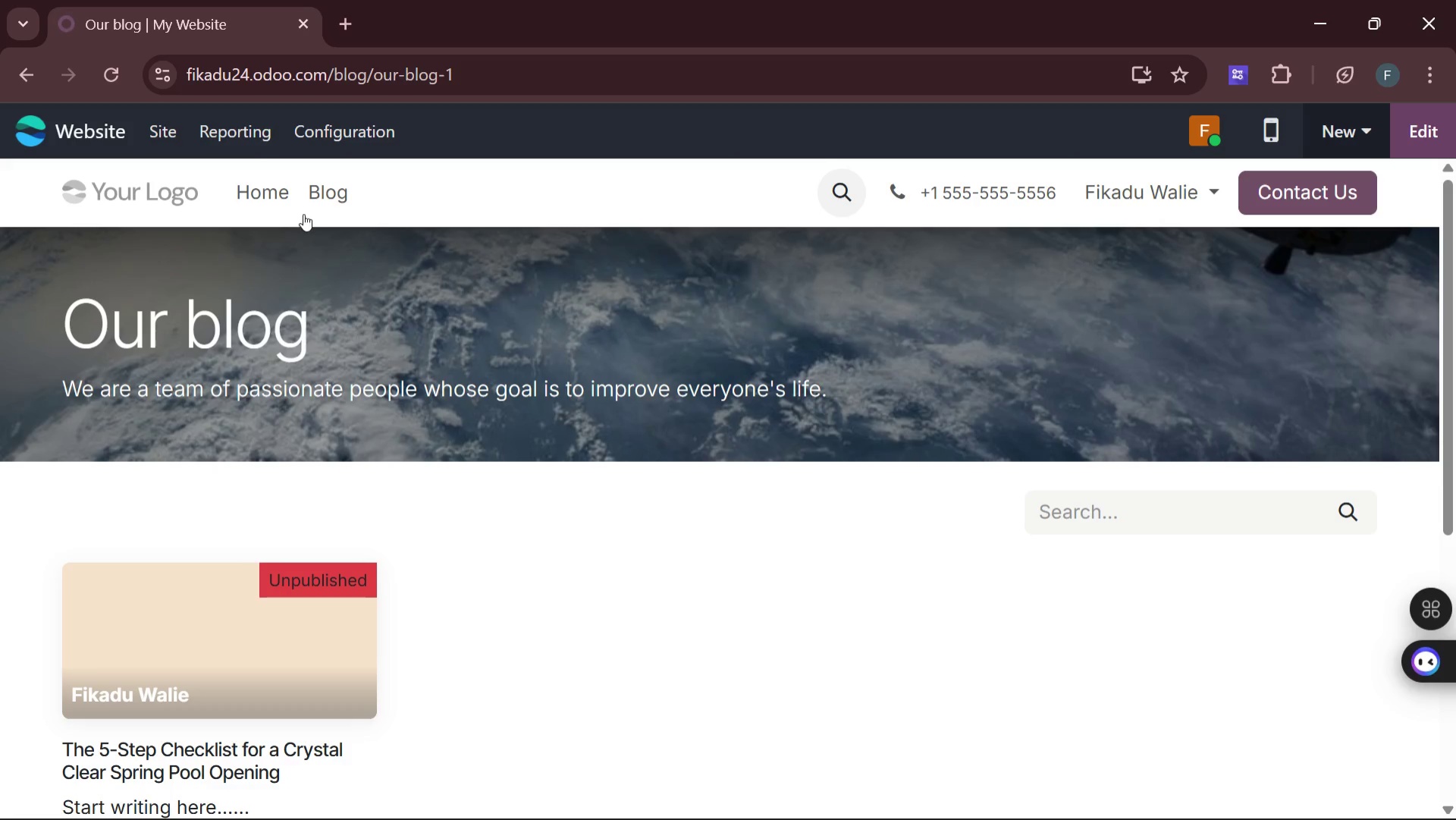 
wait(6.84)
 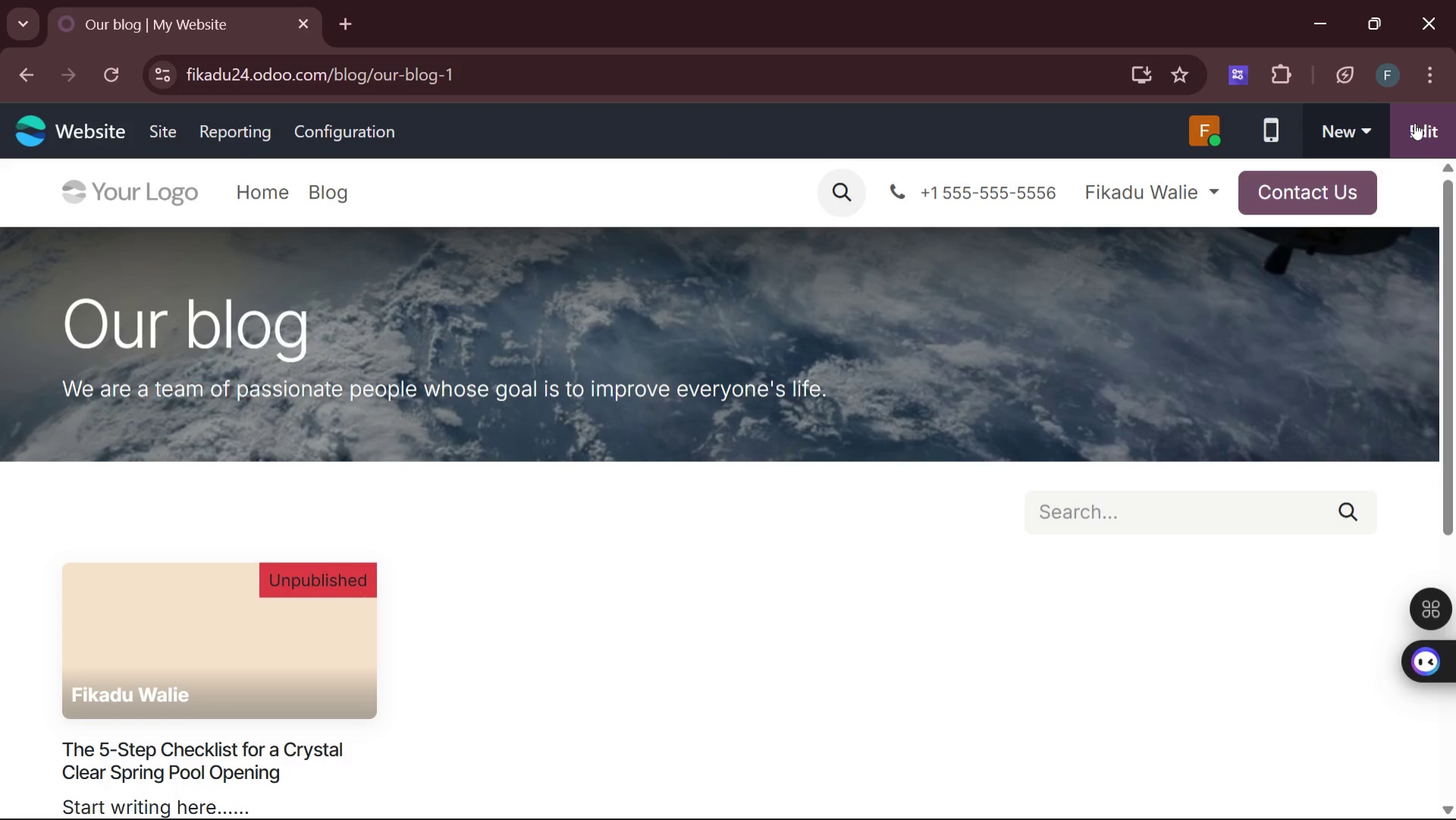 
left_click([158, 127])
 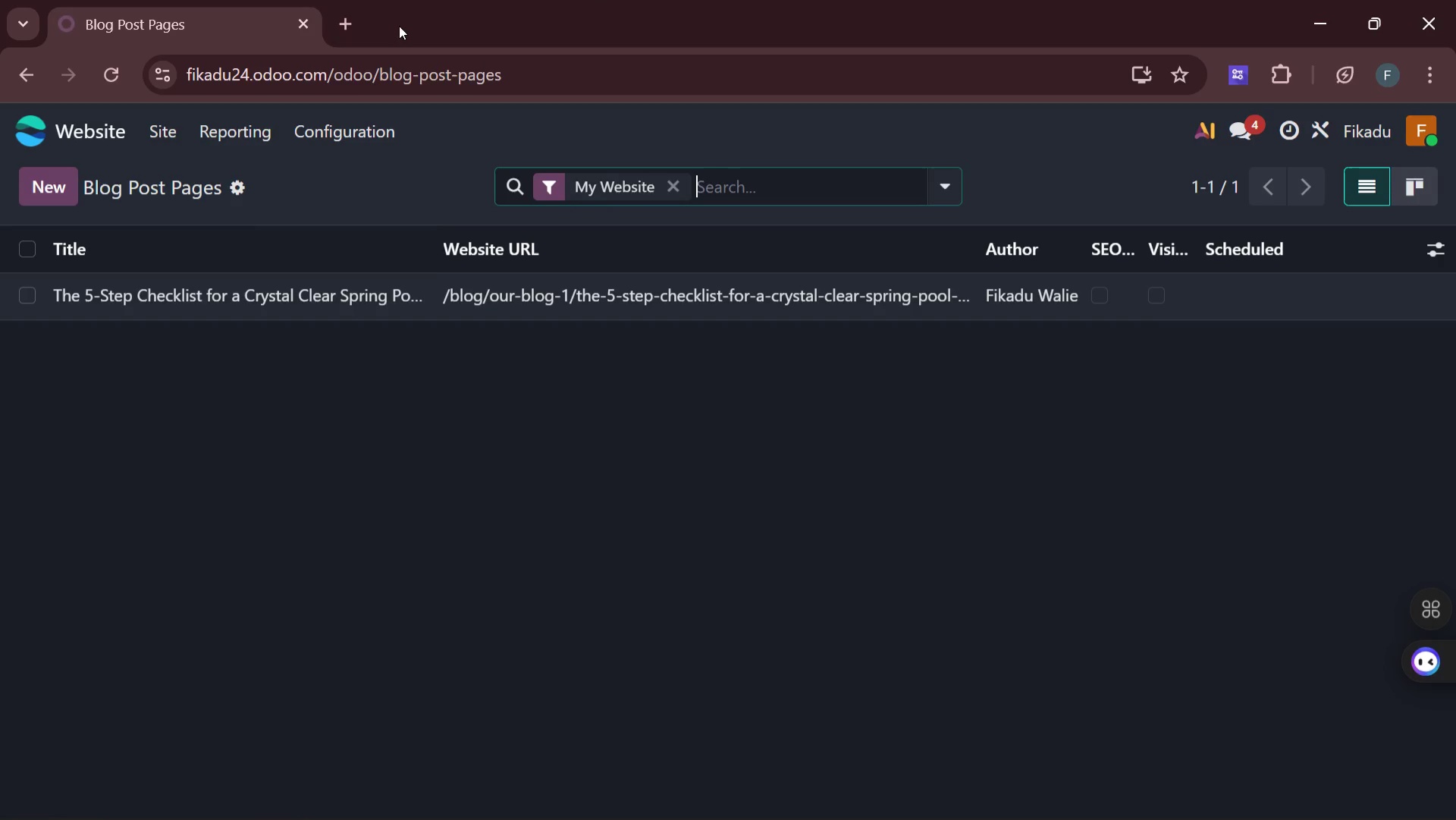 
left_click([398, 303])
 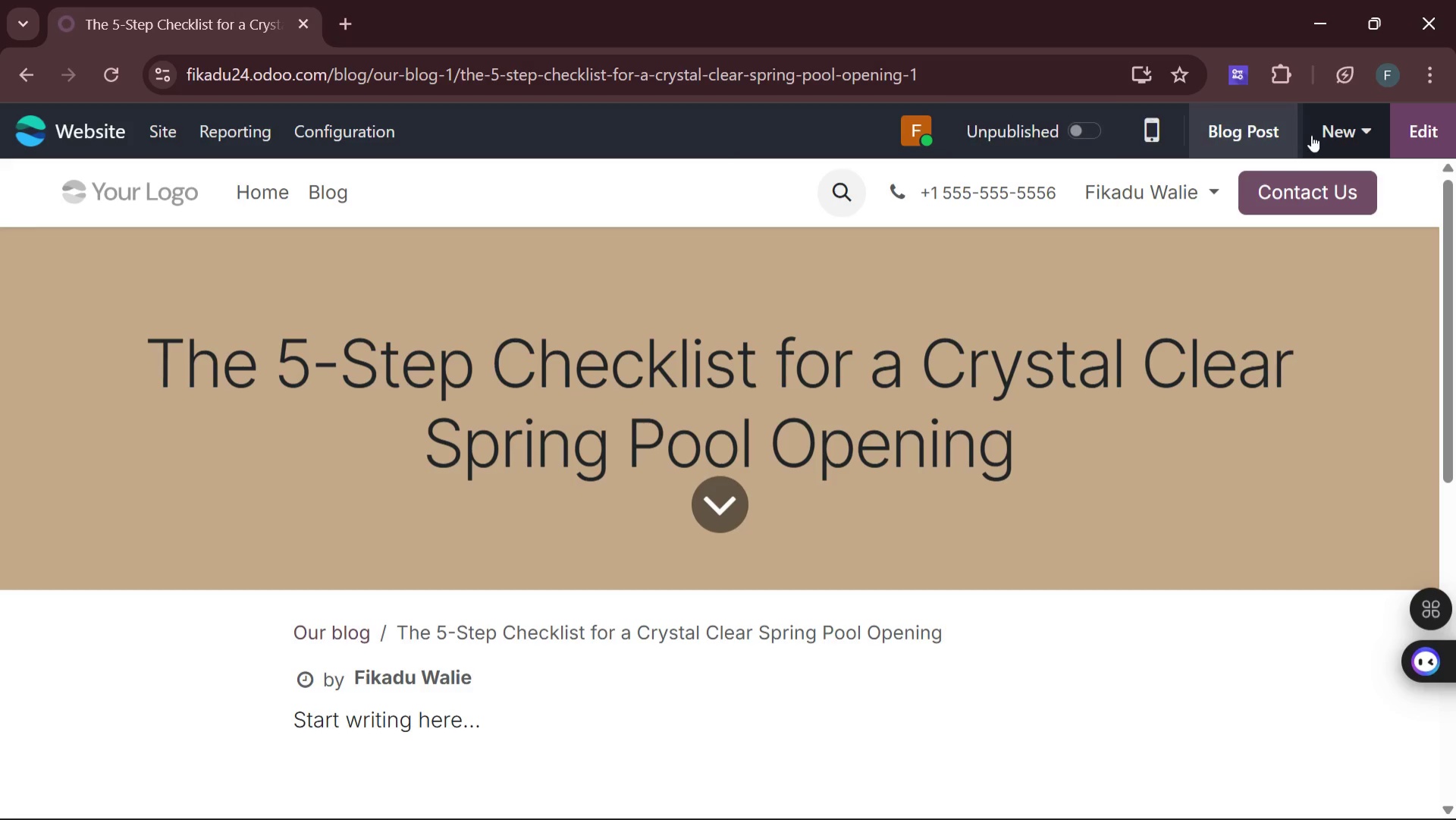 
left_click([1410, 127])
 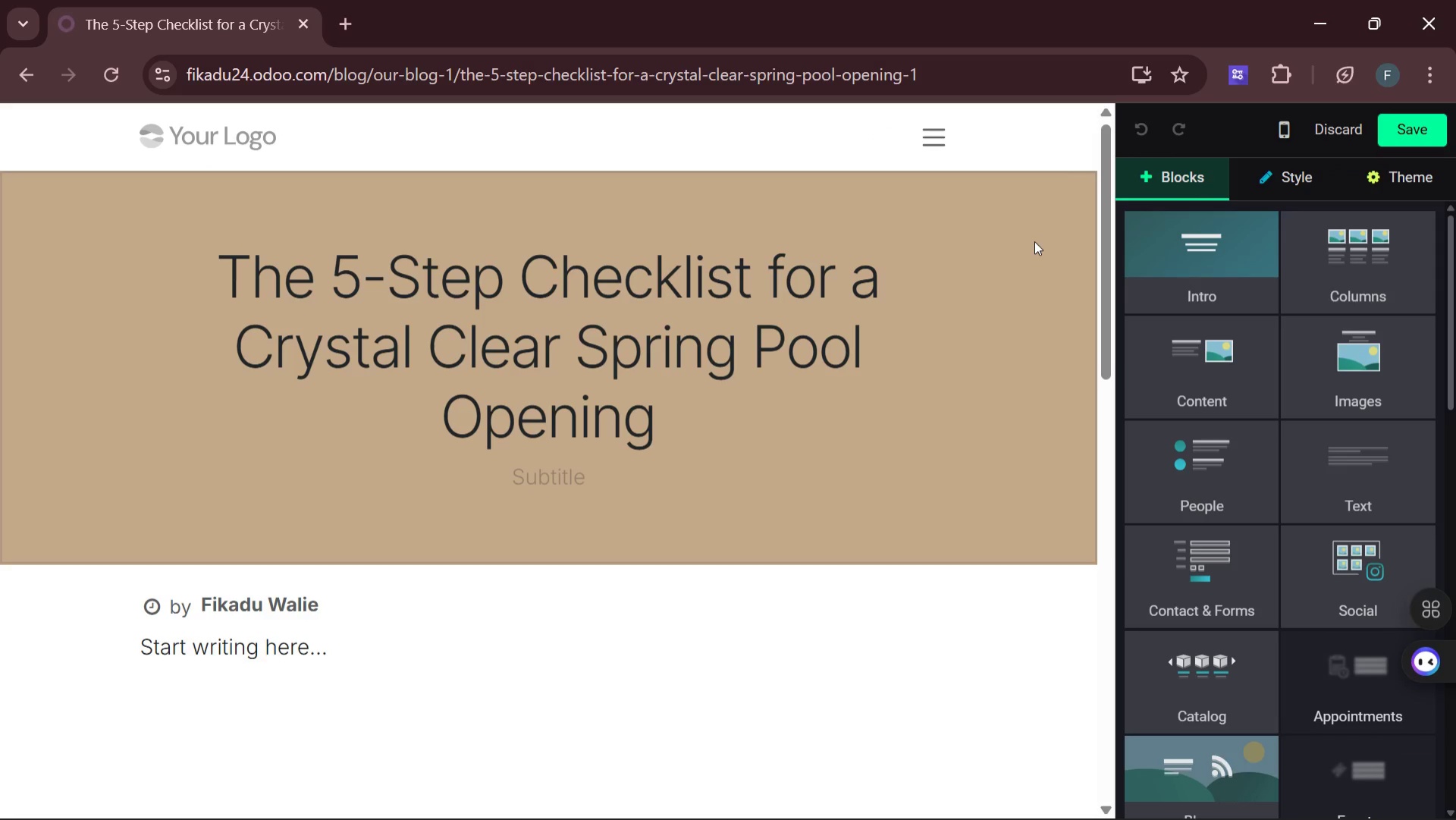 
wait(15.64)
 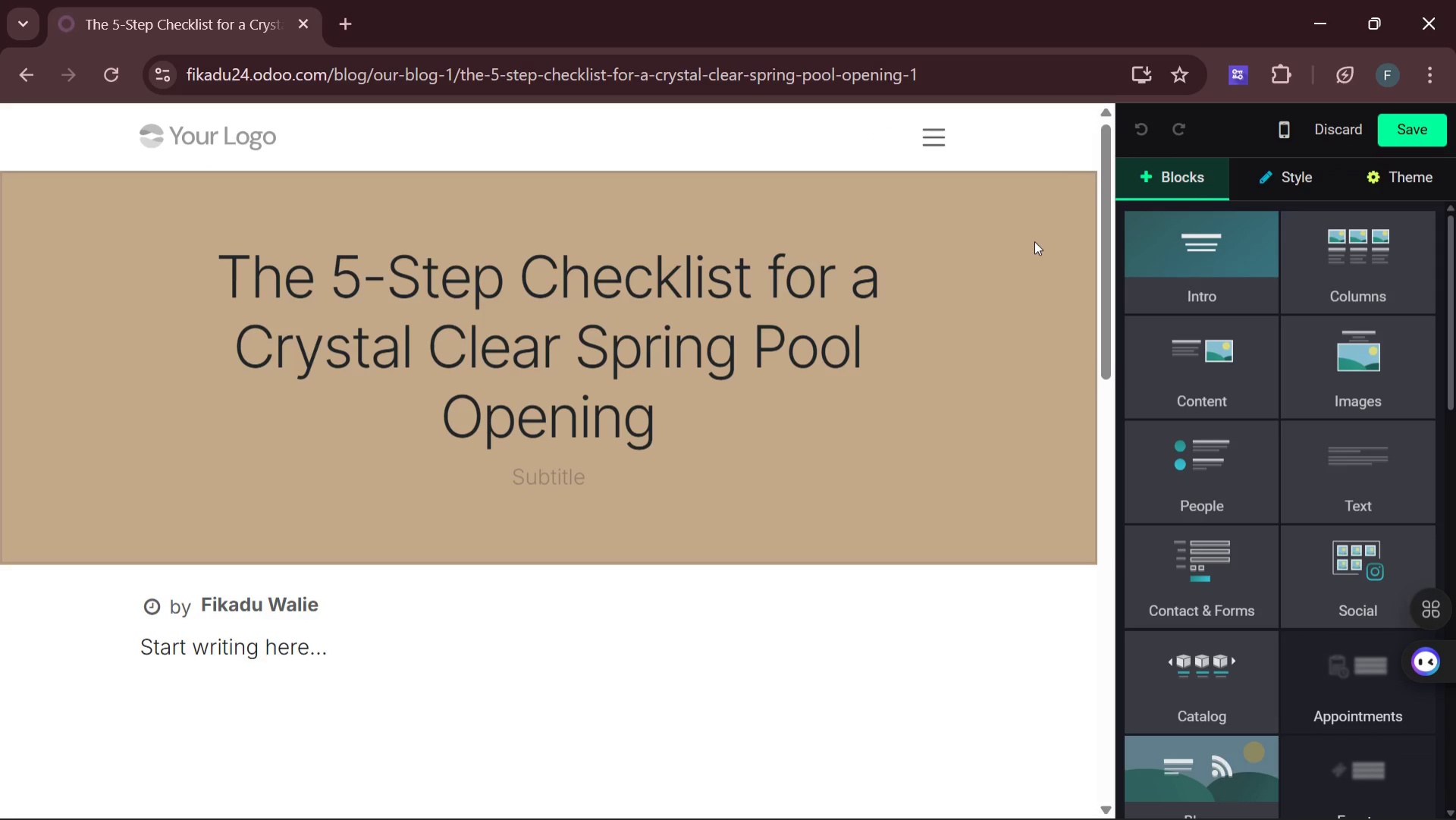 
scroll: coordinate [1226, 468], scroll_direction: down, amount: 2.0
 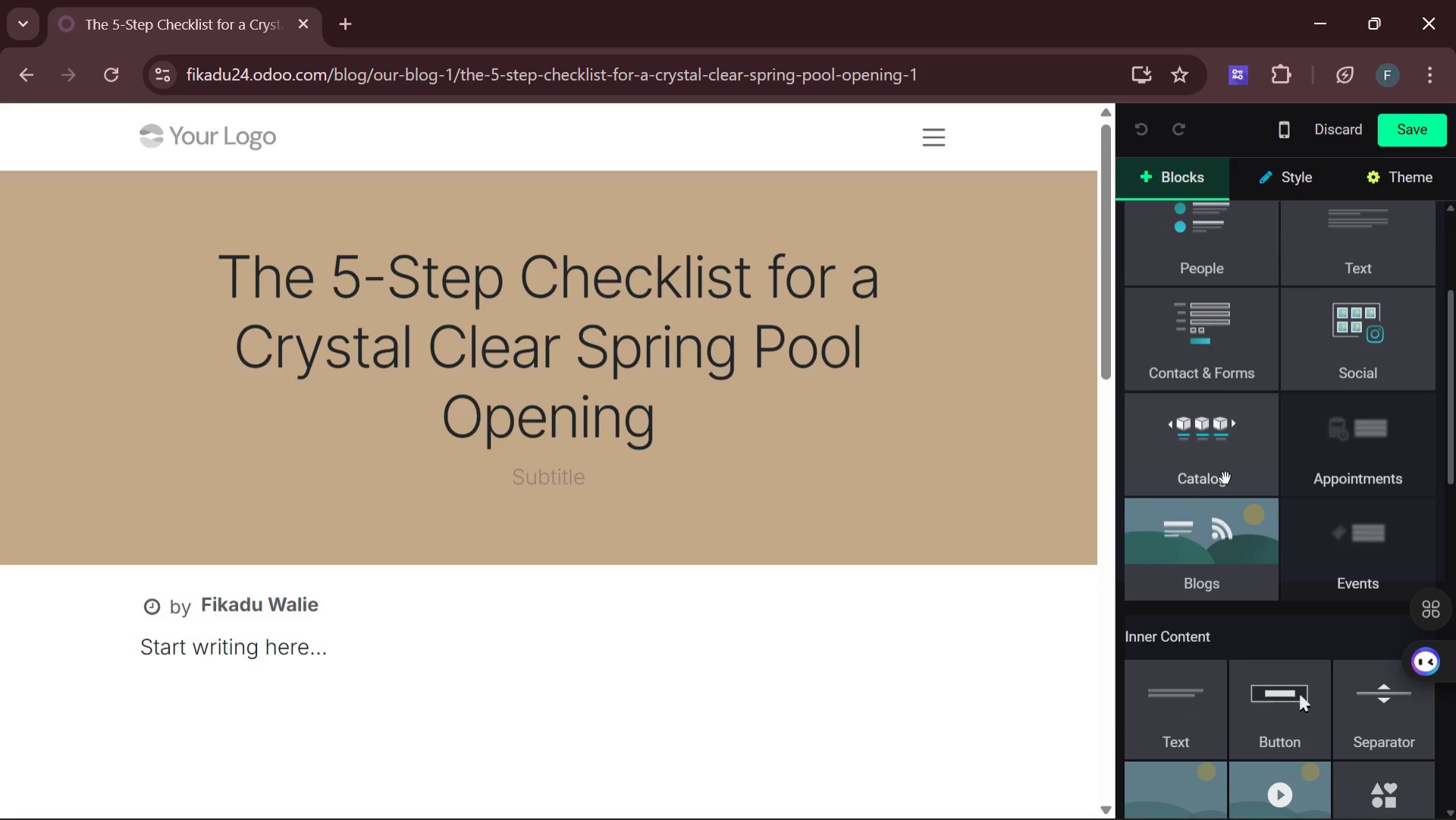 
scroll: coordinate [1226, 438], scroll_direction: none, amount: 0.0
 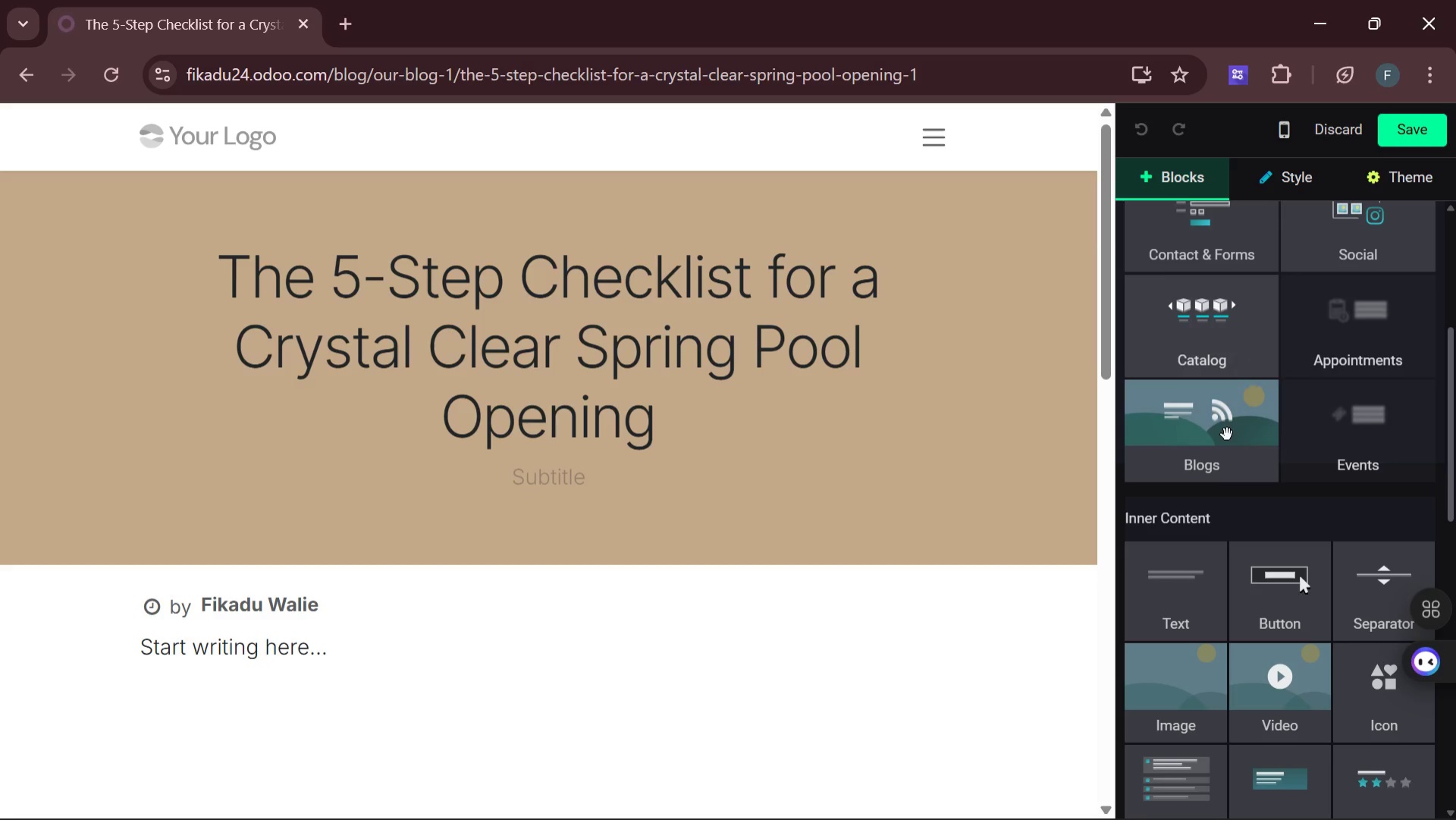 
scroll: coordinate [1226, 434], scroll_direction: down, amount: 2.0
 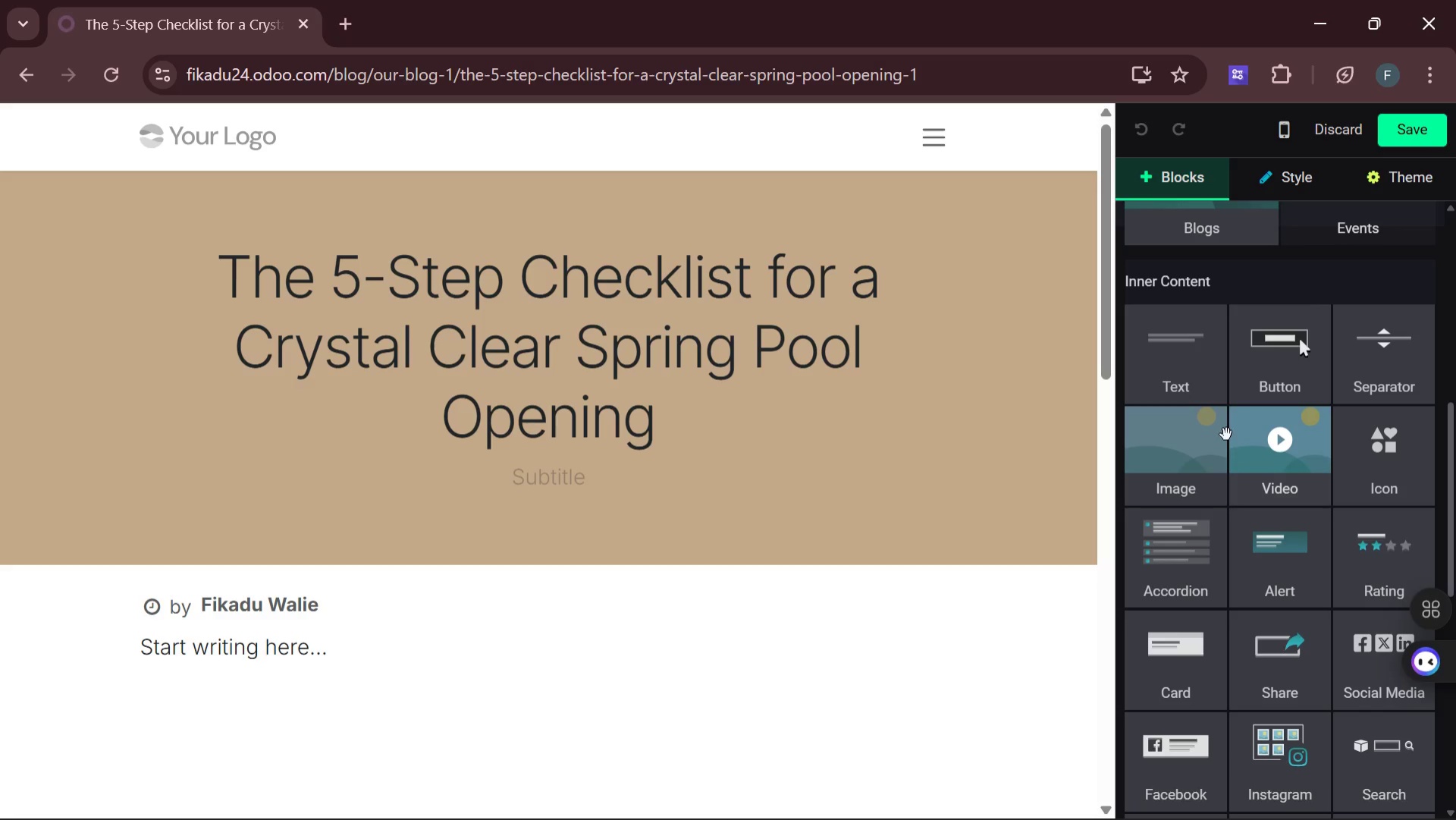 
wait(10.33)
 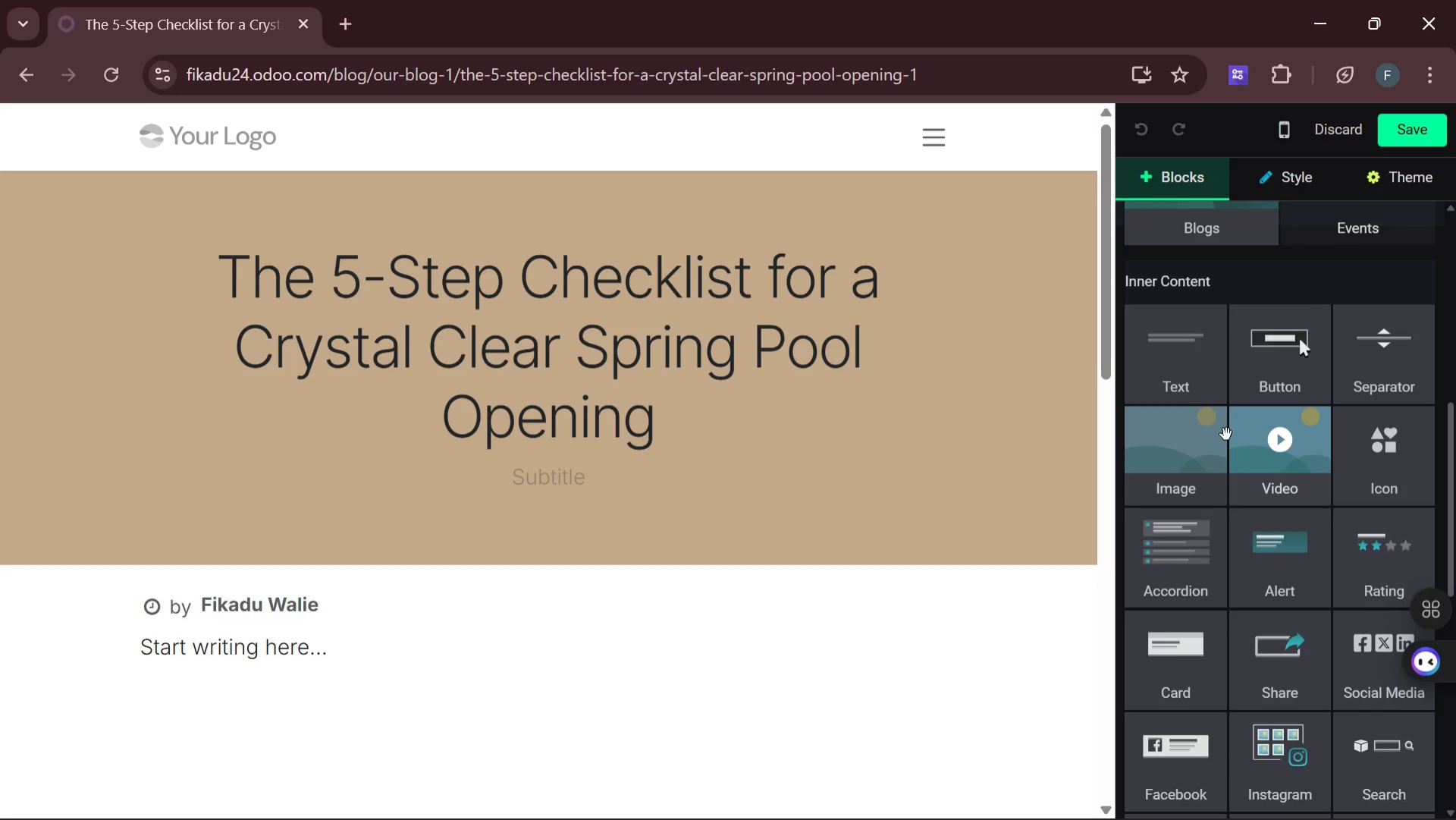 
left_click_drag(start_coordinate=[1165, 451], to_coordinate=[395, 574])
 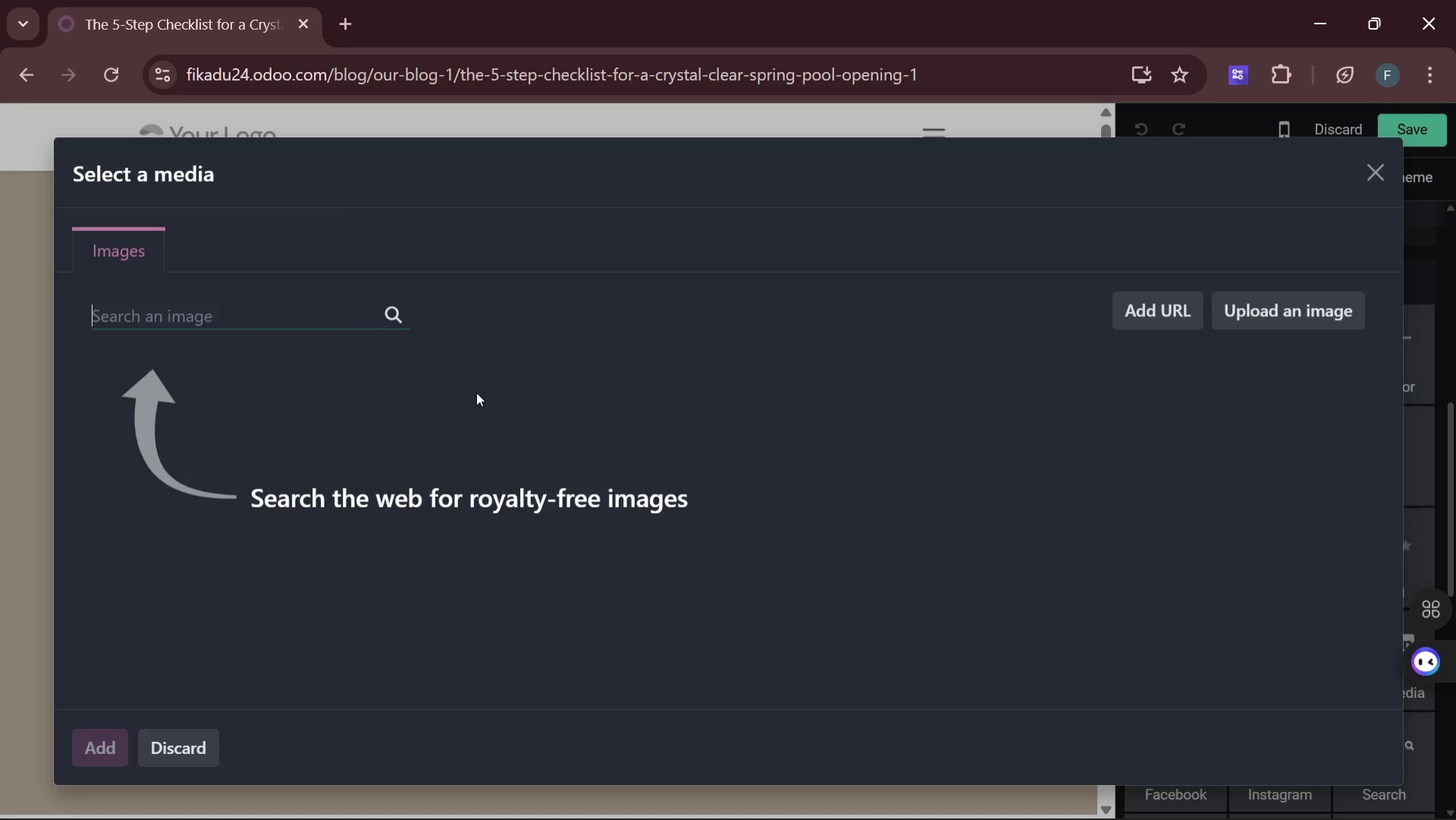 
wait(27.69)
 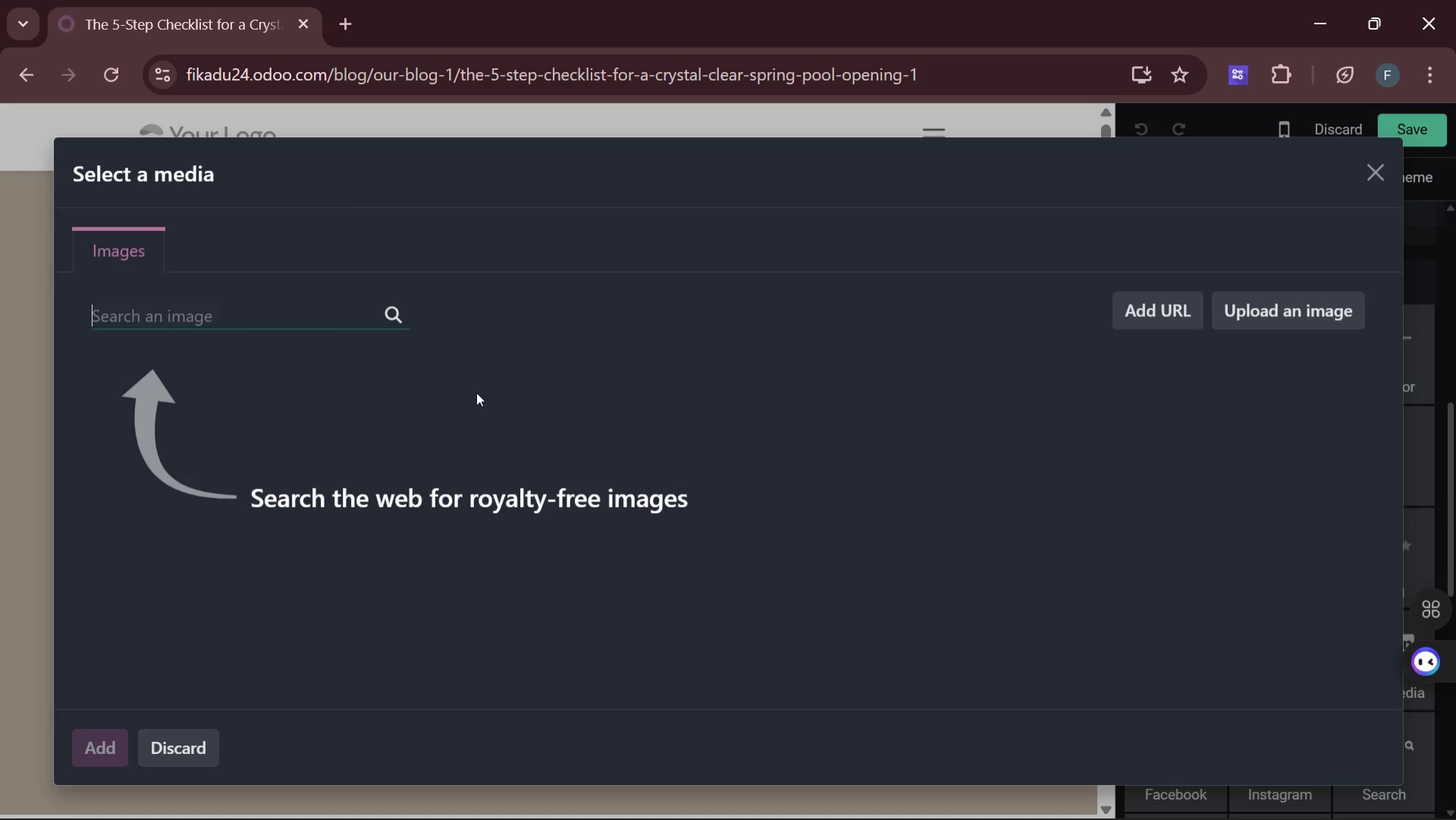 
type(clean sw)
 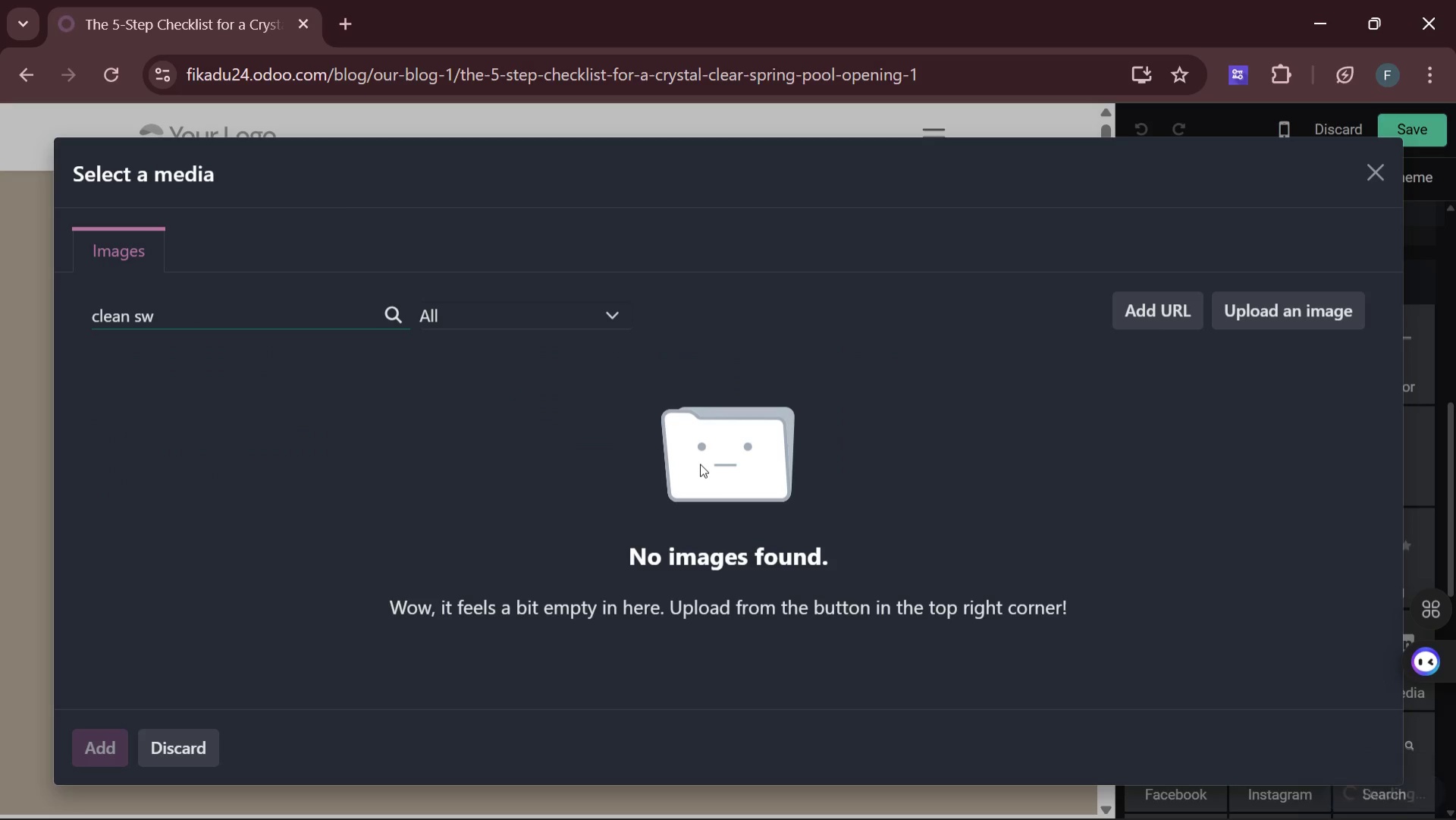 
type(imming)
 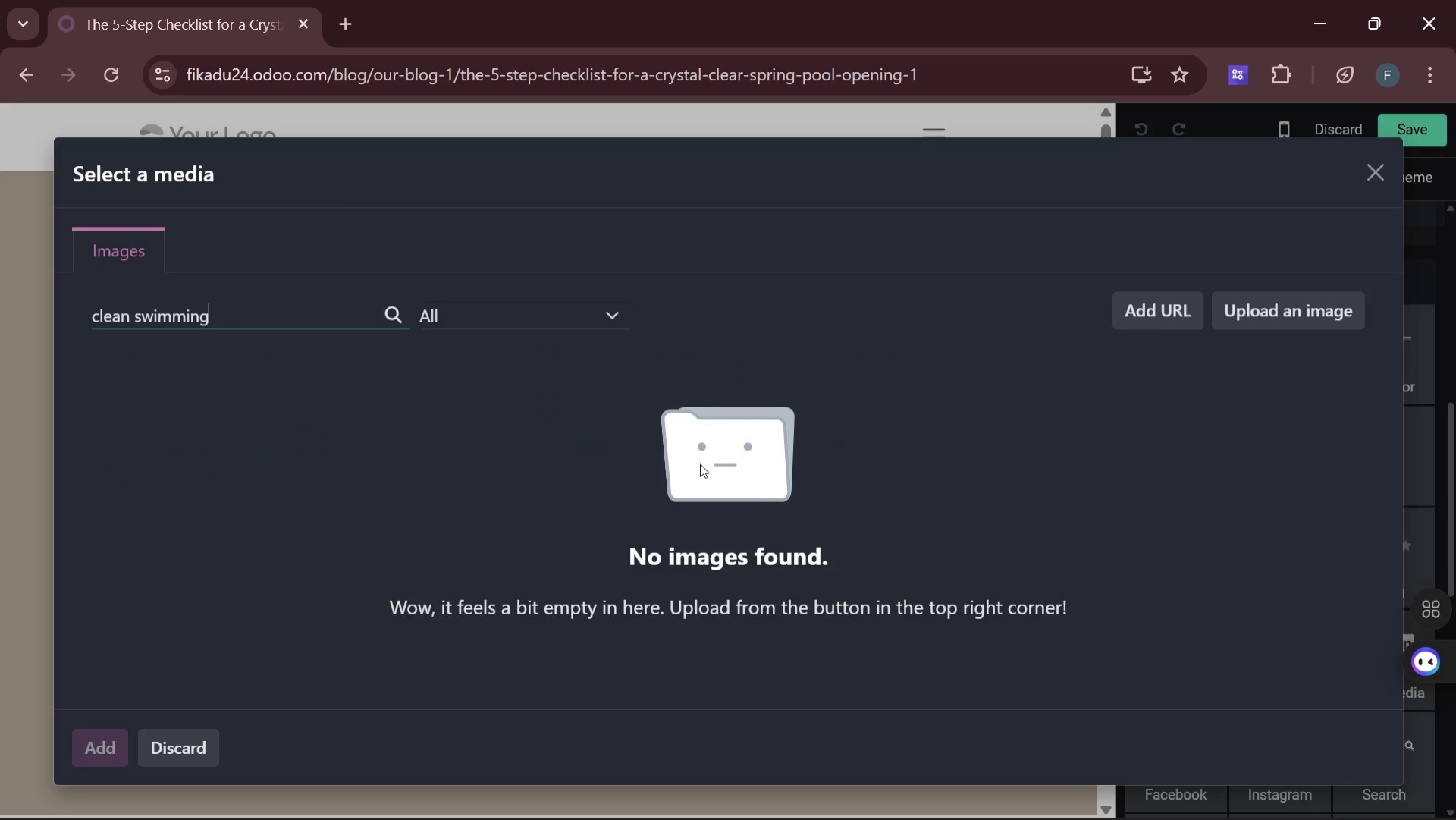 
hold_key(key=Space, duration=0.45)
 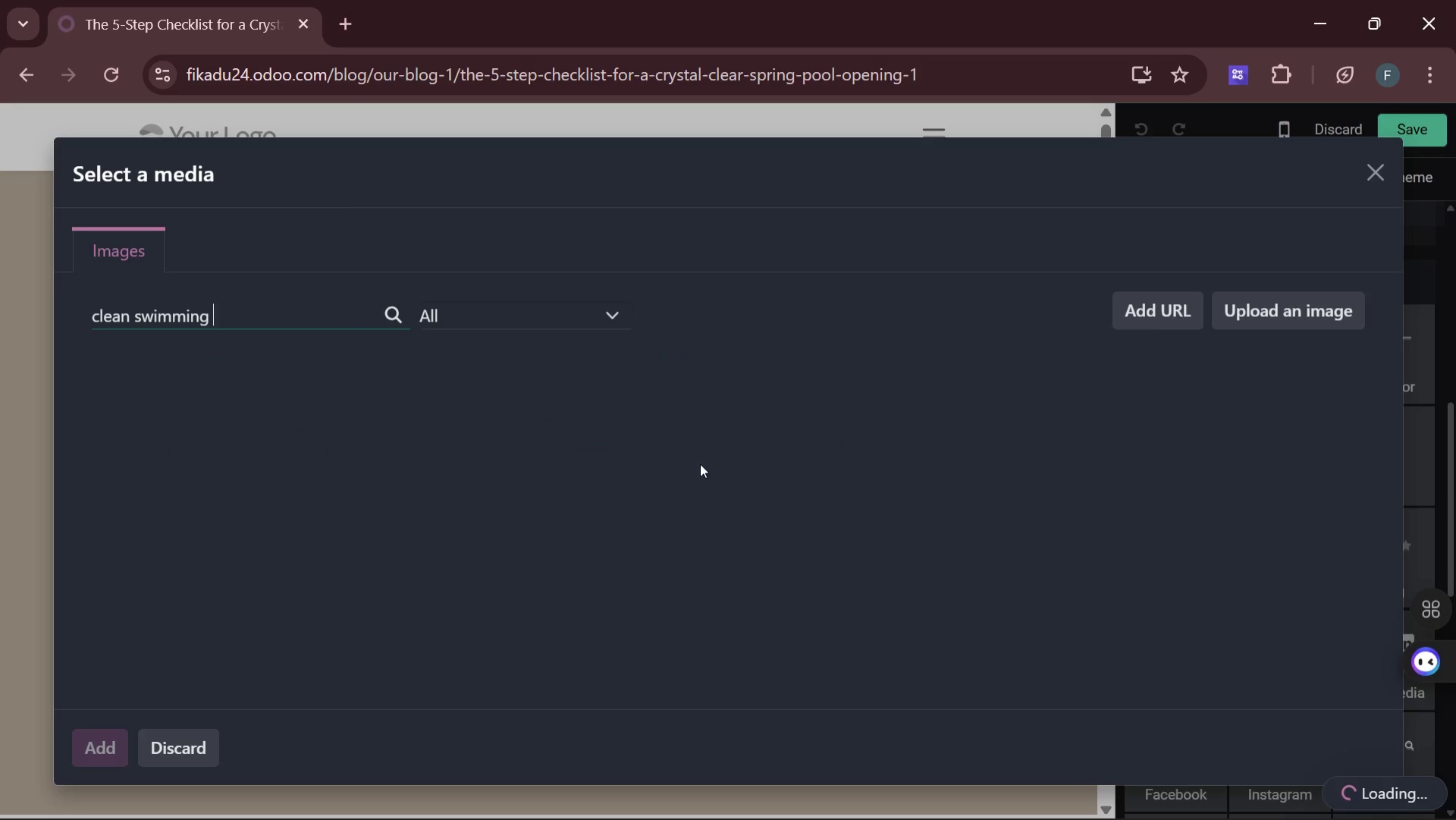 
type(pool spring)
 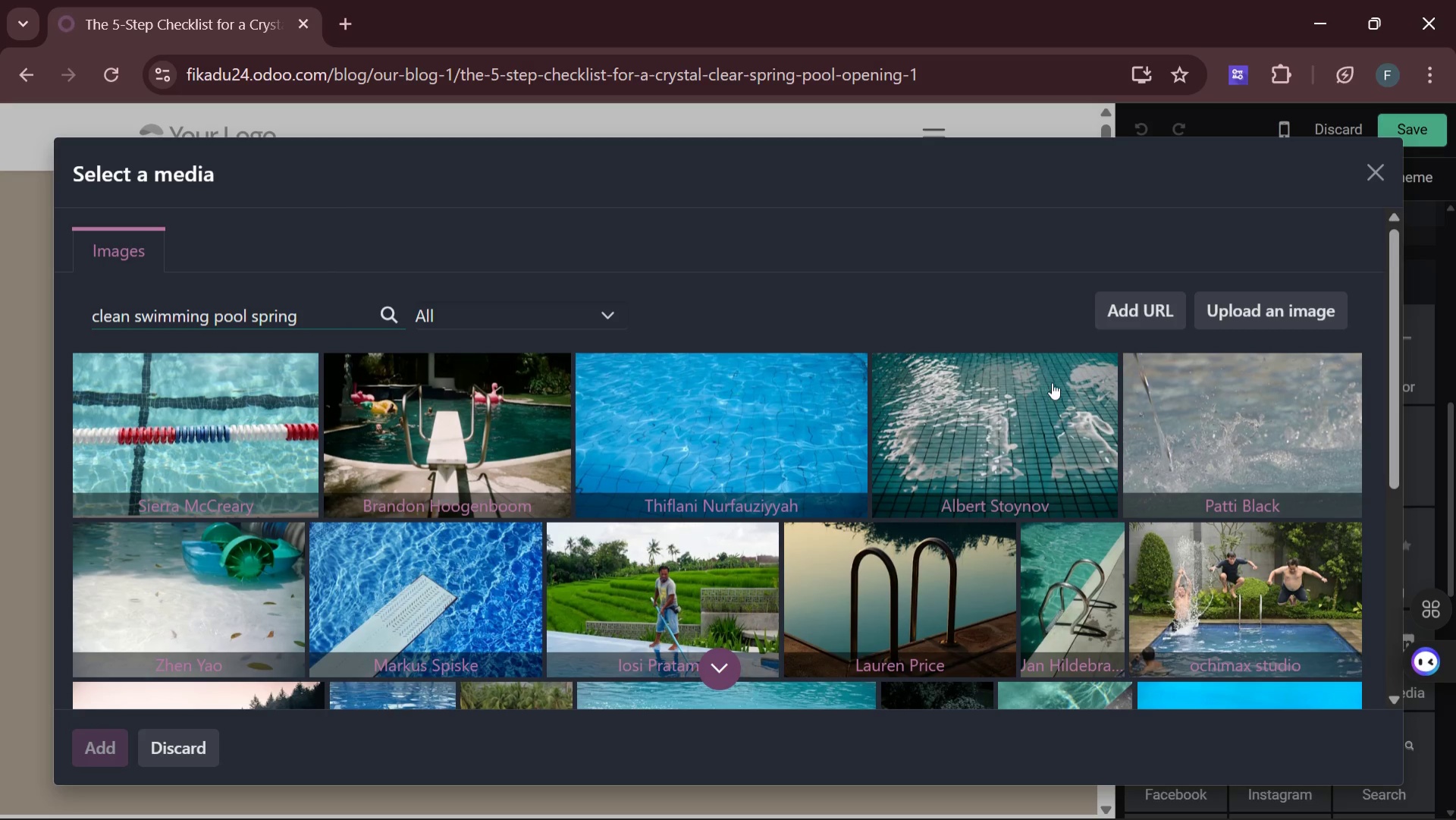 
wait(14.34)
 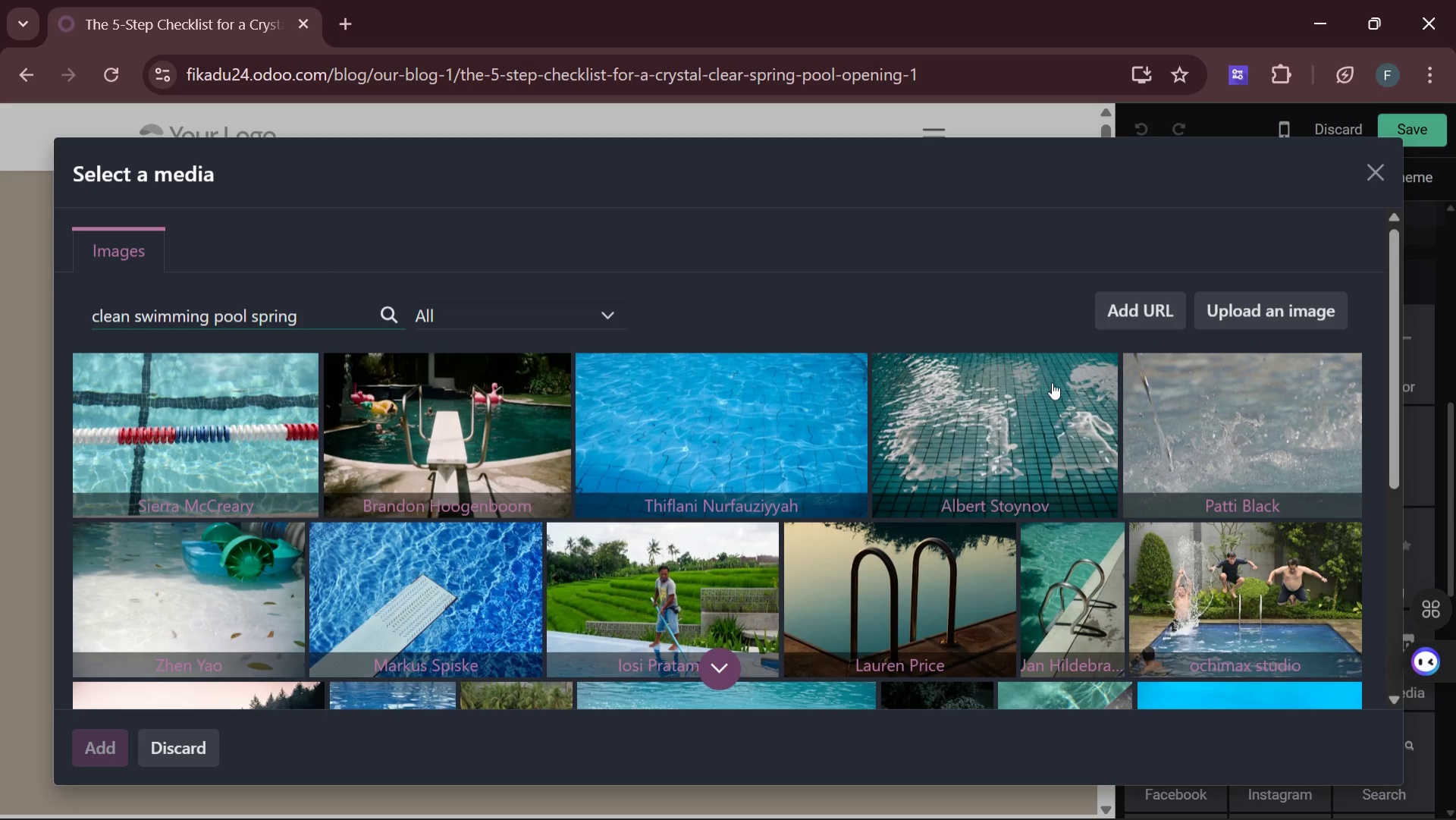 
scroll: coordinate [720, 406], scroll_direction: down, amount: 3.0
 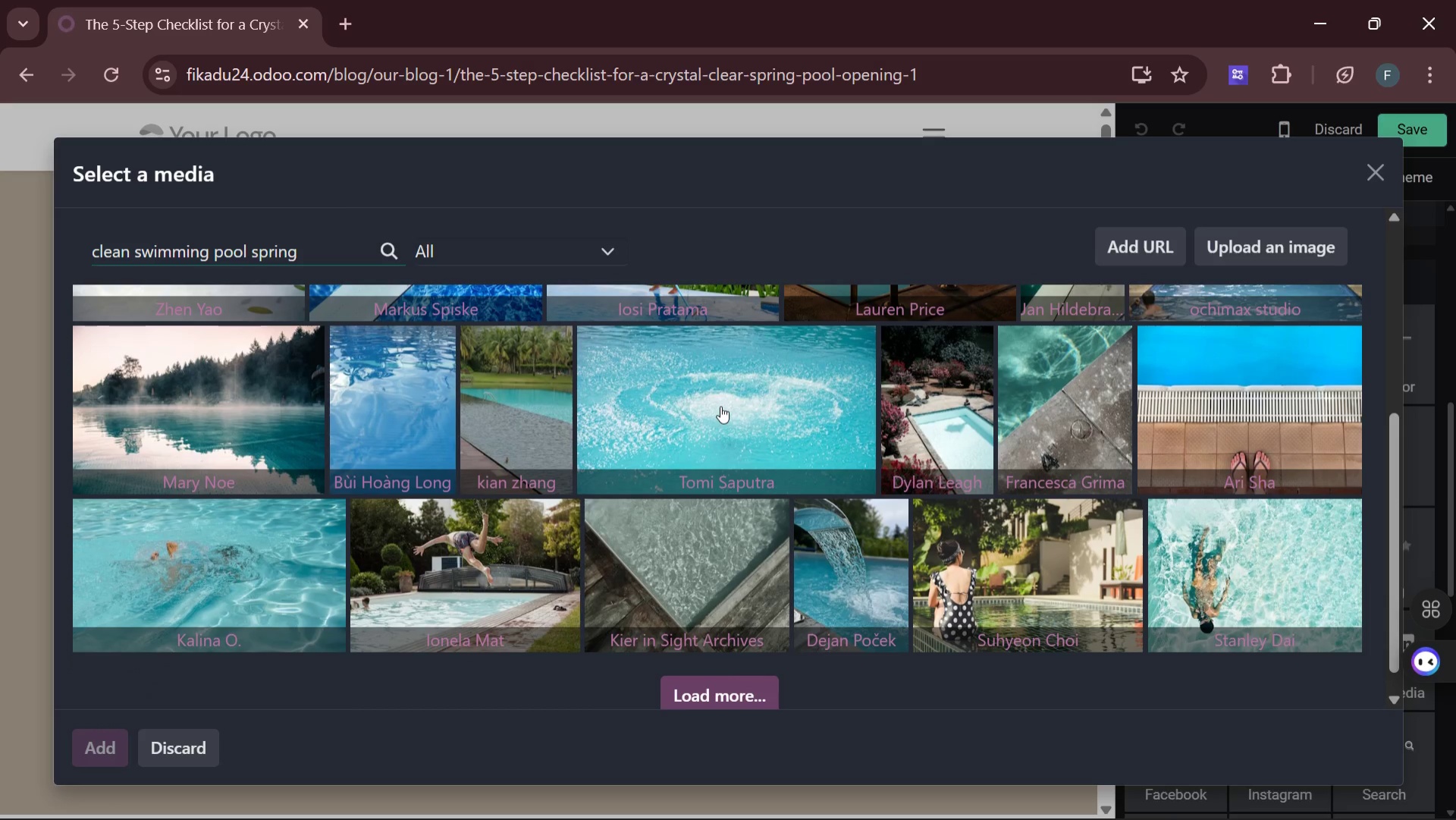 
scroll: coordinate [720, 406], scroll_direction: up, amount: 3.0
 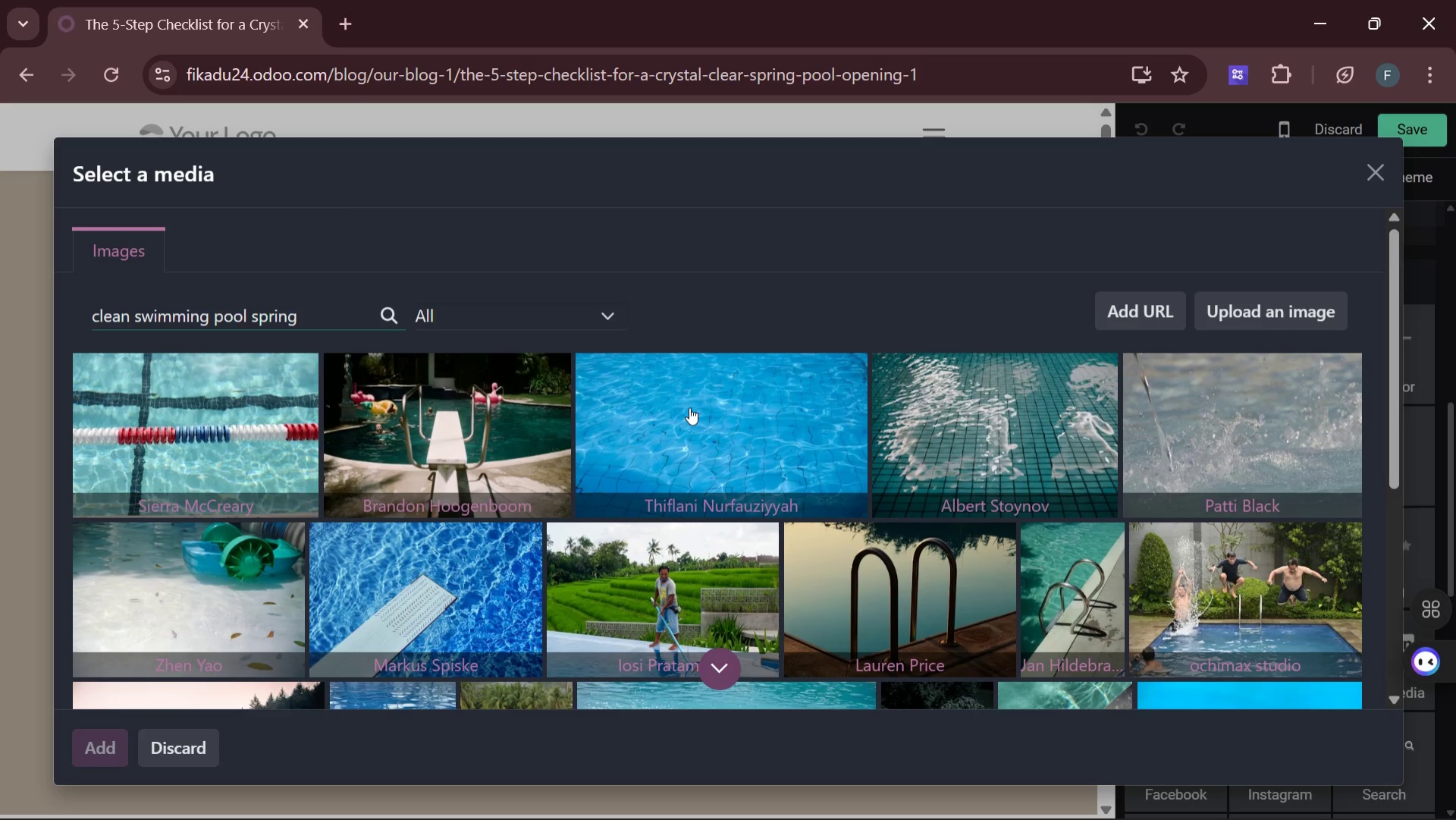 
wait(12.99)
 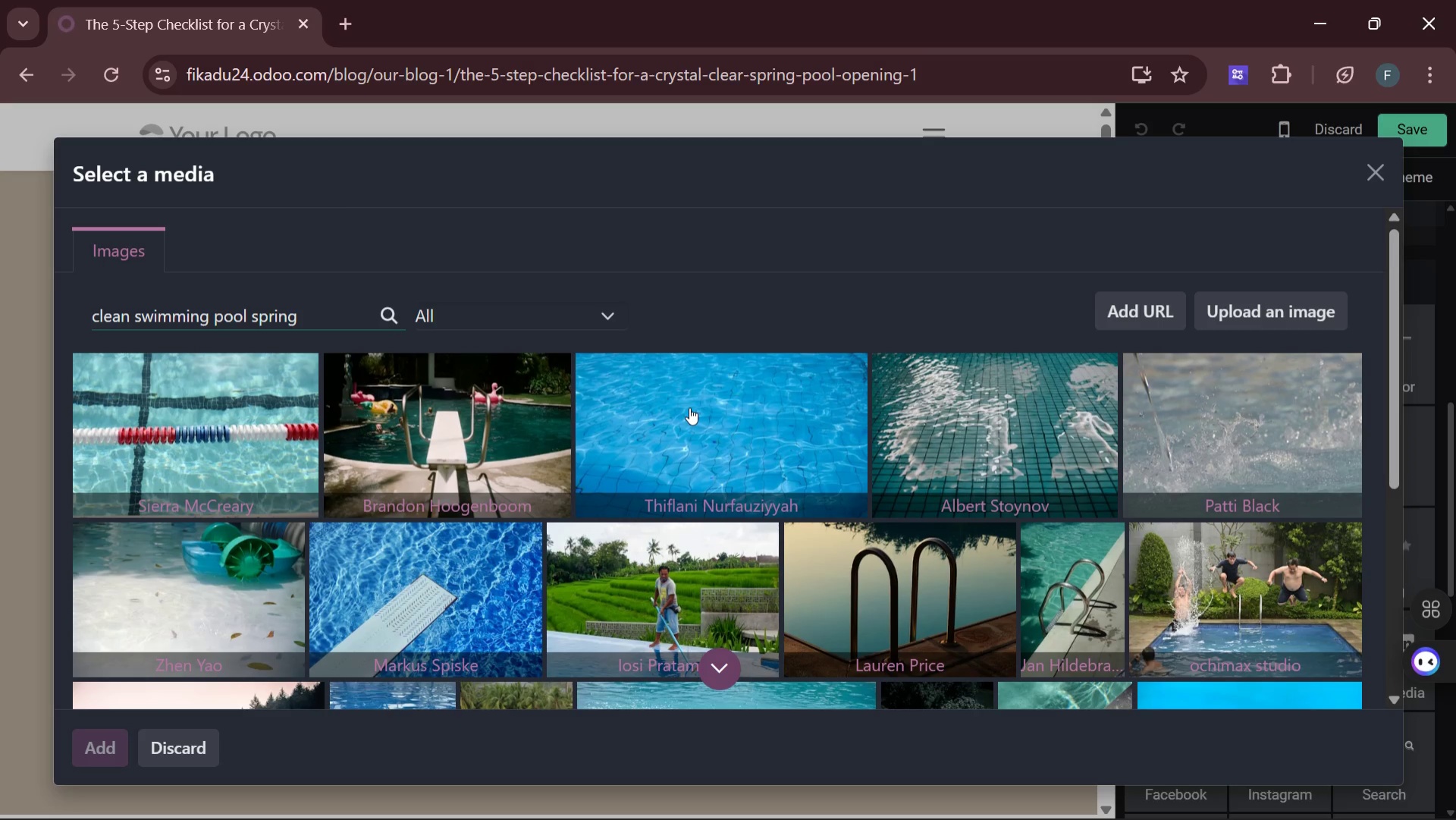 
left_click([1244, 584])
 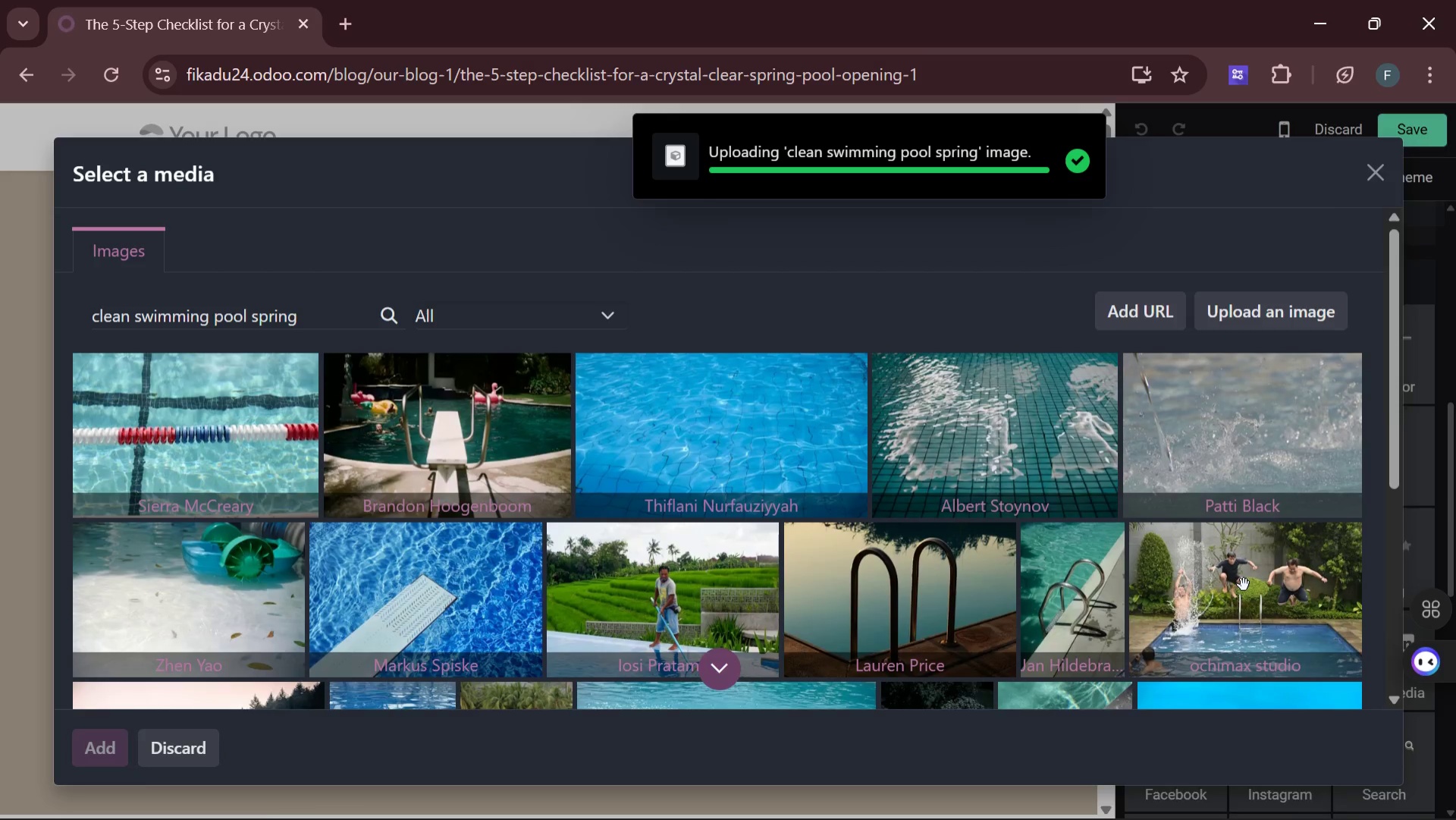 
wait(7.38)
 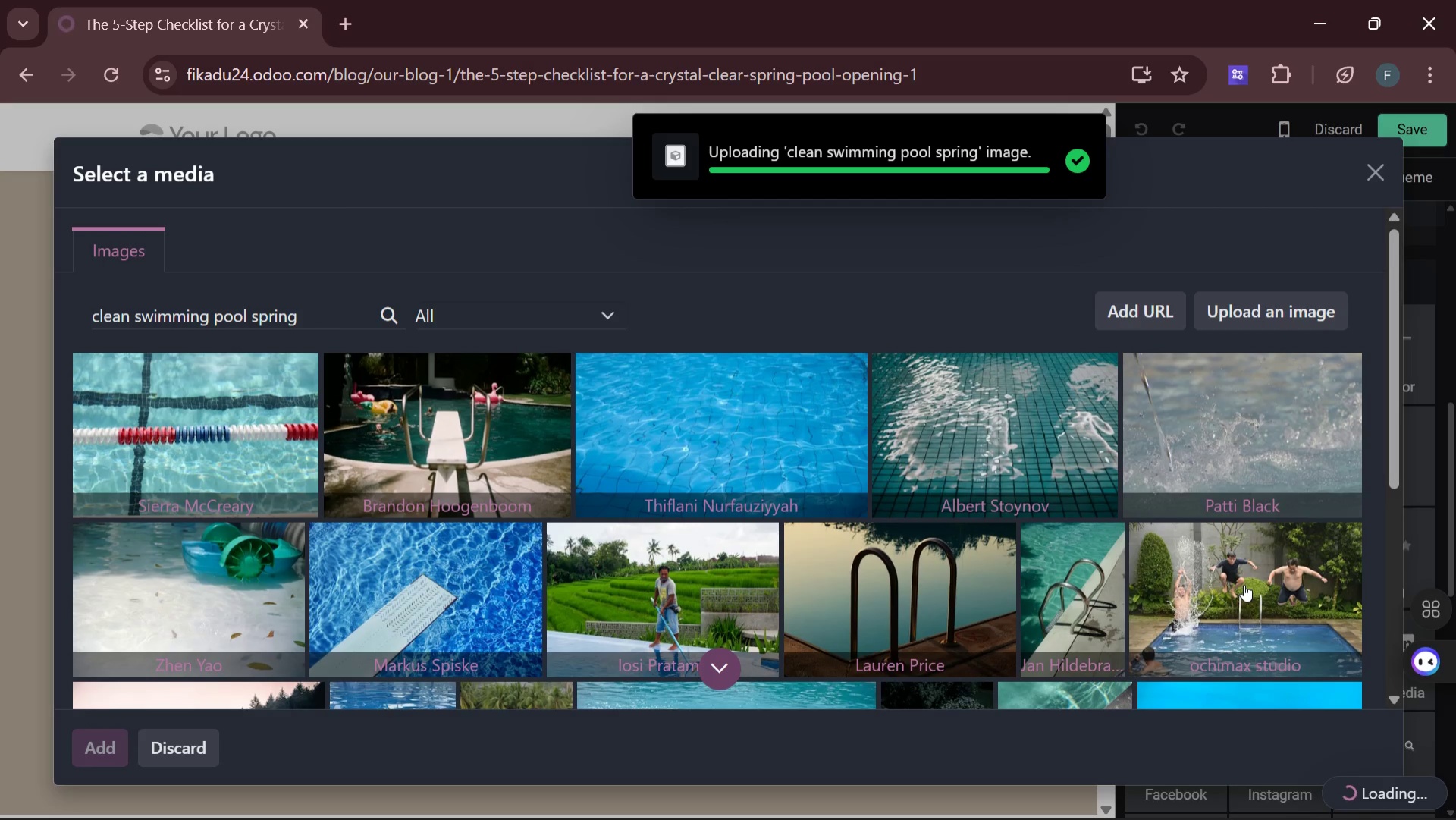 
scroll: coordinate [666, 573], scroll_direction: up, amount: 1.0
 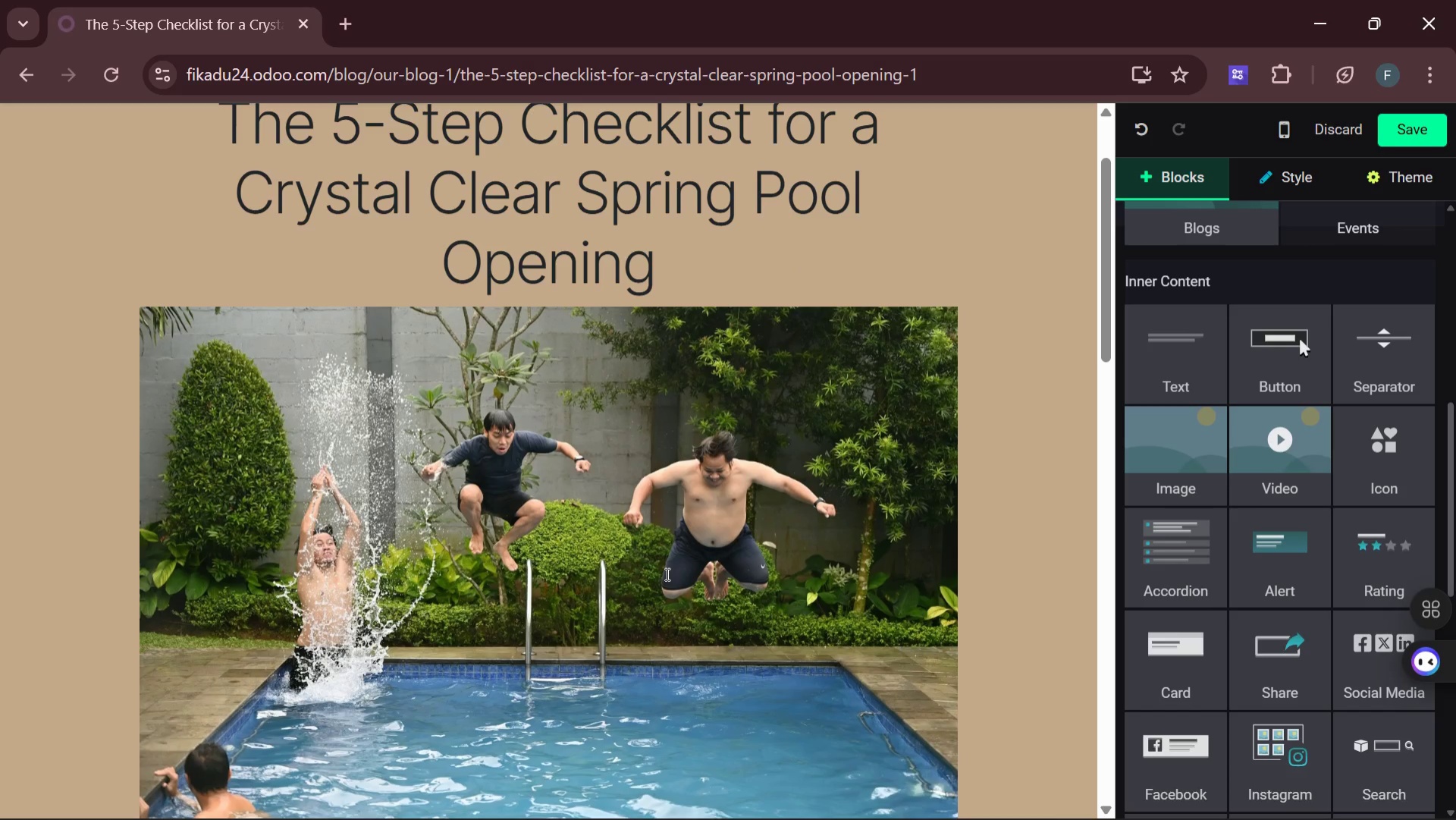 
scroll: coordinate [666, 573], scroll_direction: down, amount: 4.0
 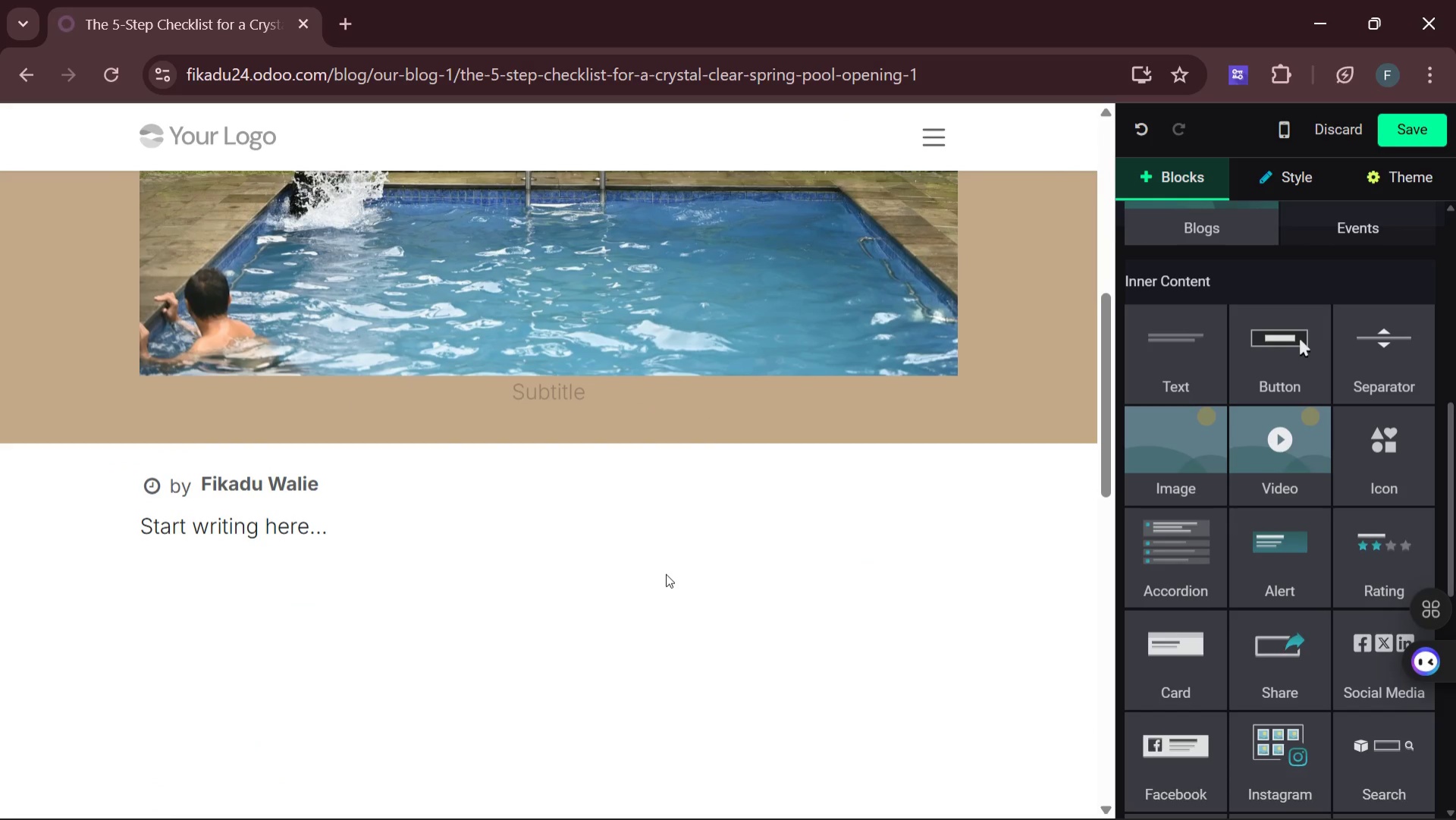 
scroll: coordinate [666, 573], scroll_direction: up, amount: 2.0
 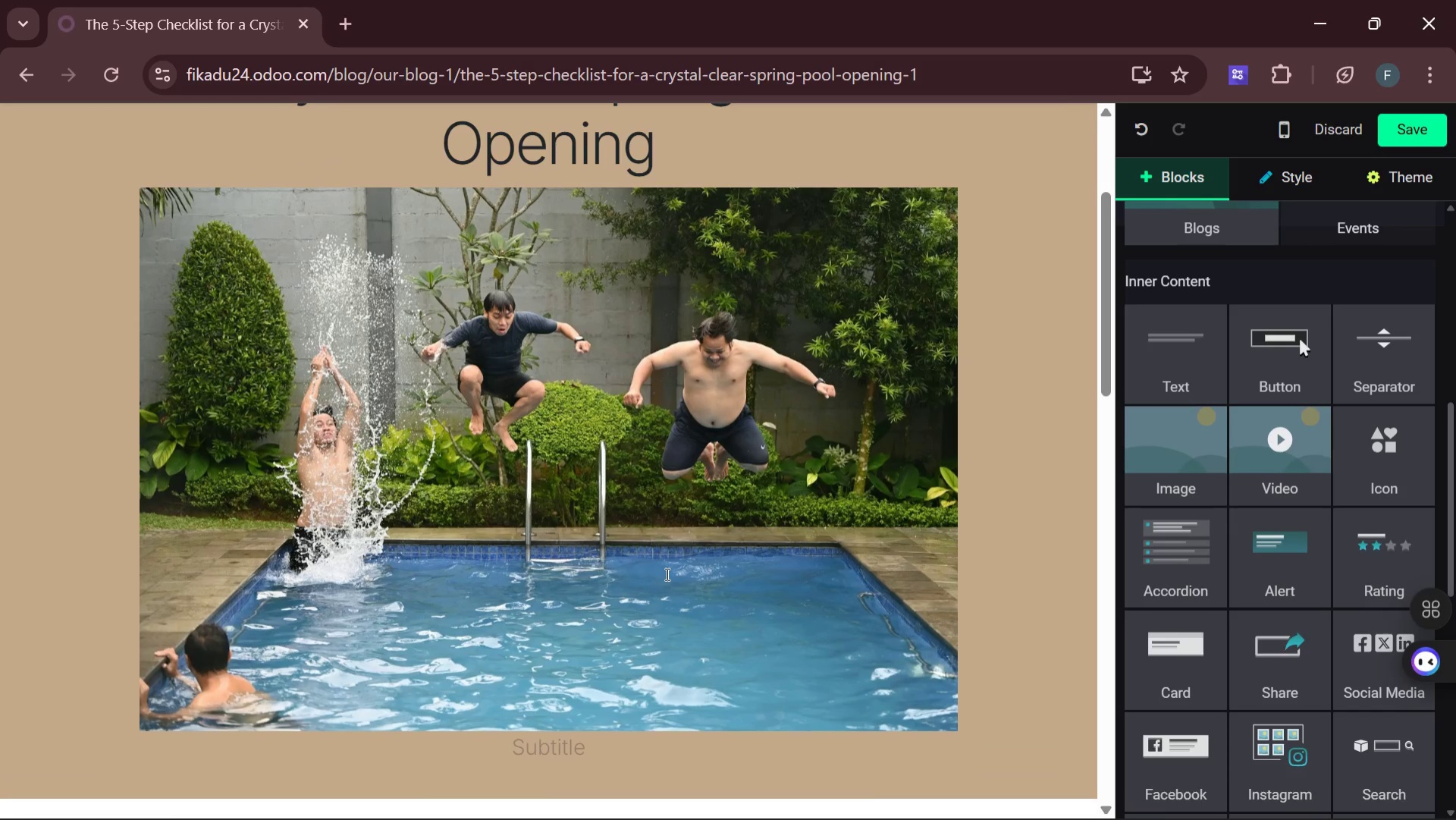 
wait(5.49)
 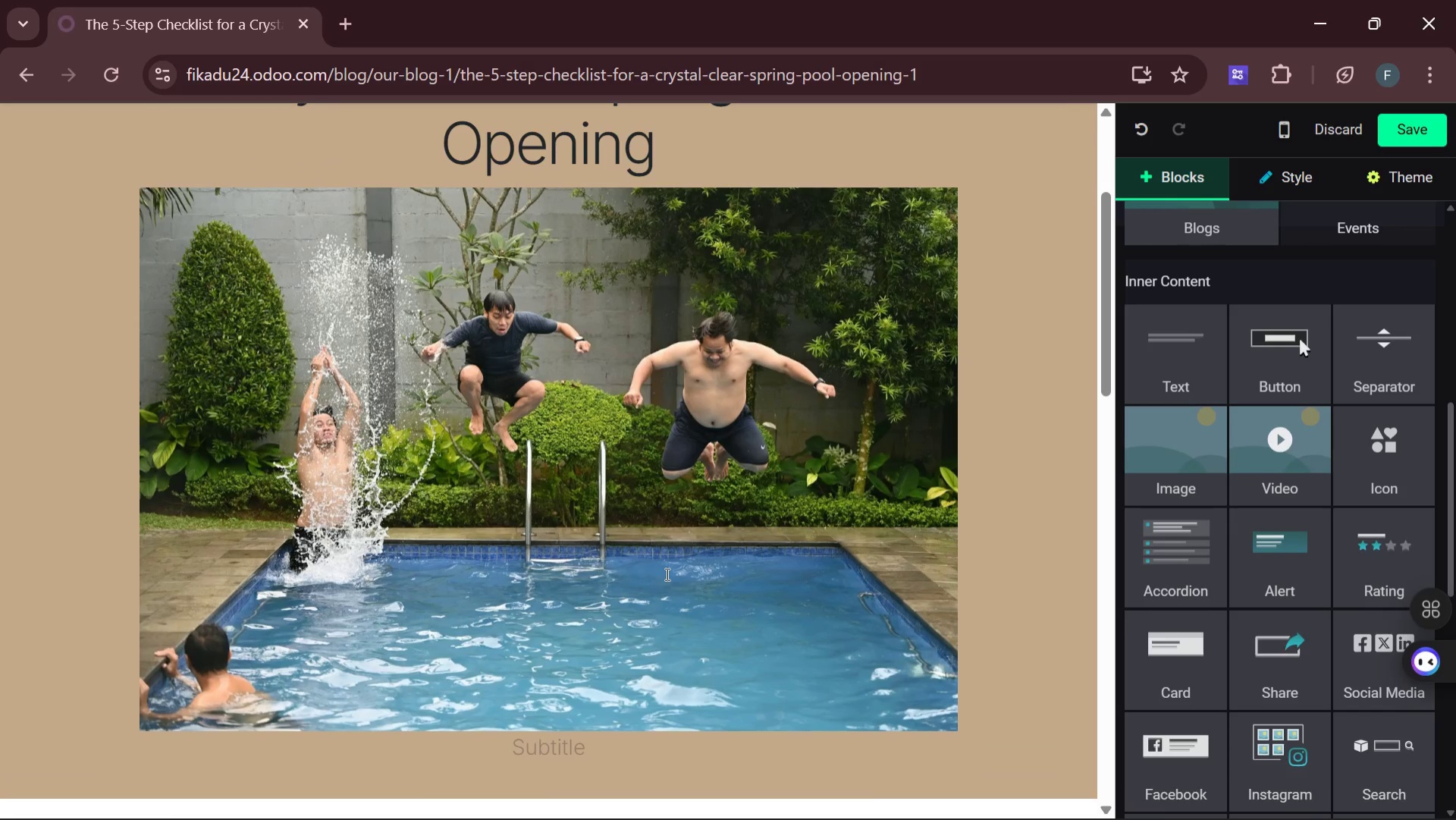 
scroll: coordinate [666, 573], scroll_direction: down, amount: 1.0
 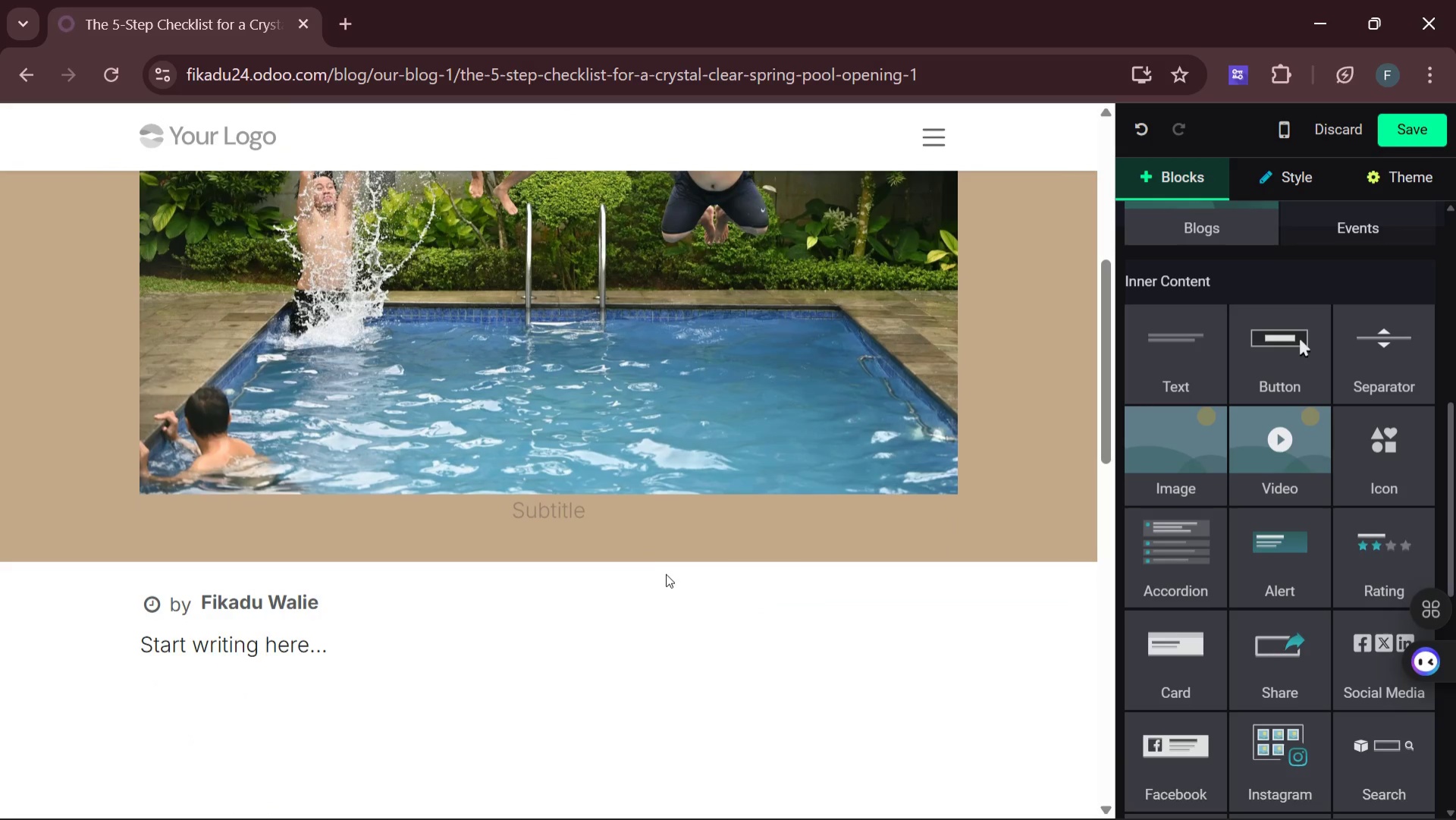 
wait(24.02)
 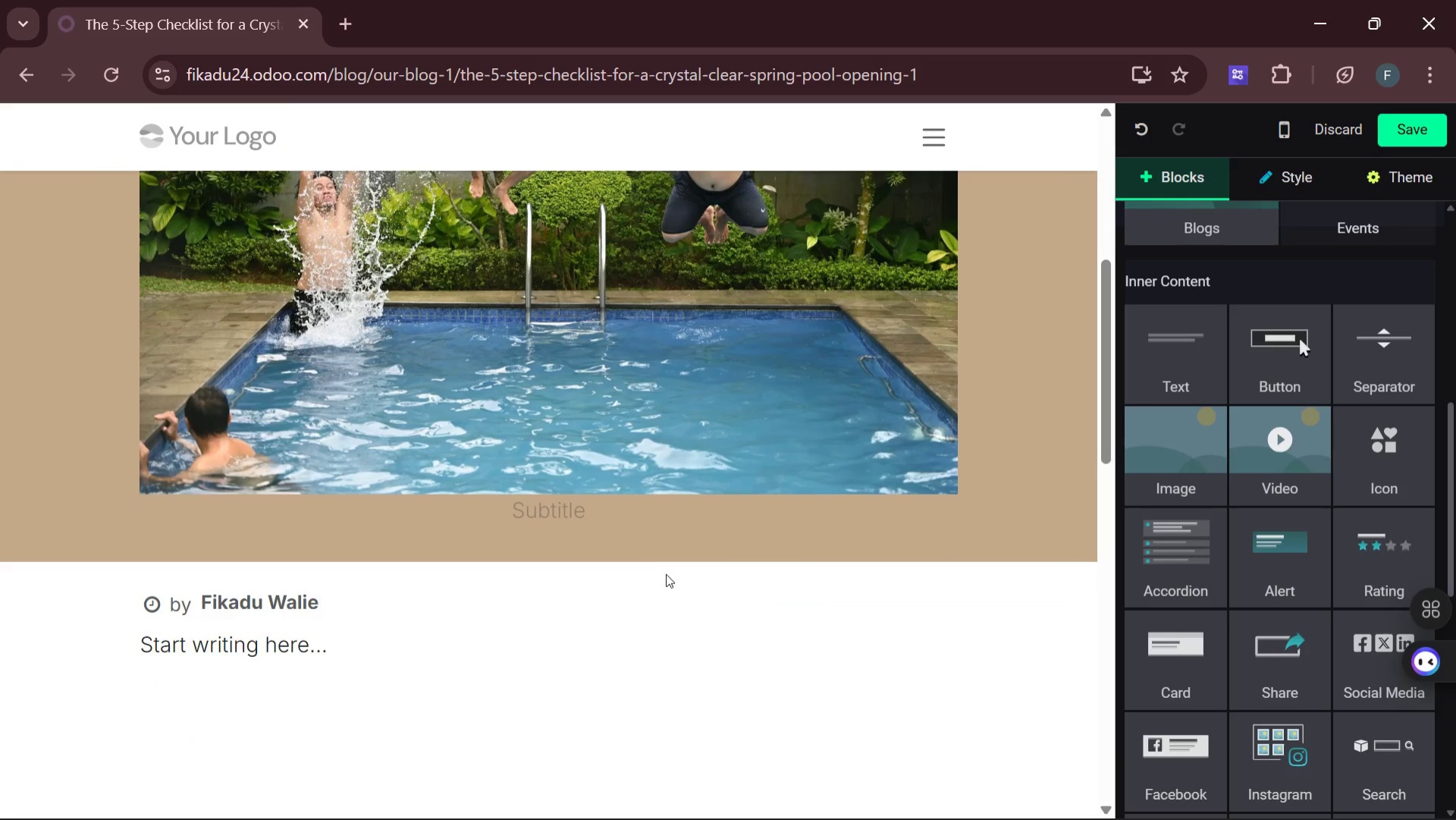 
scroll: coordinate [551, 394], scroll_direction: up, amount: 3.0
 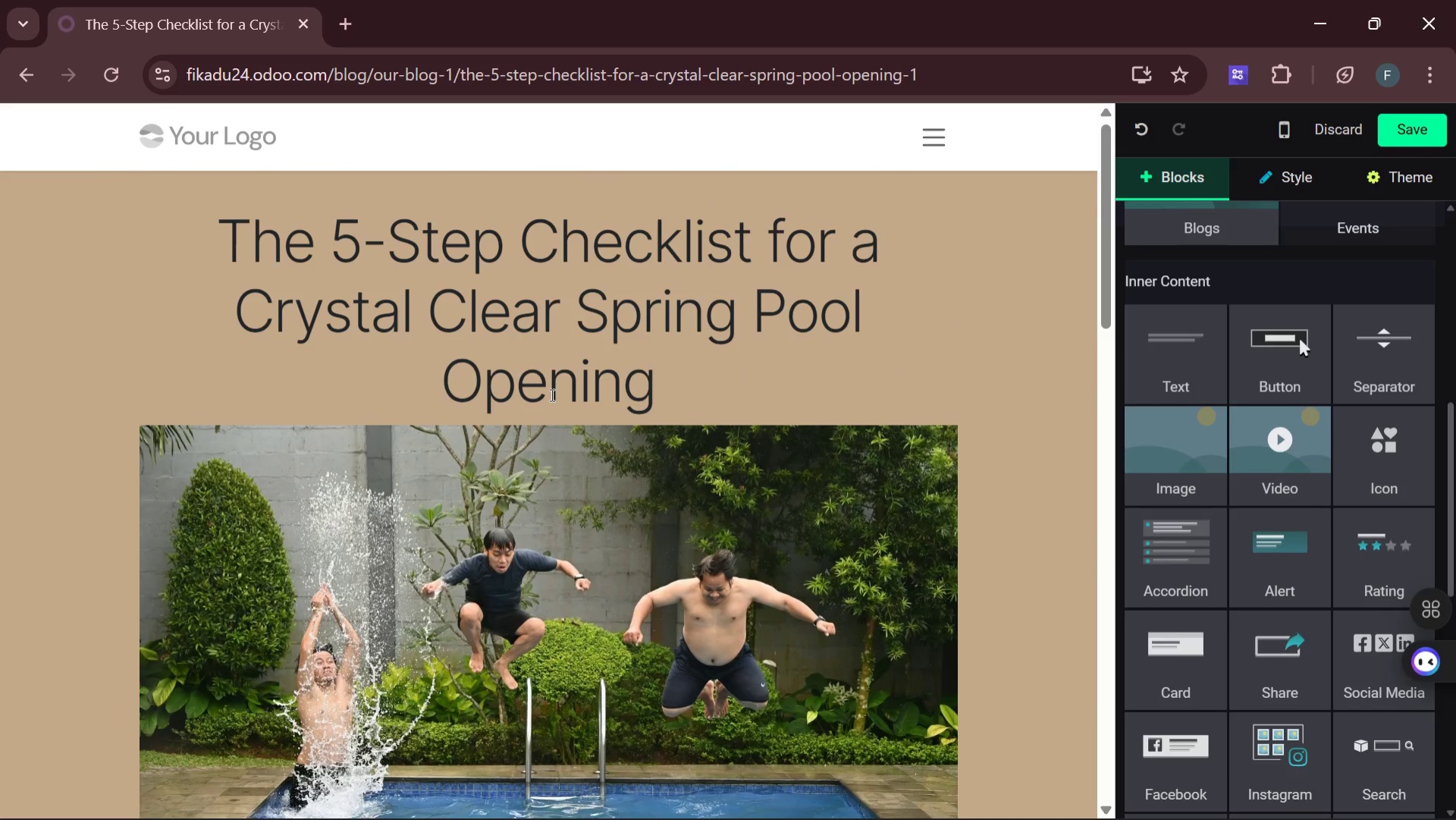 
scroll: coordinate [551, 394], scroll_direction: down, amount: 3.0
 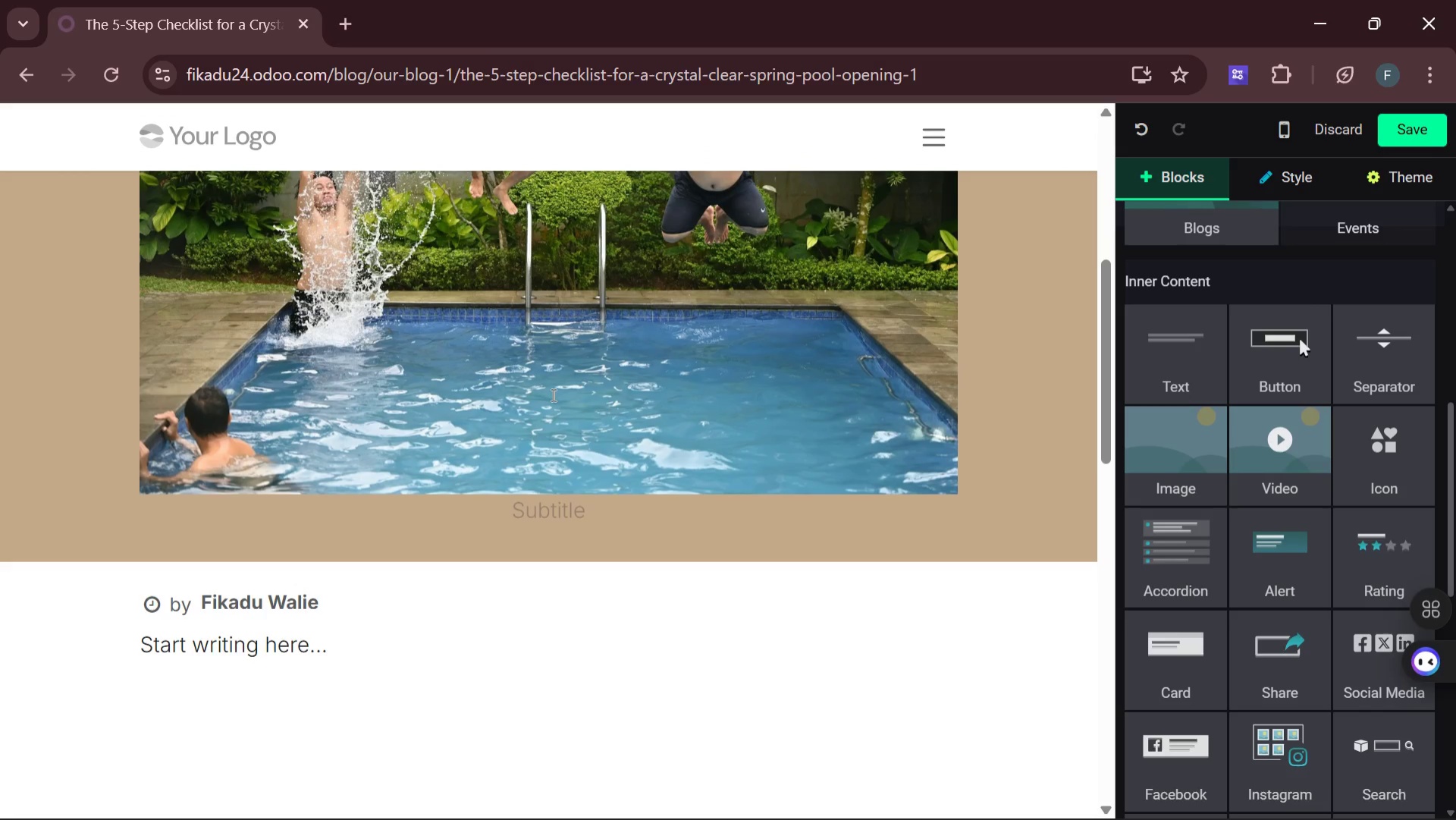 
scroll: coordinate [552, 394], scroll_direction: up, amount: 3.0
 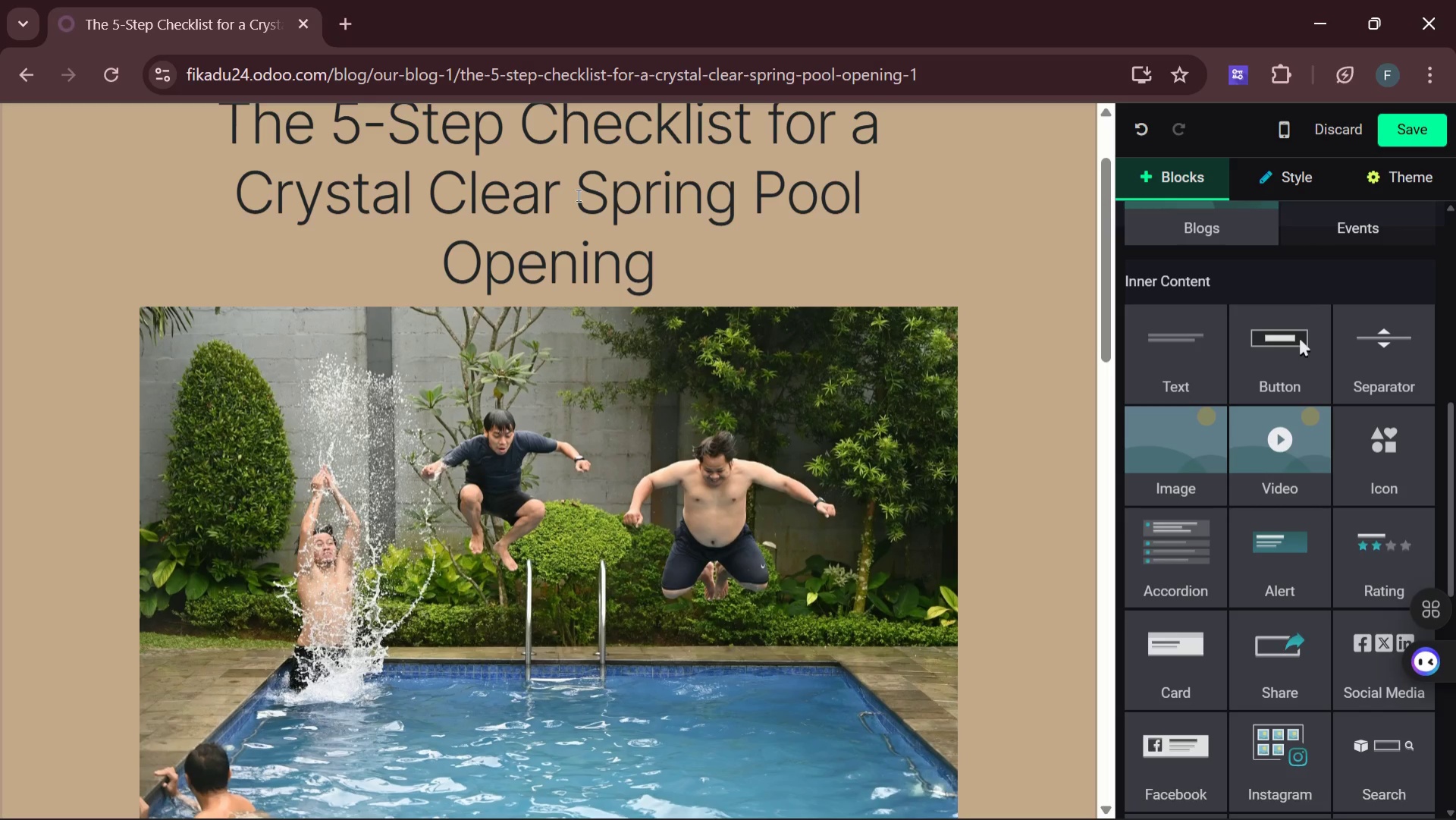 
scroll: coordinate [577, 195], scroll_direction: down, amount: 4.0
 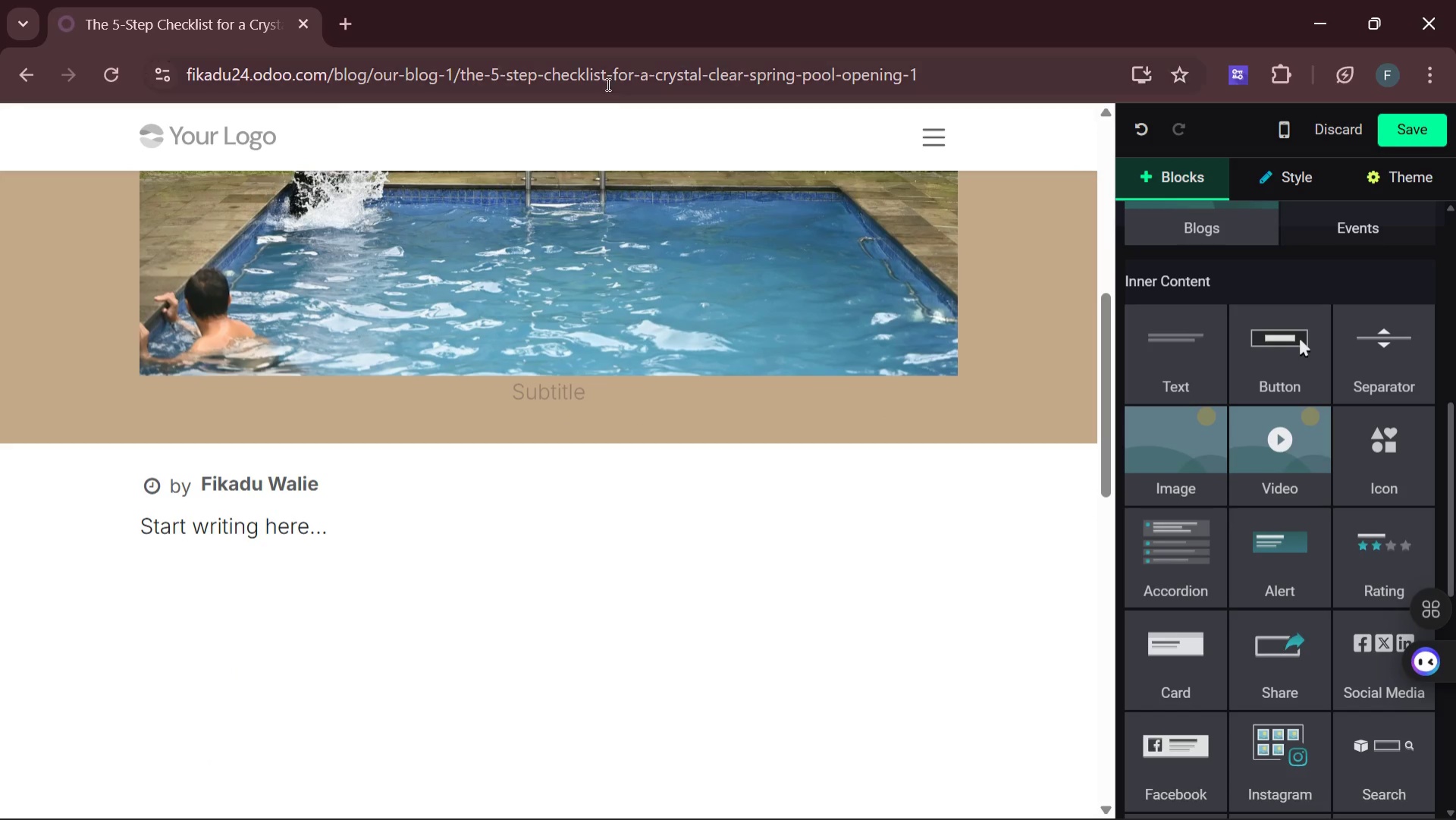 
left_click([537, 393])
 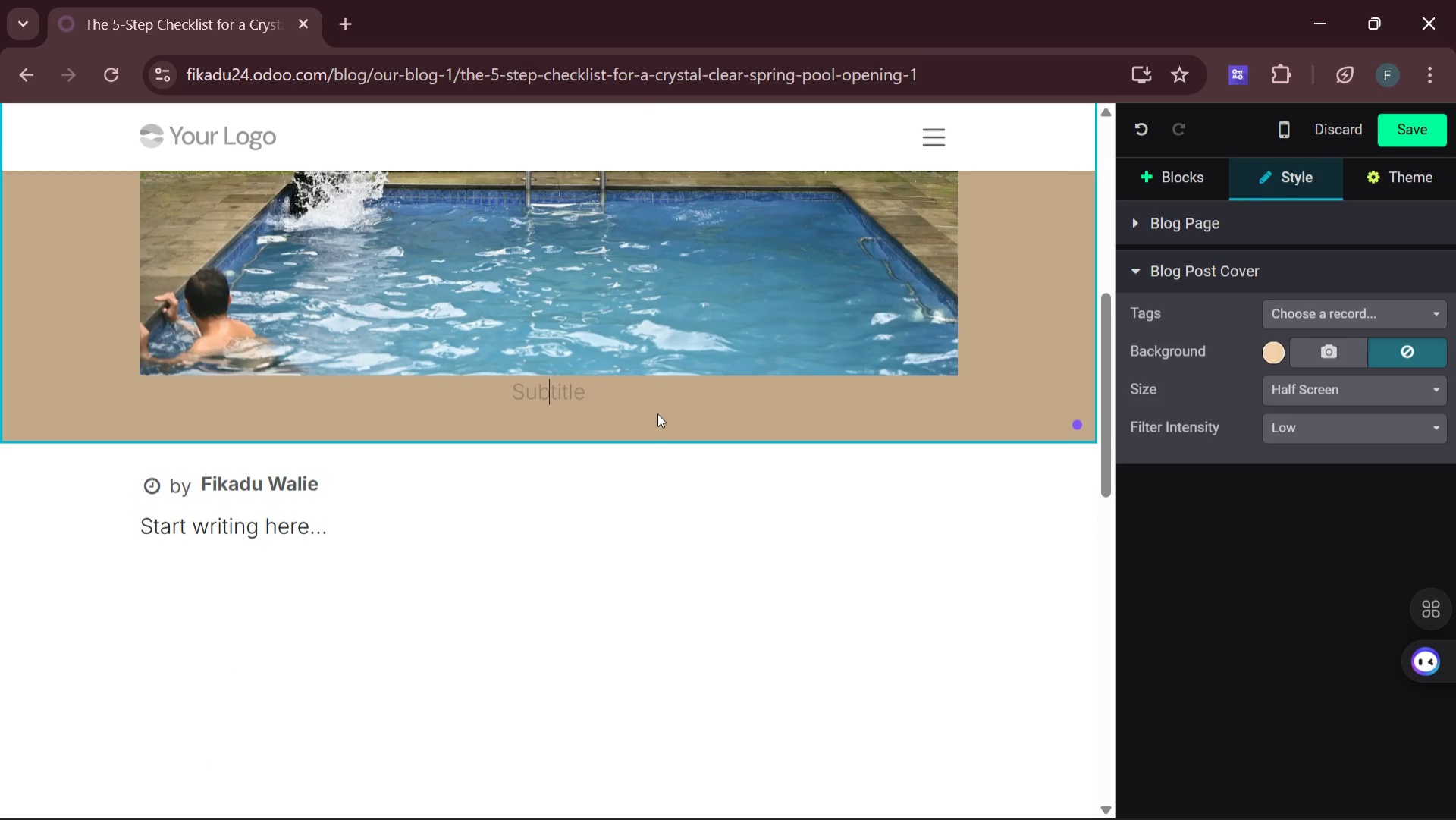 
wait(7.84)
 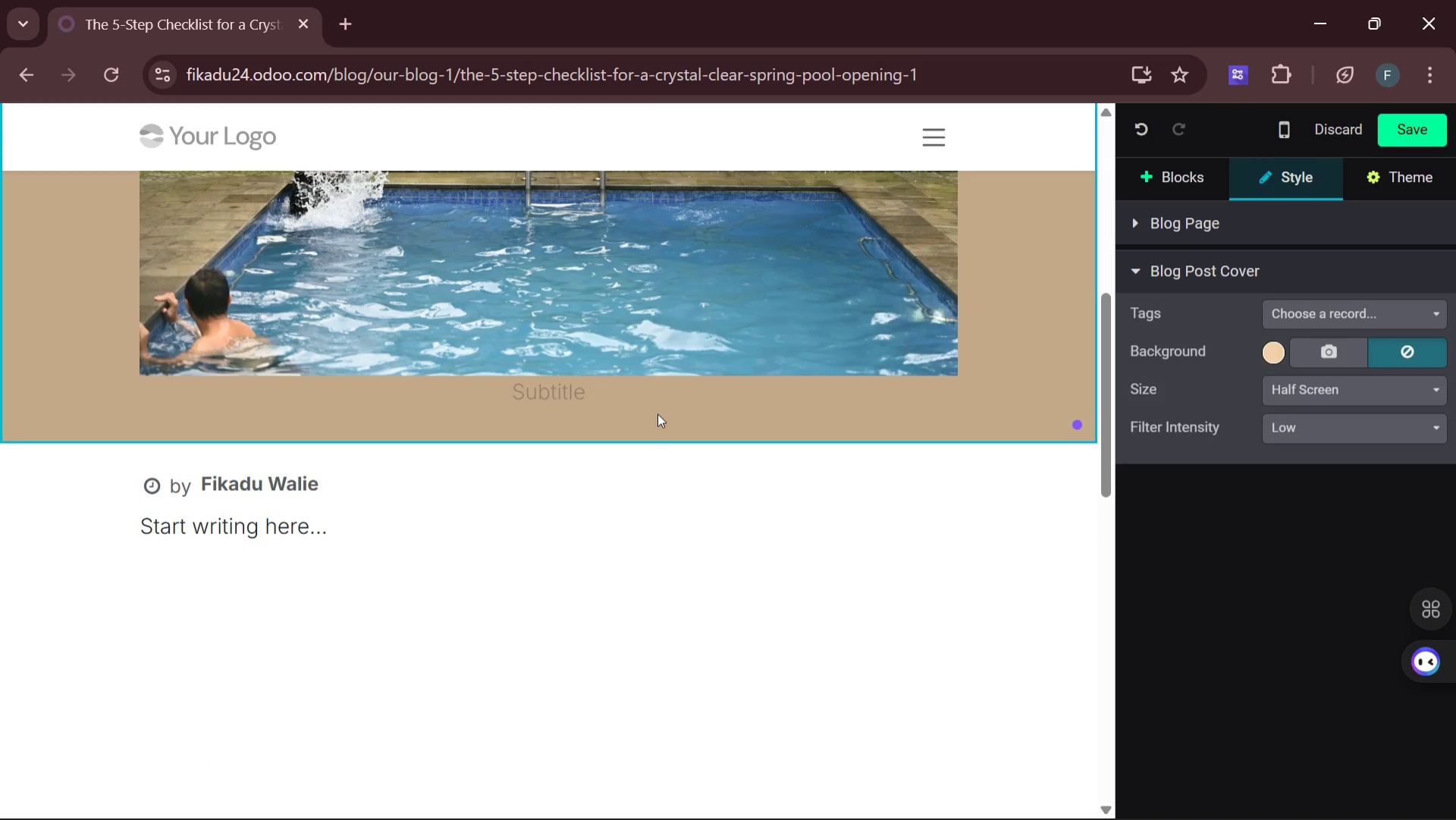 
type(After every winter )
 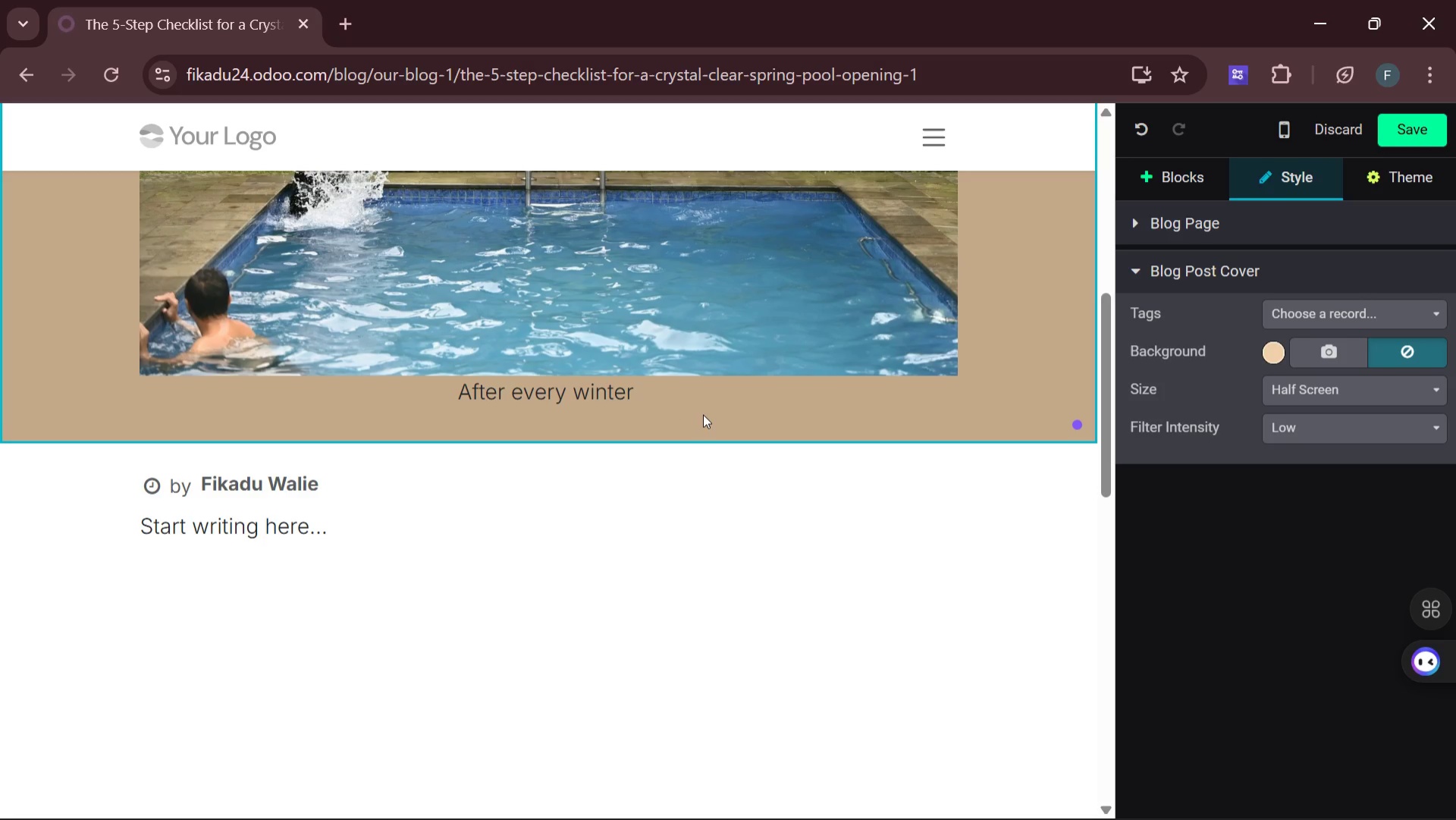 
key(Backspace)
type(, your [ContextMenu]pool)
 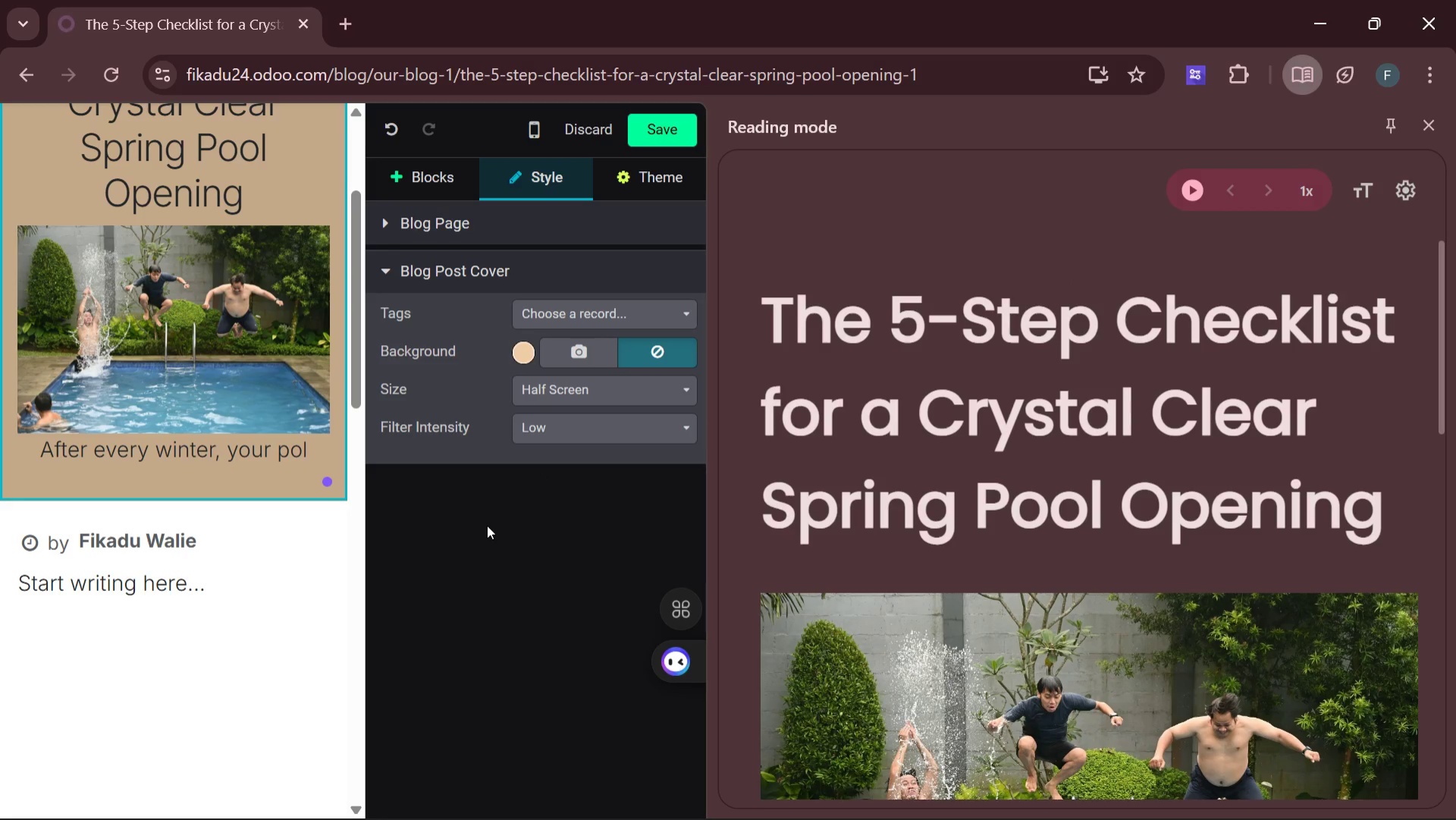 
wait(11.25)
 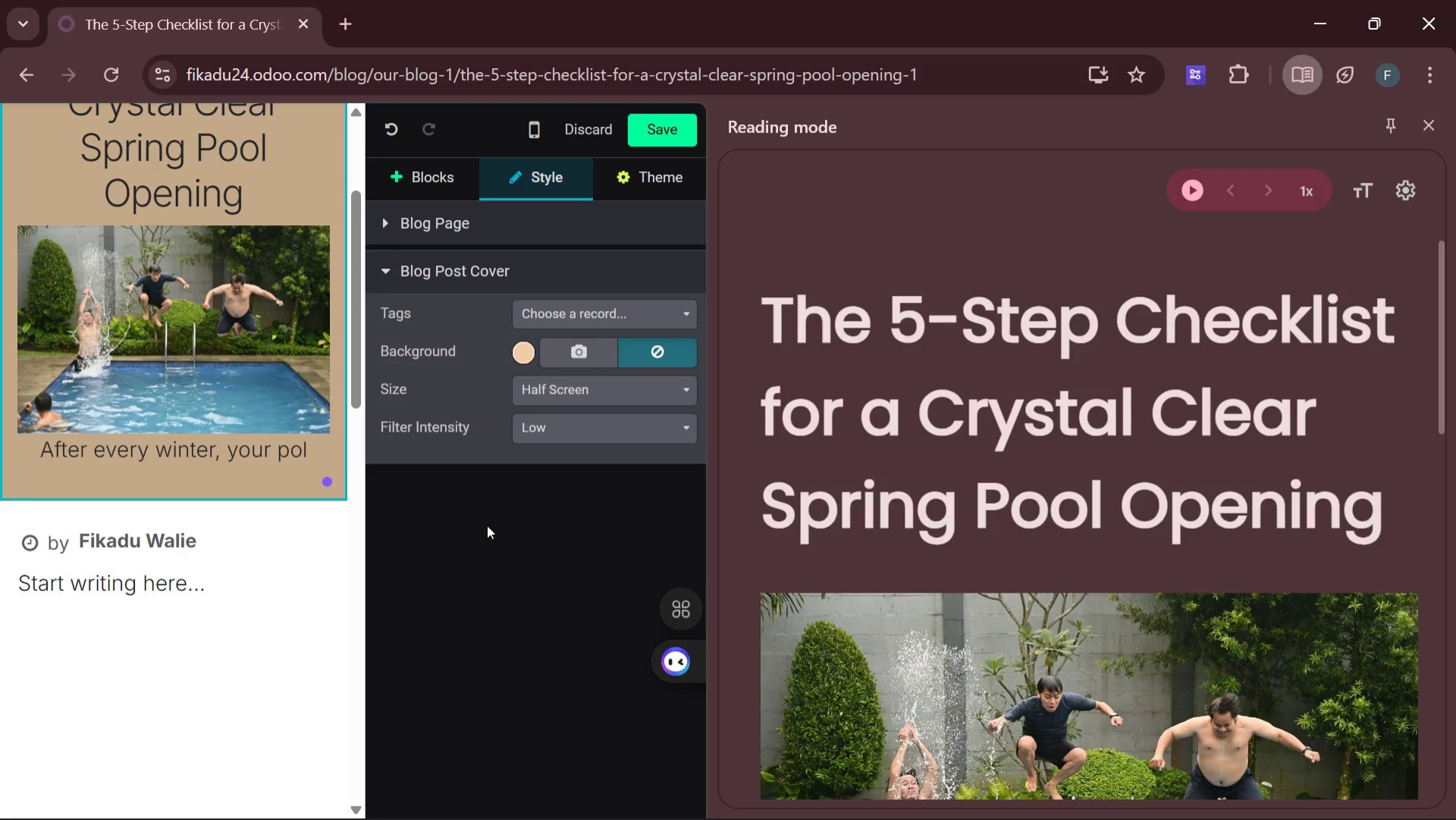 
left_click([1432, 121])
 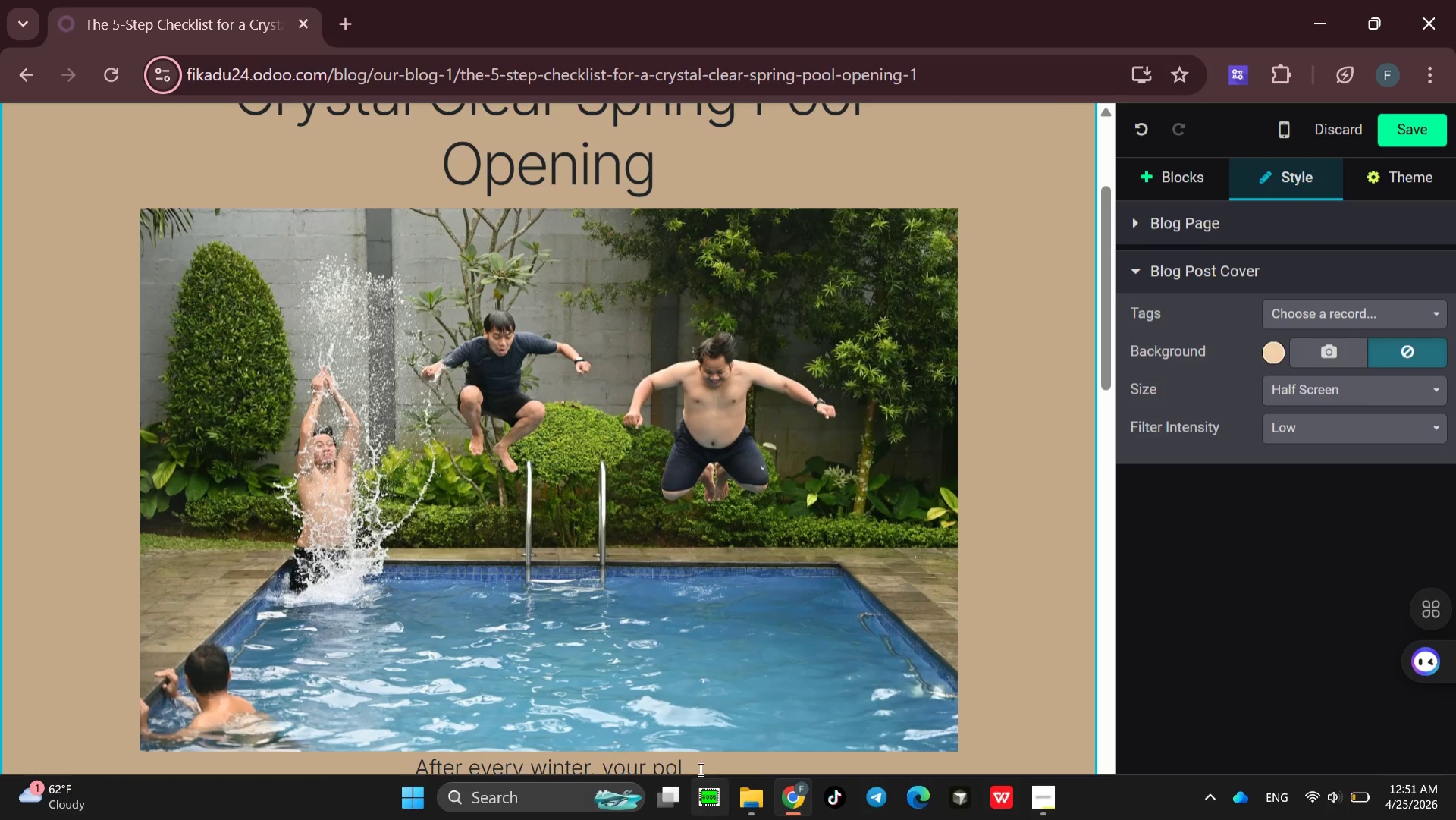 
left_click([699, 766])
 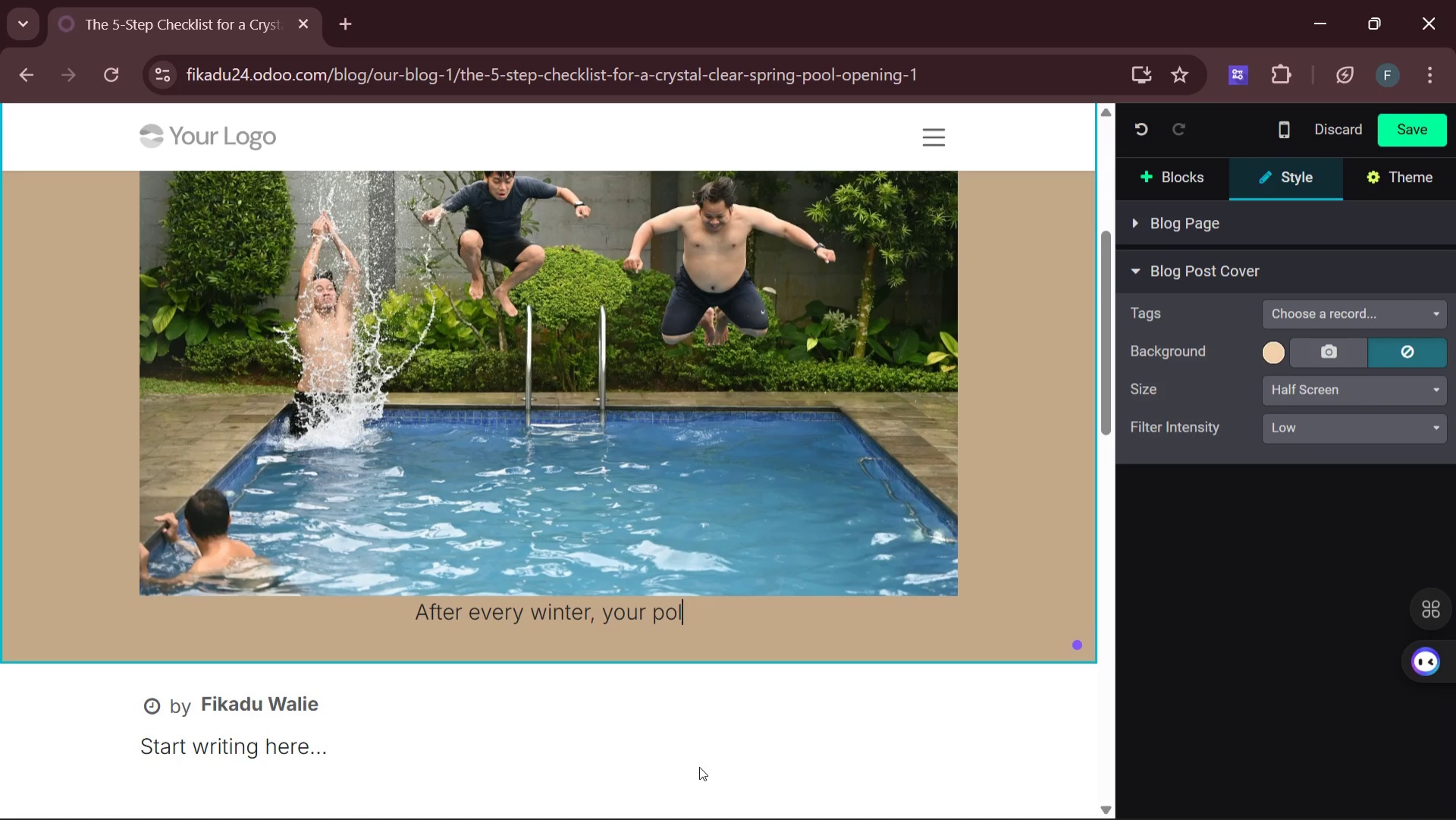 
wait(10.66)
 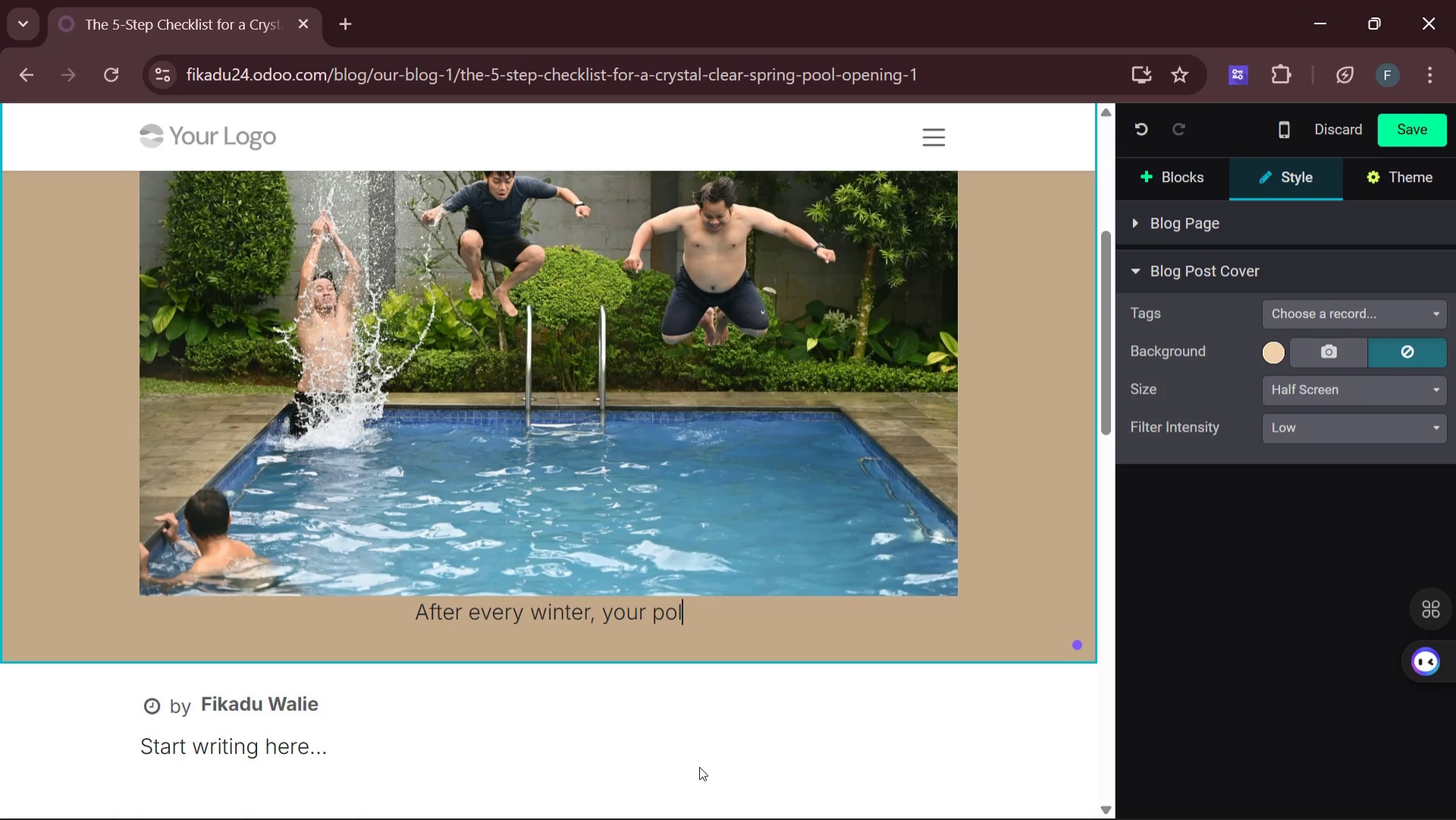 
hold_key(key=Backspace, duration=1.51)
 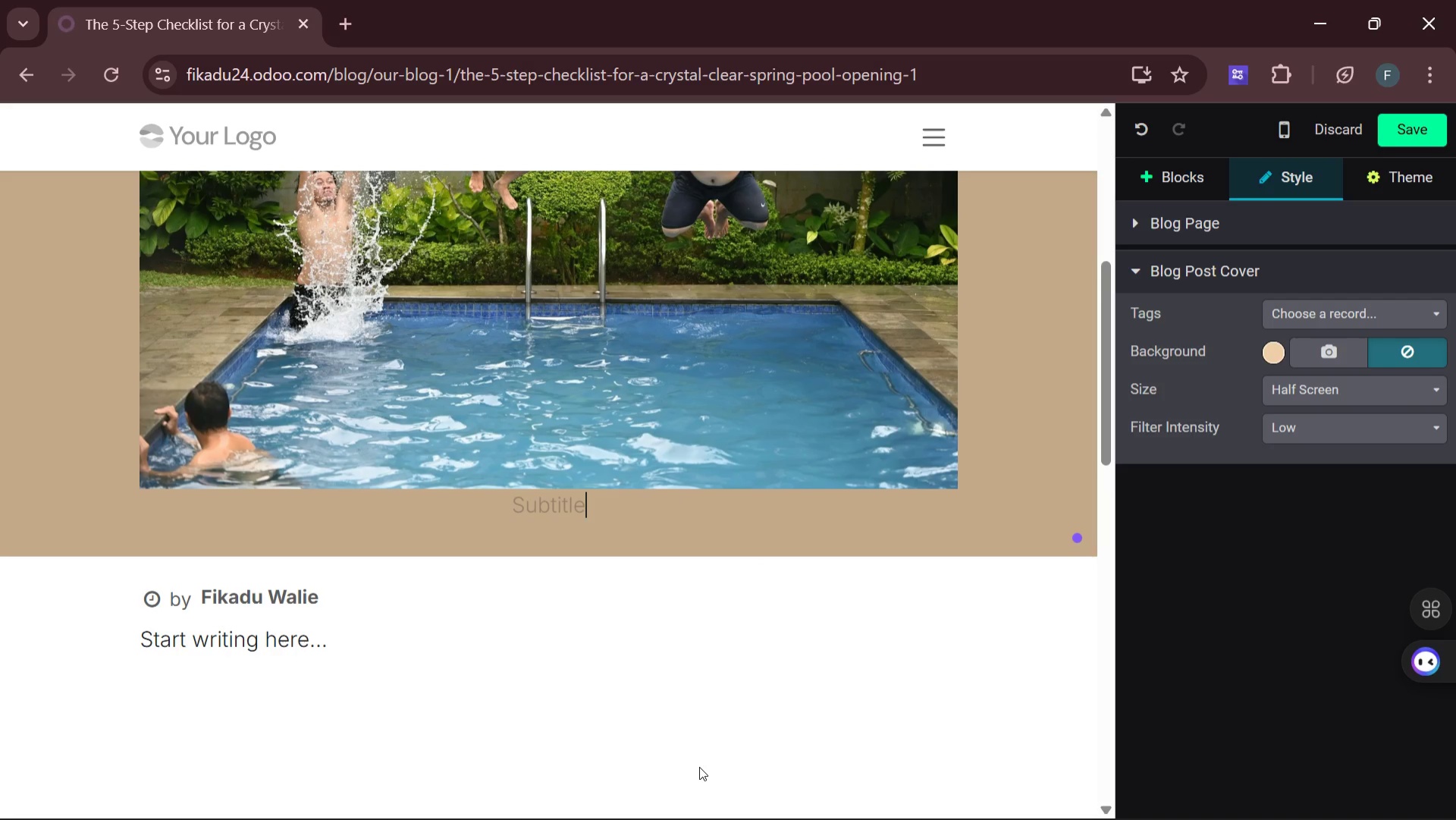 
key(Backspace)
 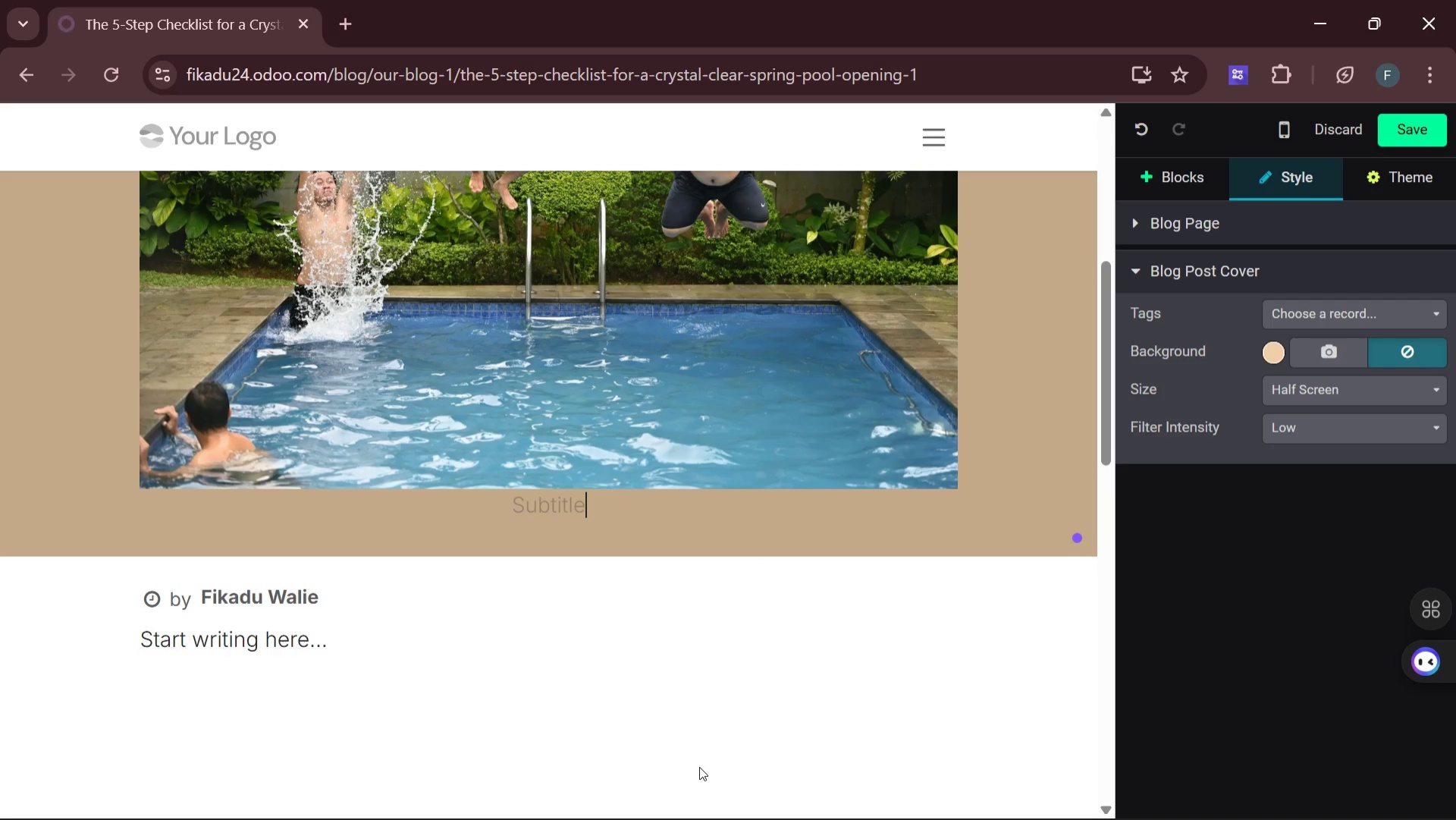 
key(Backspace)
 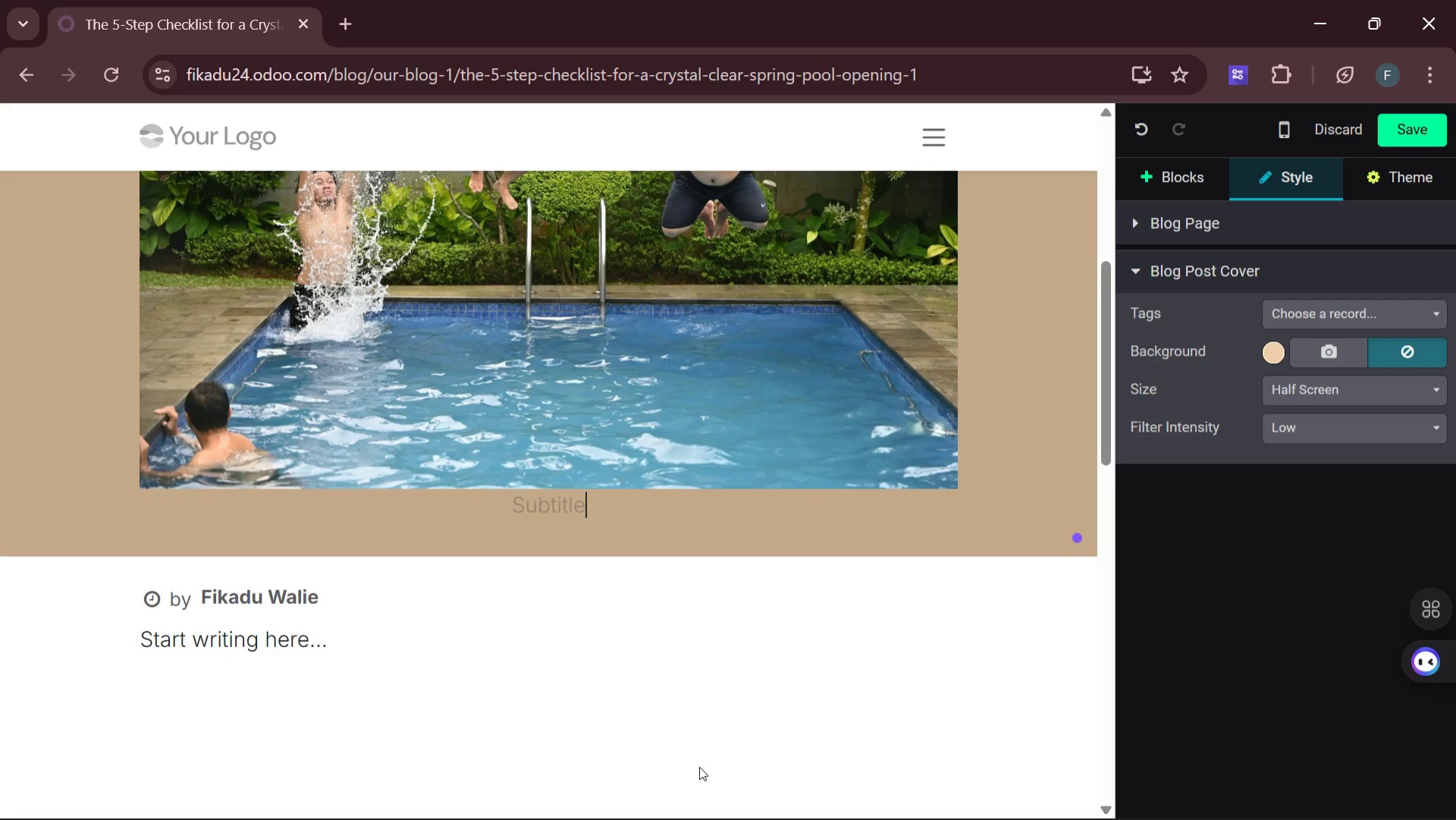 
key(Backspace)
 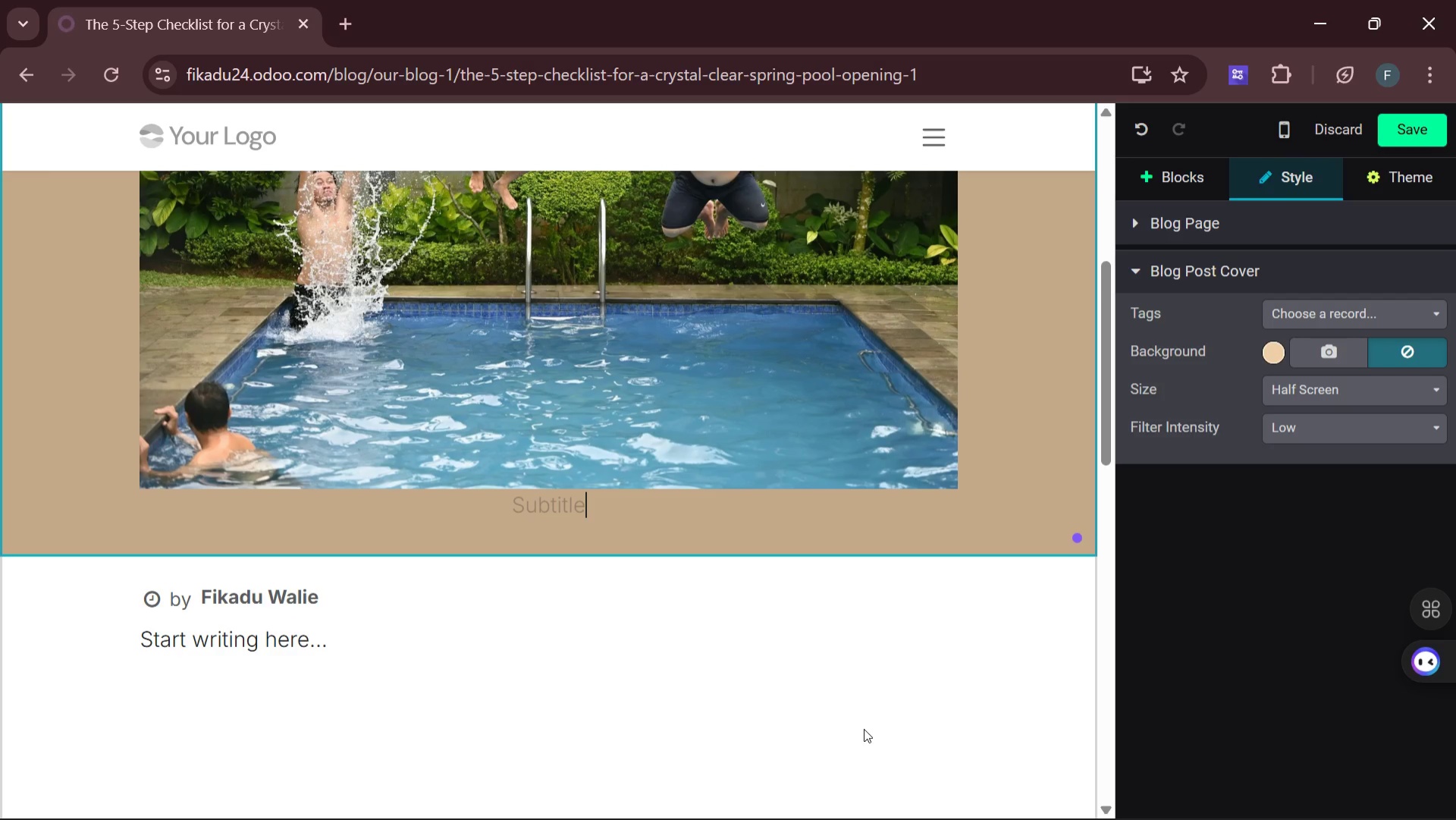 
wait(14.45)
 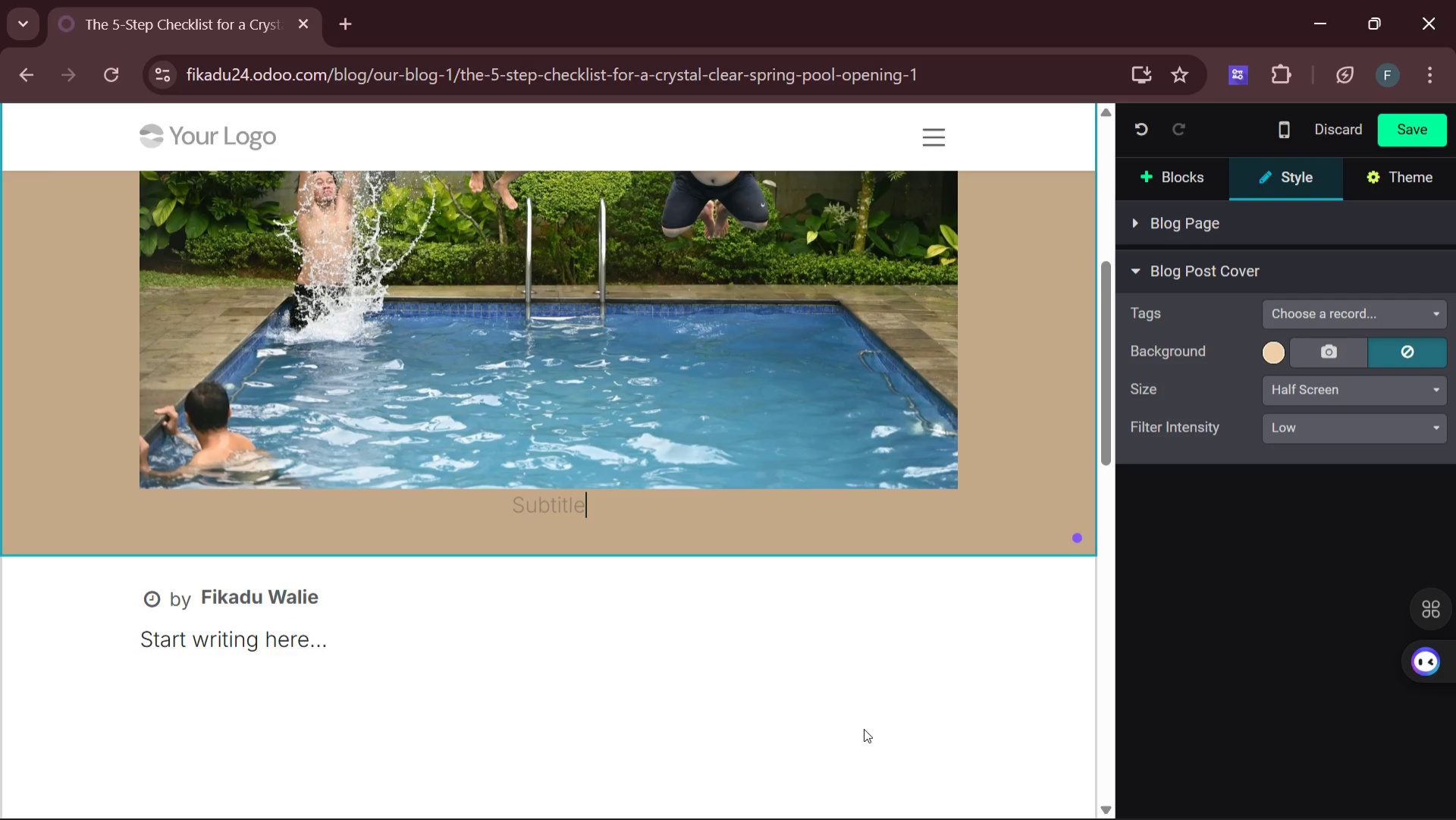 
left_click([1170, 177])
 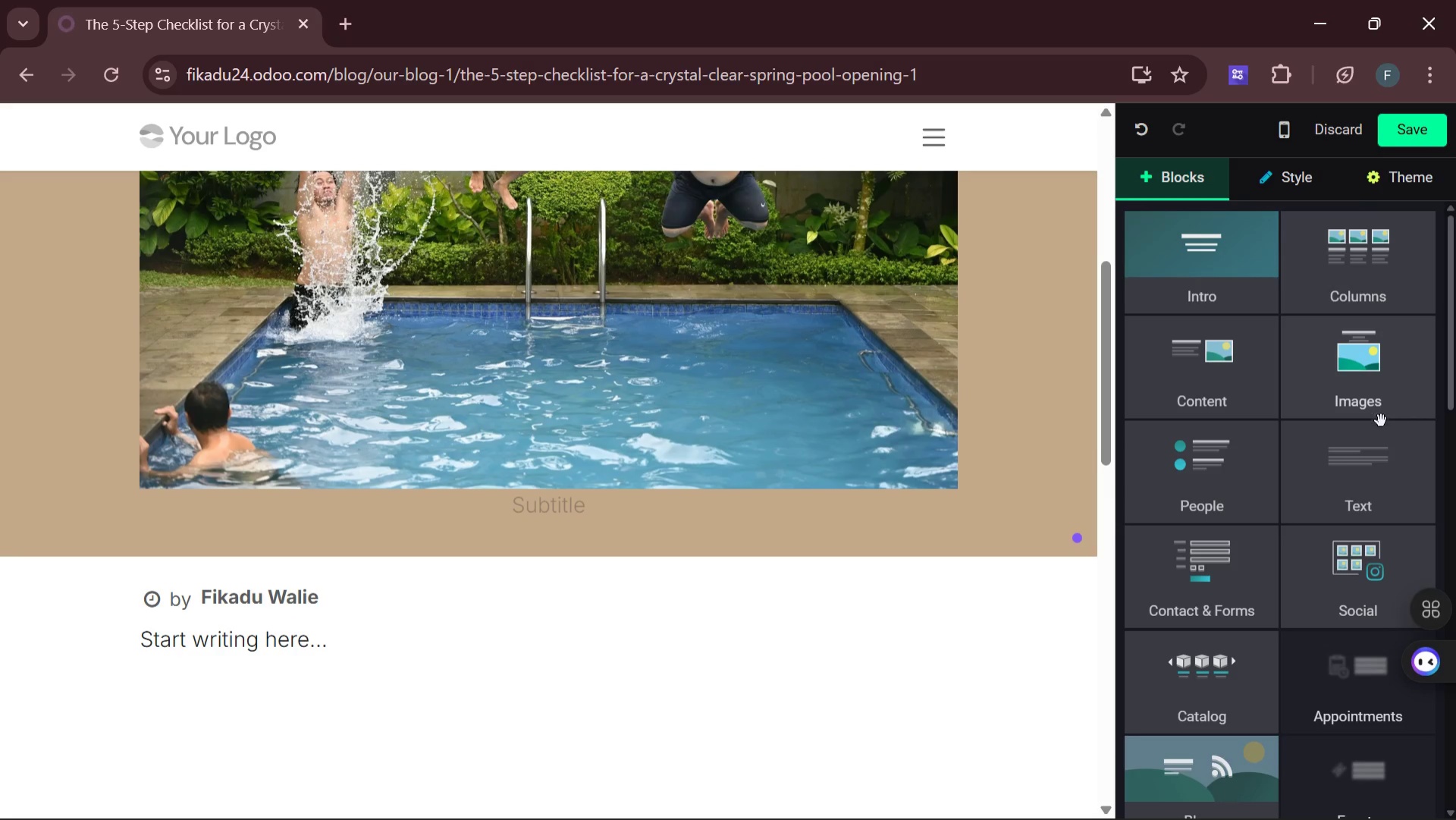 
left_click_drag(start_coordinate=[1365, 476], to_coordinate=[475, 557])
 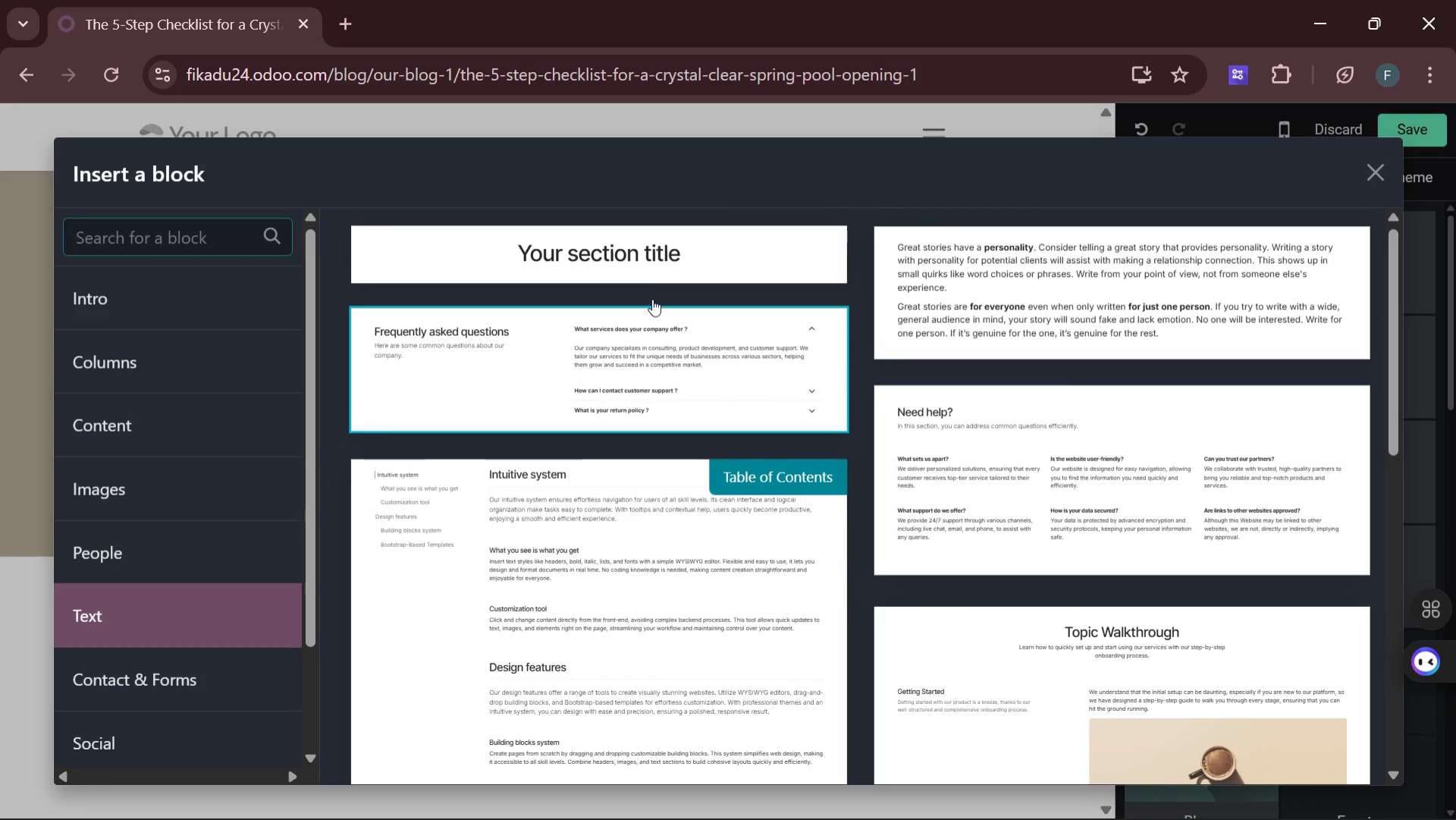 
left_click([654, 271])
 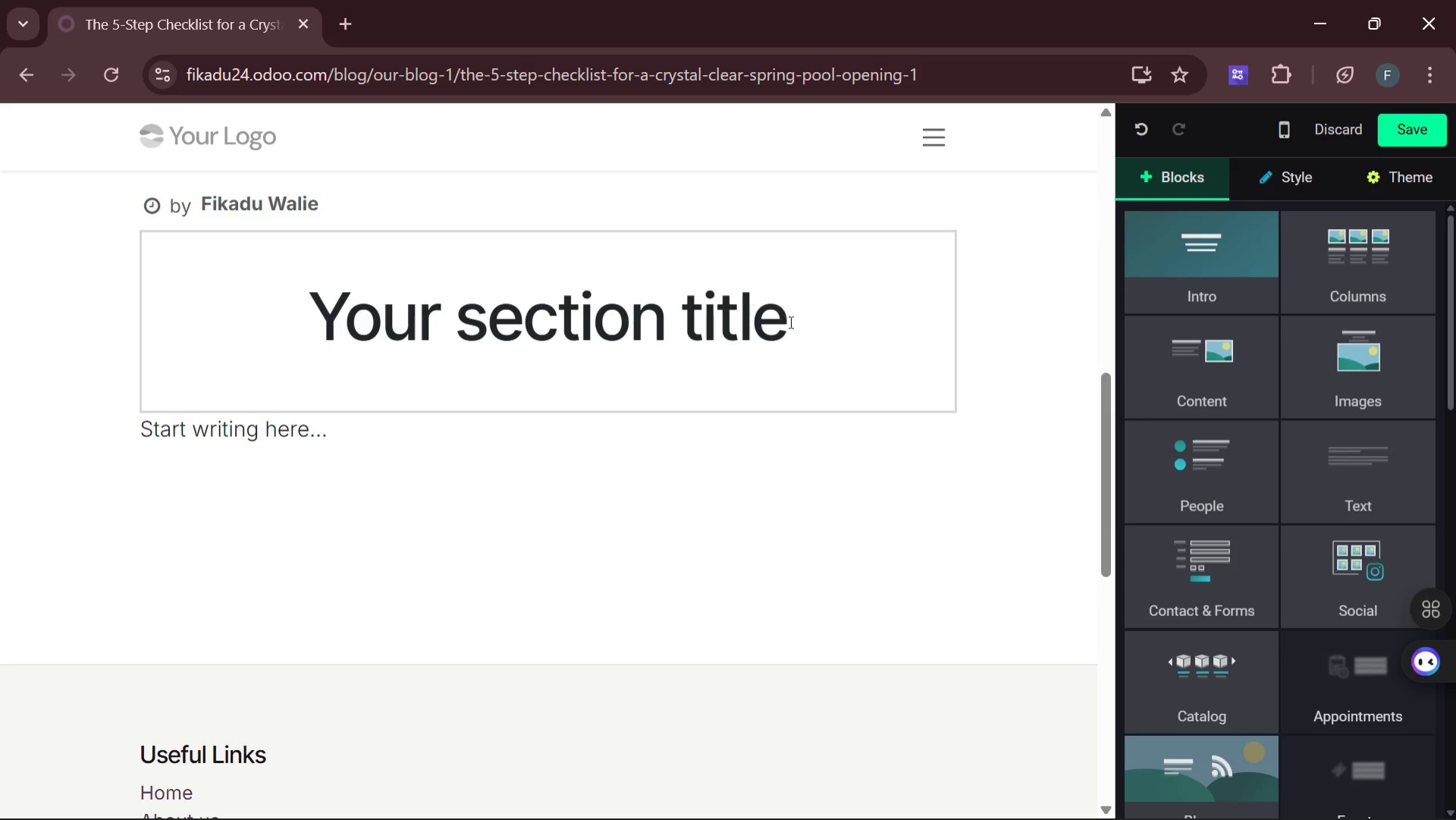 
left_click_drag(start_coordinate=[781, 325], to_coordinate=[316, 315])
 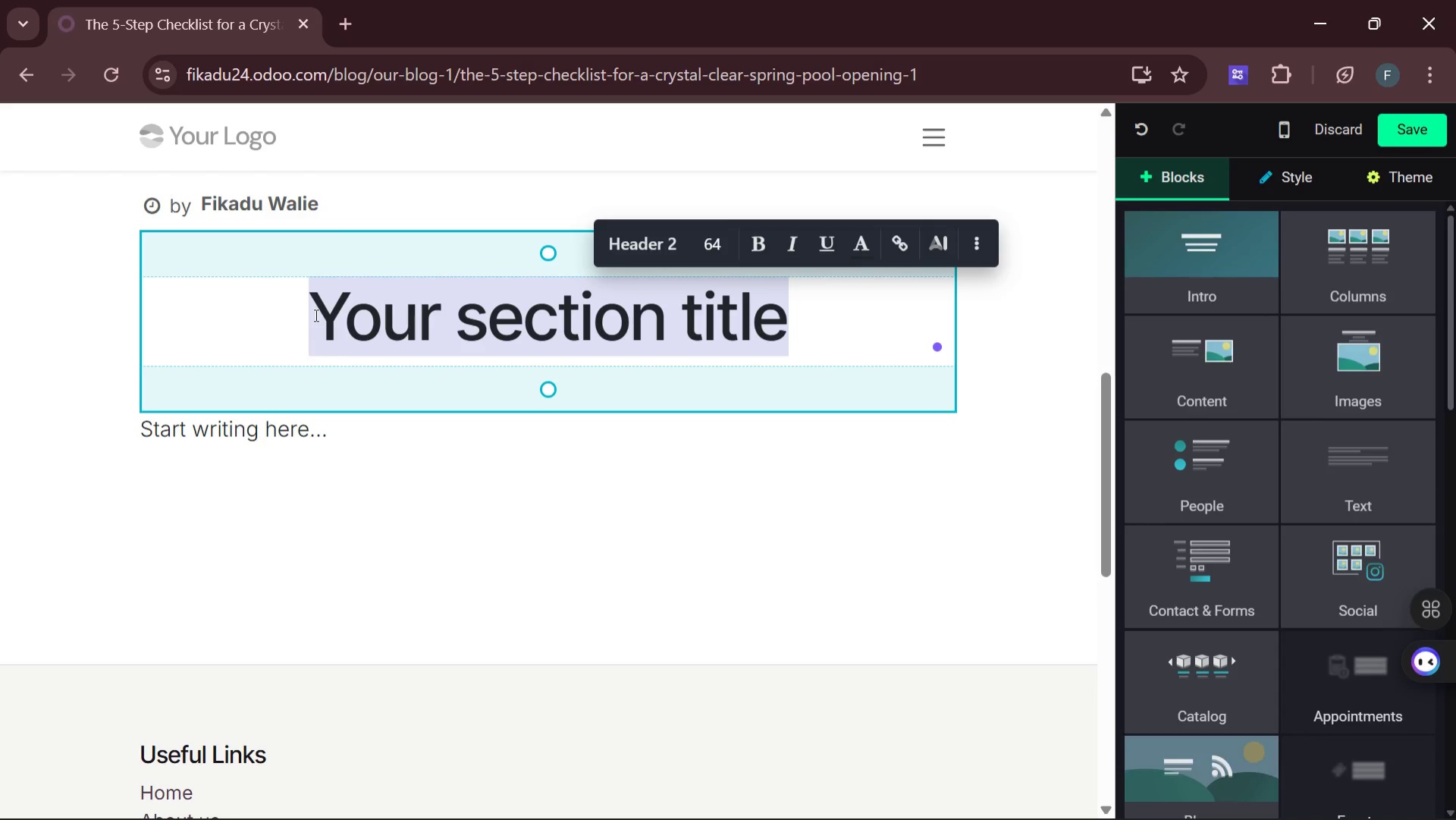 
key(Backspace)
 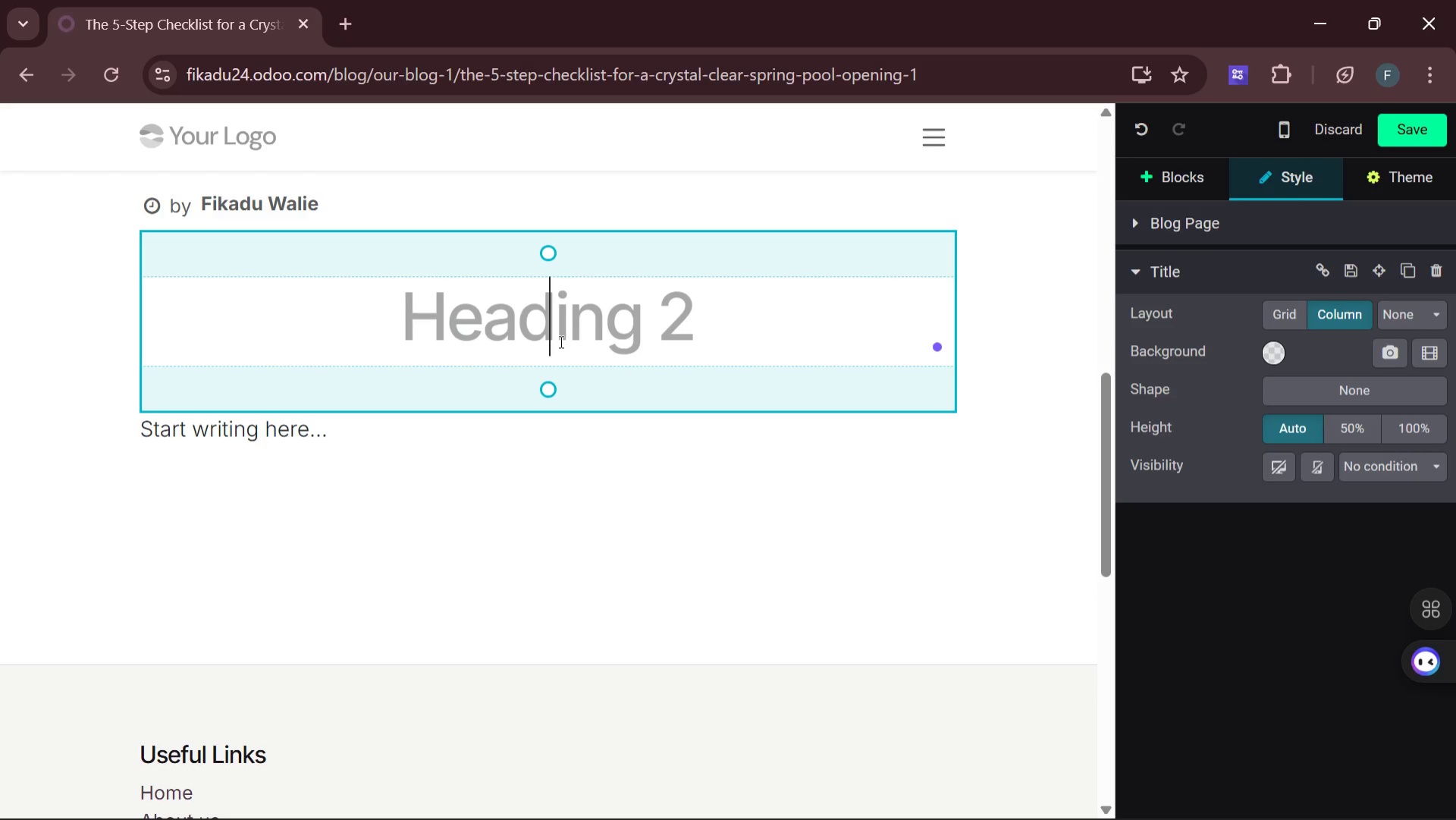 
wait(41.23)
 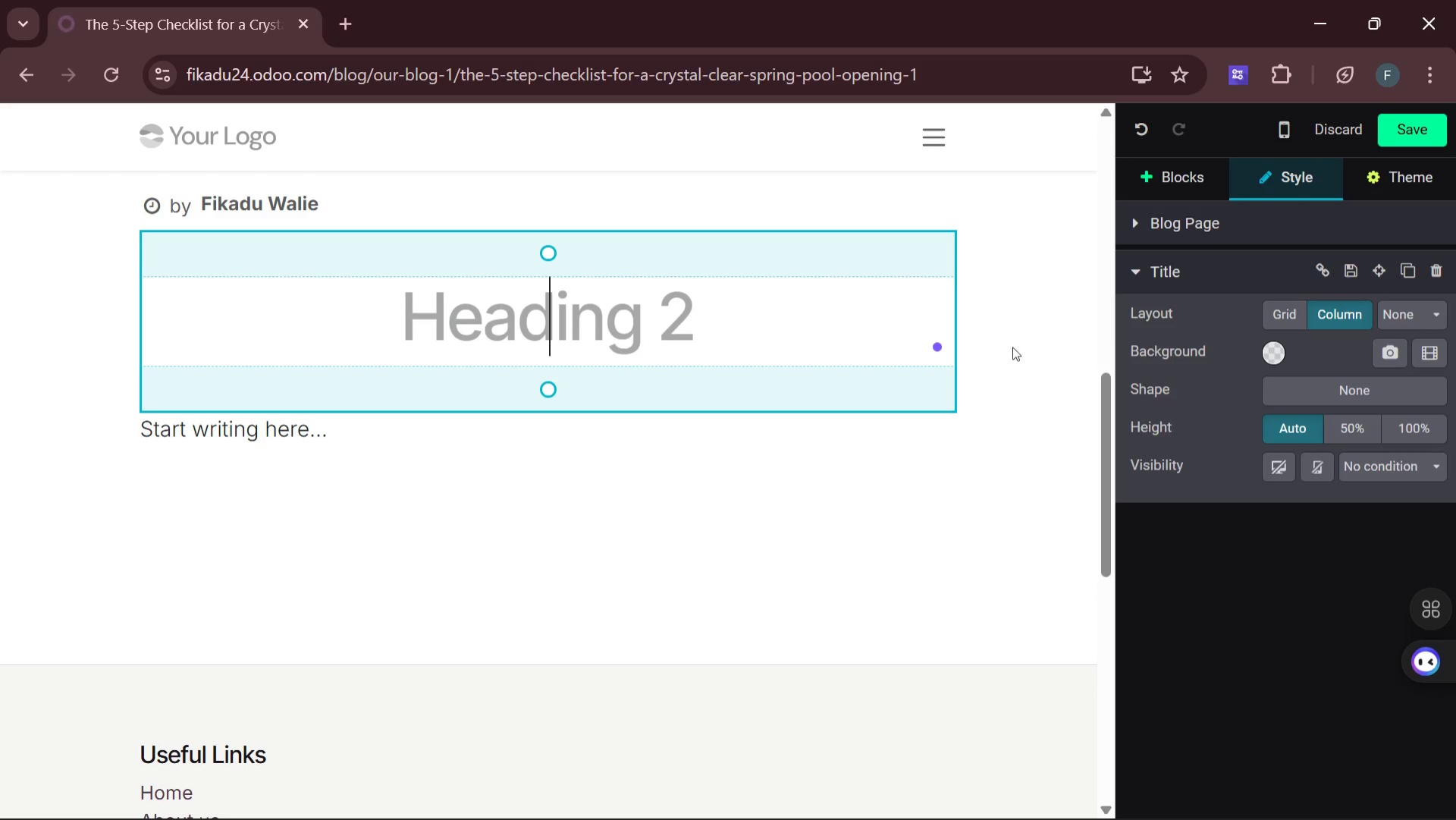 
type(After every winter , your pool needs a thorough )
 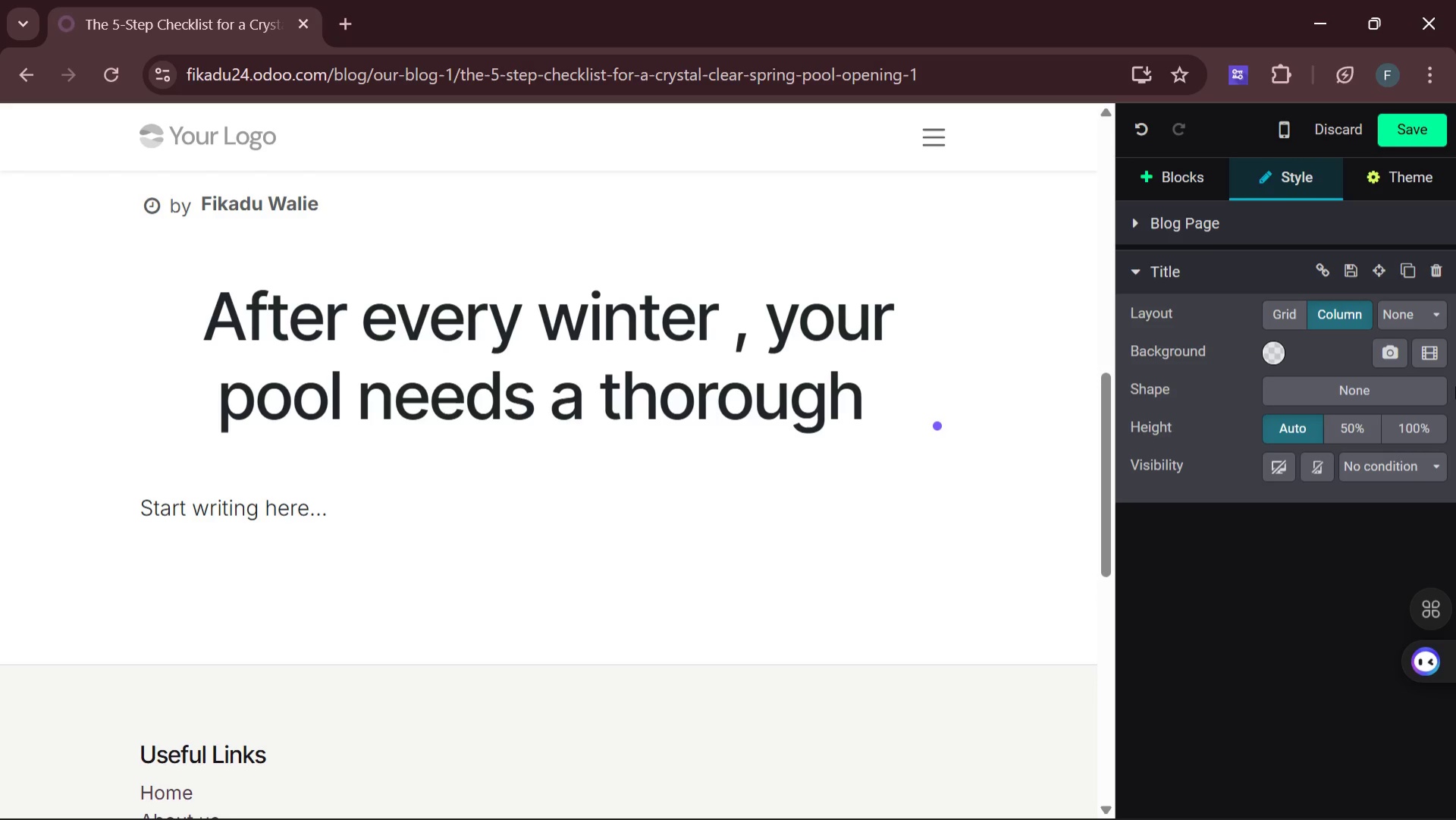 
type(wake-up )
 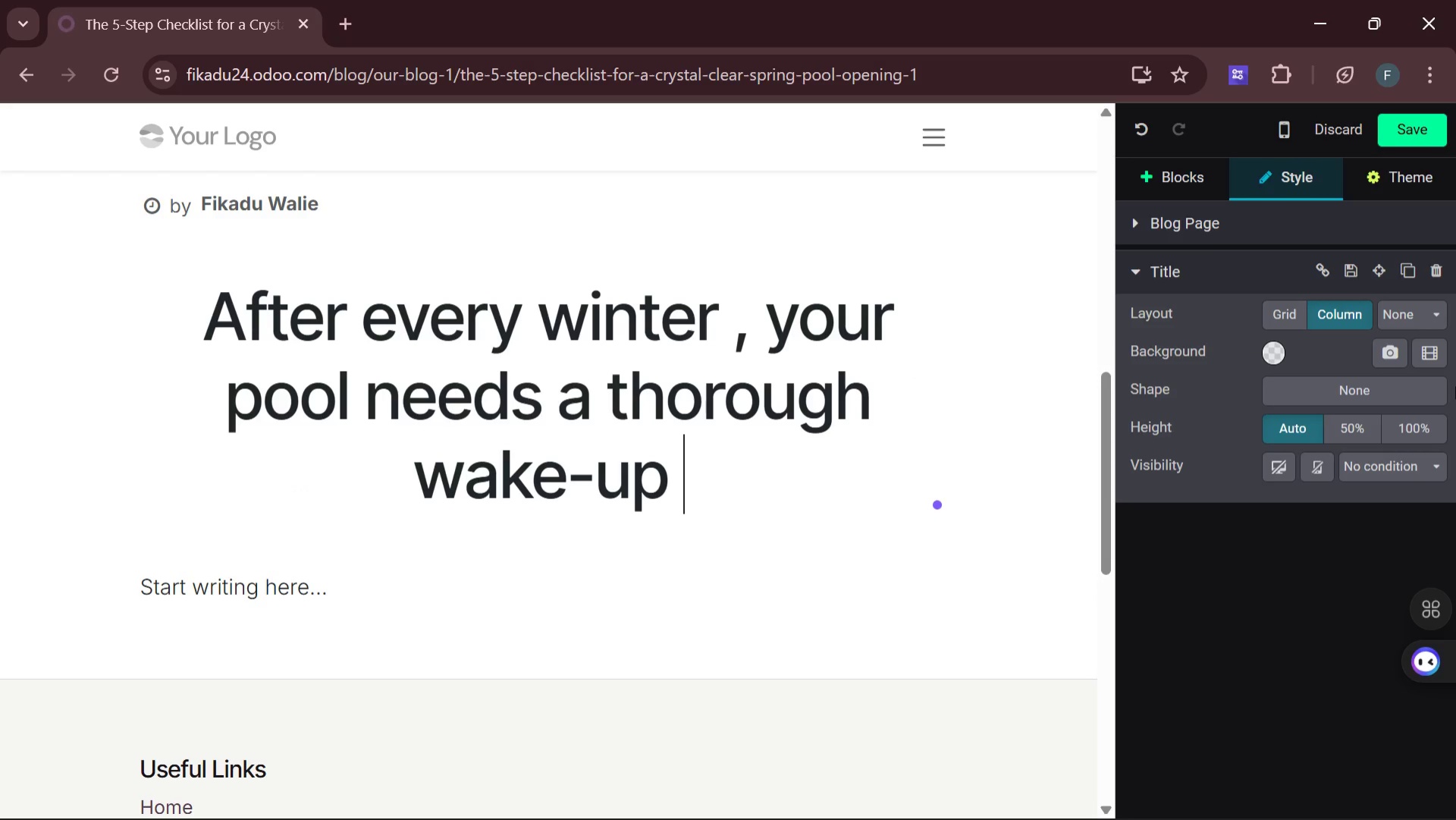 
type(routine . skipping )
 